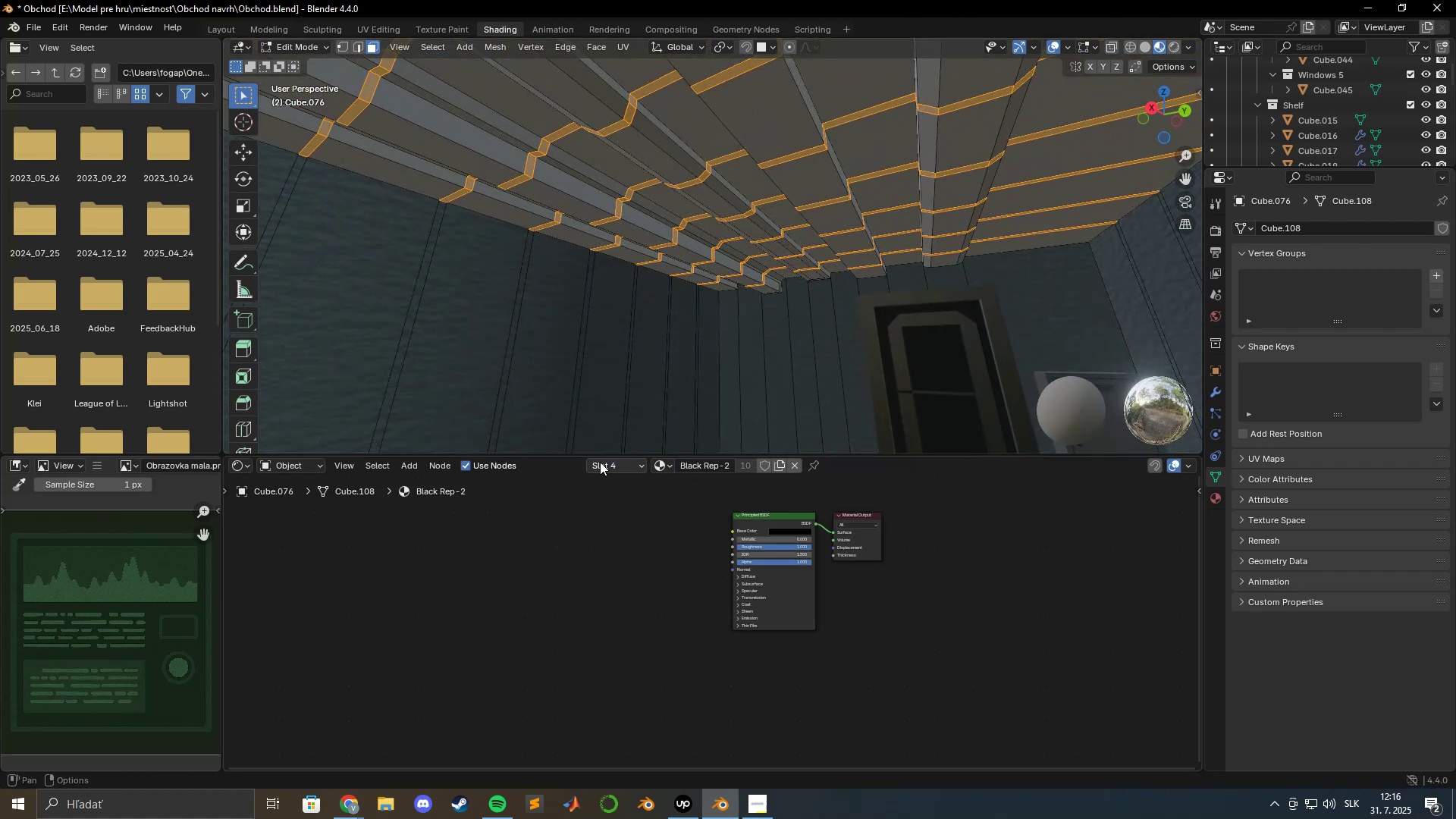 
left_click([612, 464])
 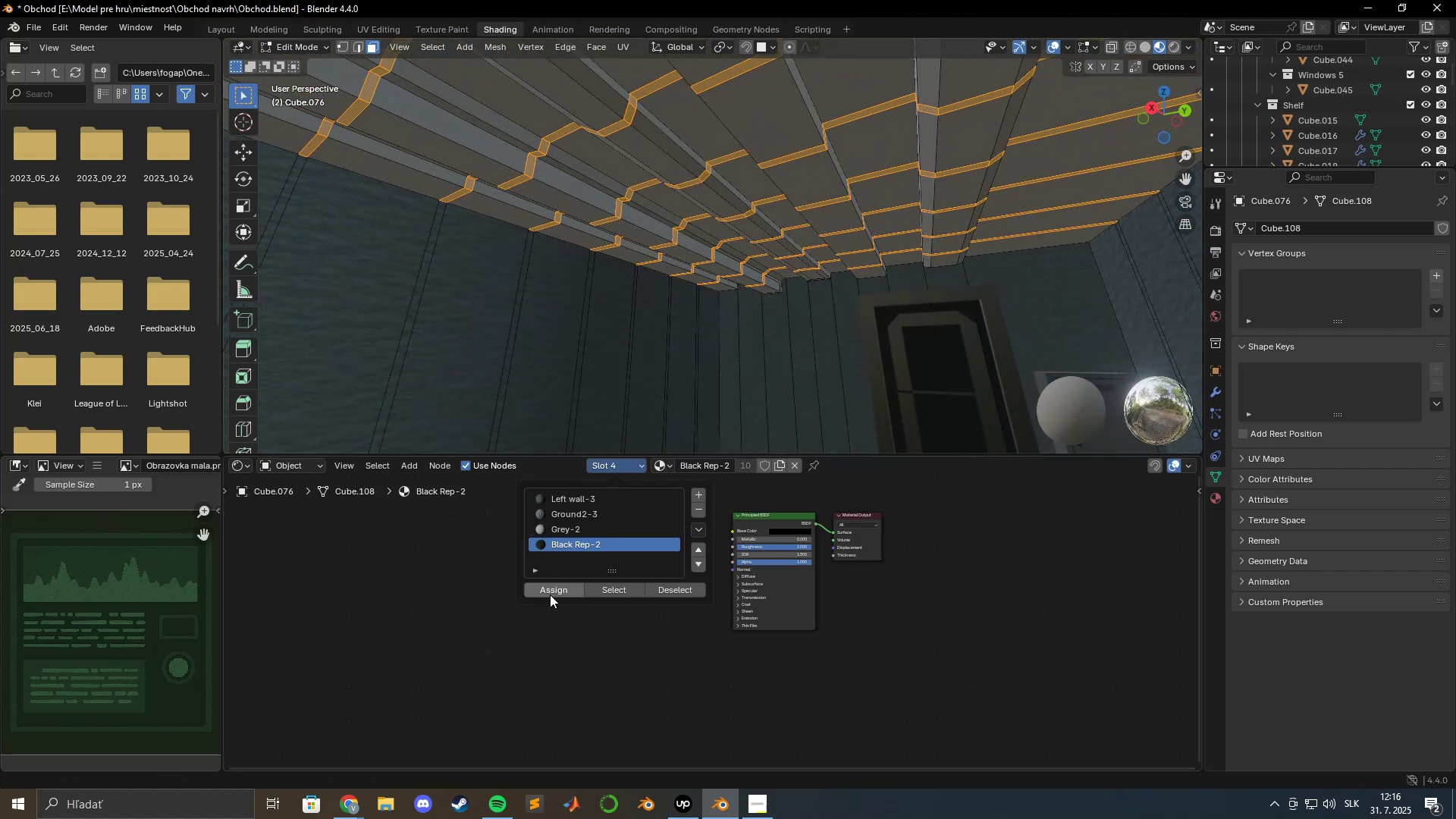 
left_click([550, 595])
 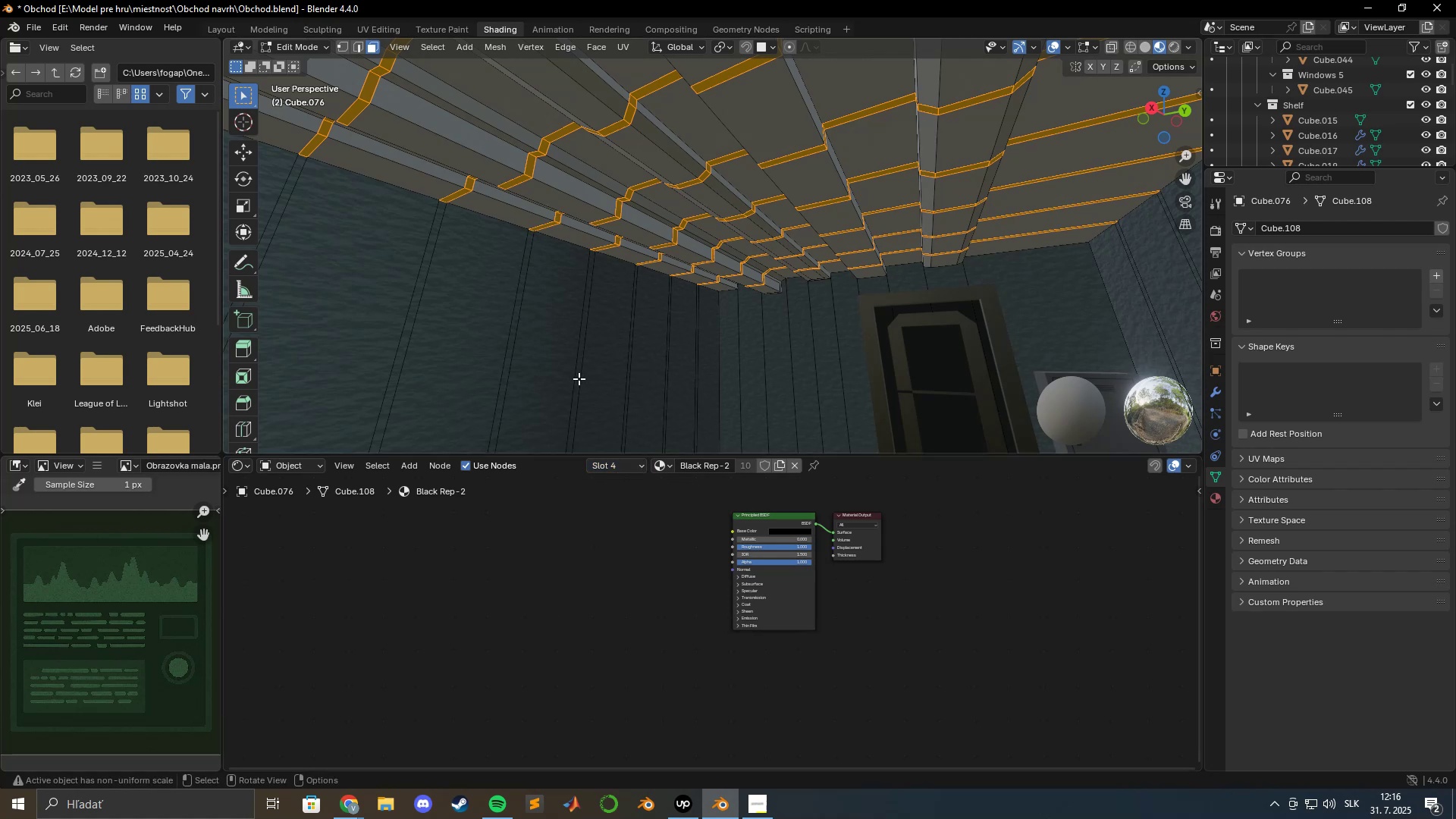 
key(Tab)
 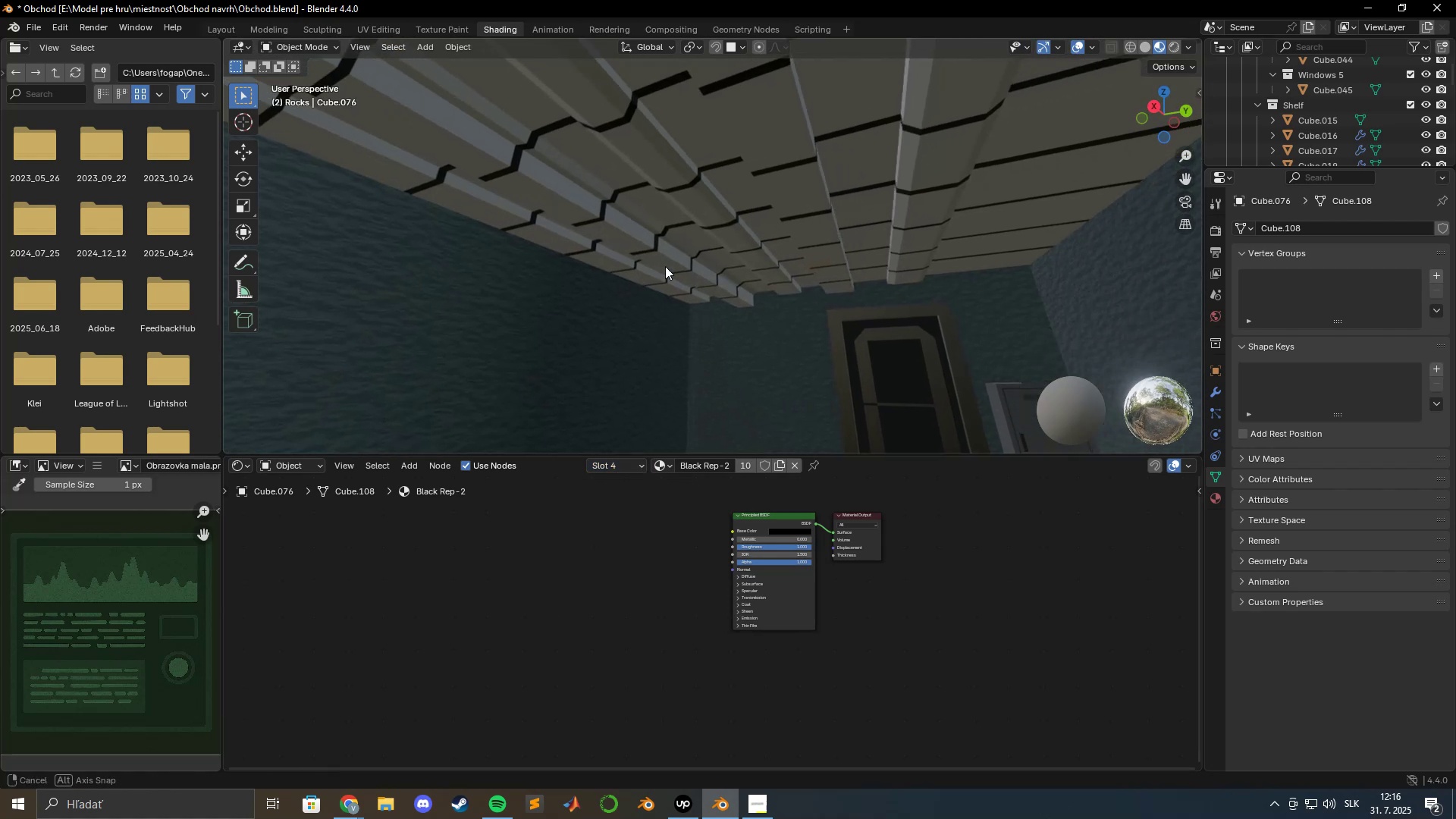 
hold_key(key=ShiftLeft, duration=0.97)
 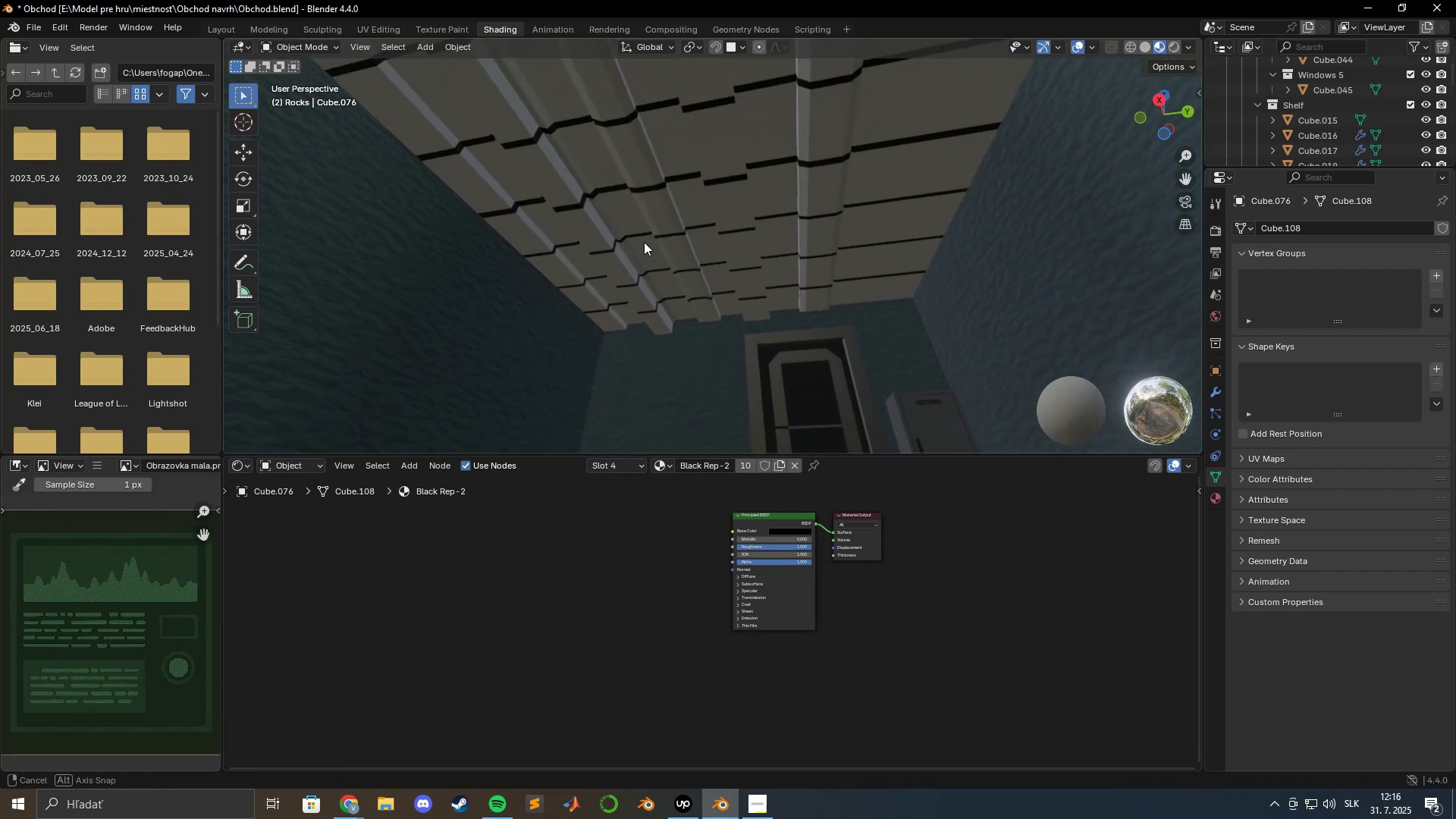 
hold_key(key=ShiftLeft, duration=0.51)
 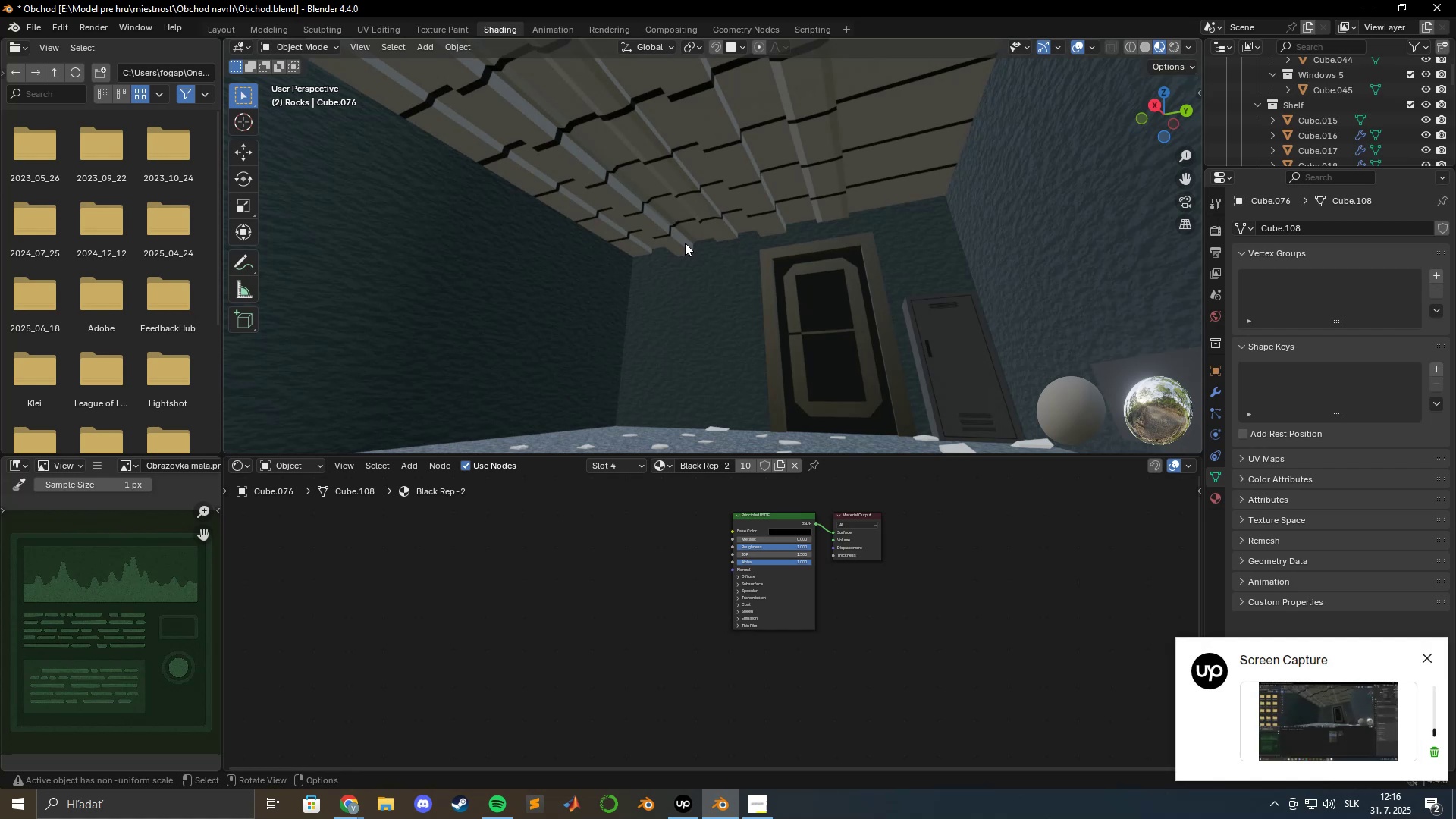 
wait(15.45)
 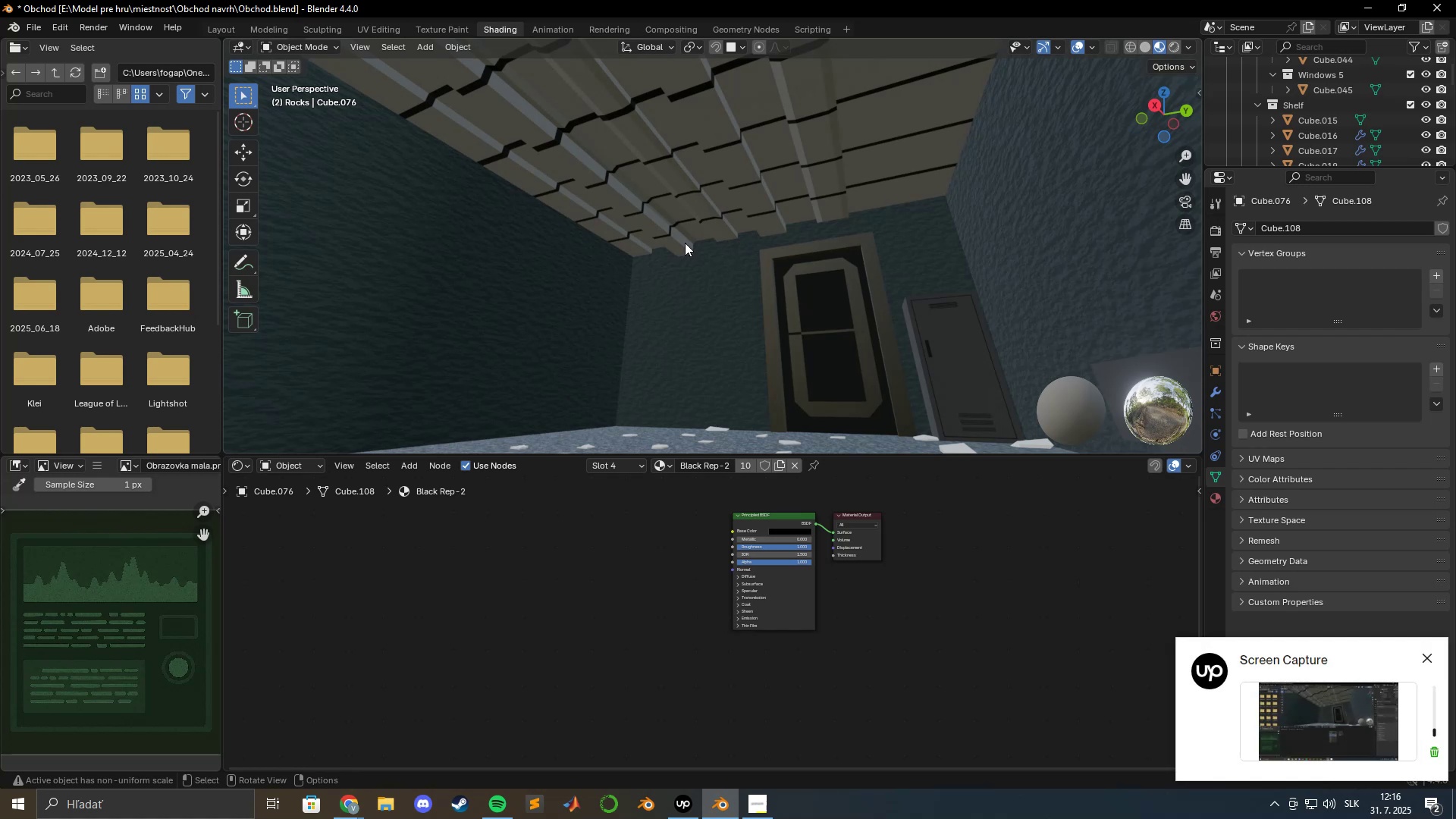 
key(Tab)
 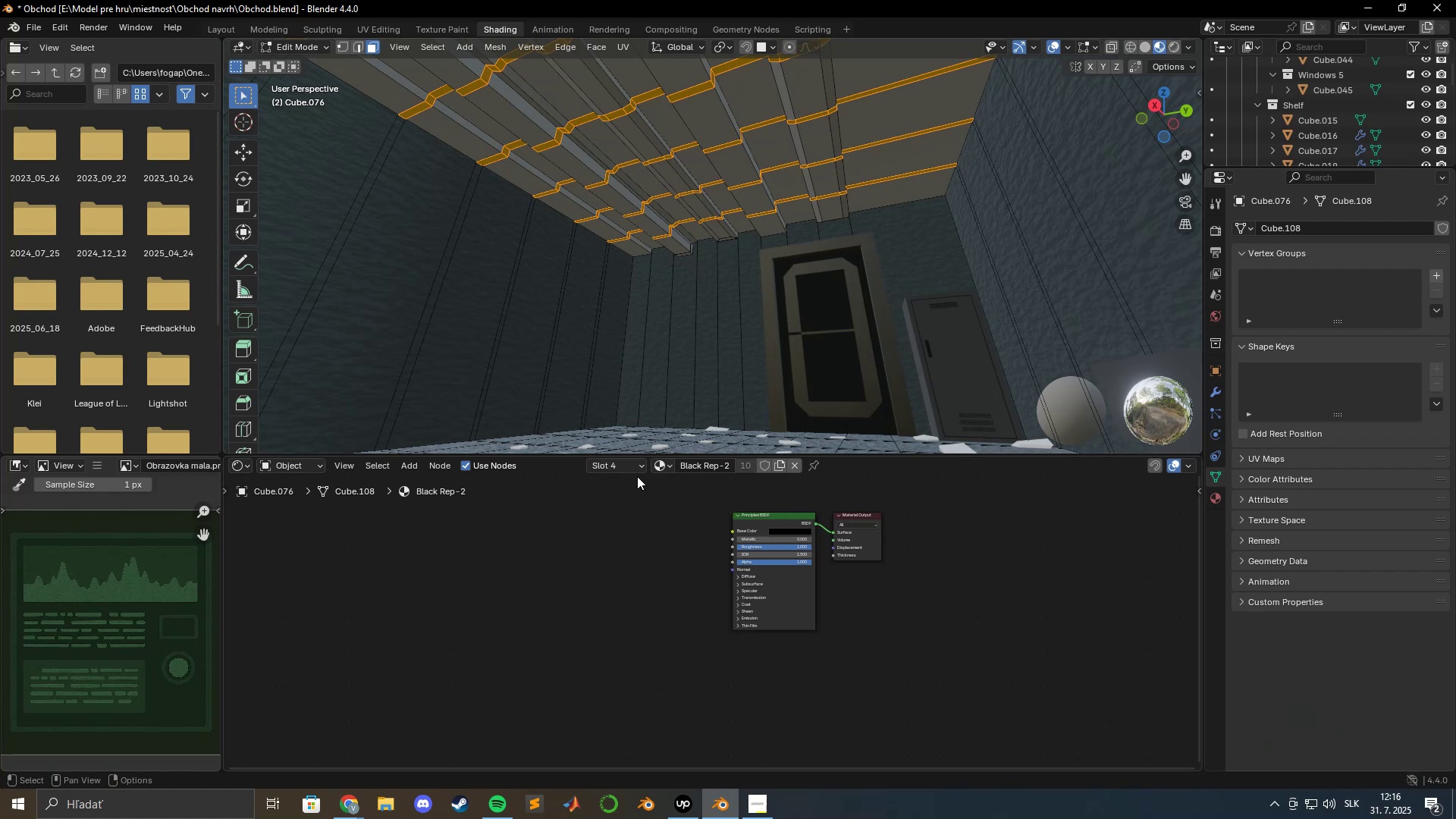 
left_click([635, 465])
 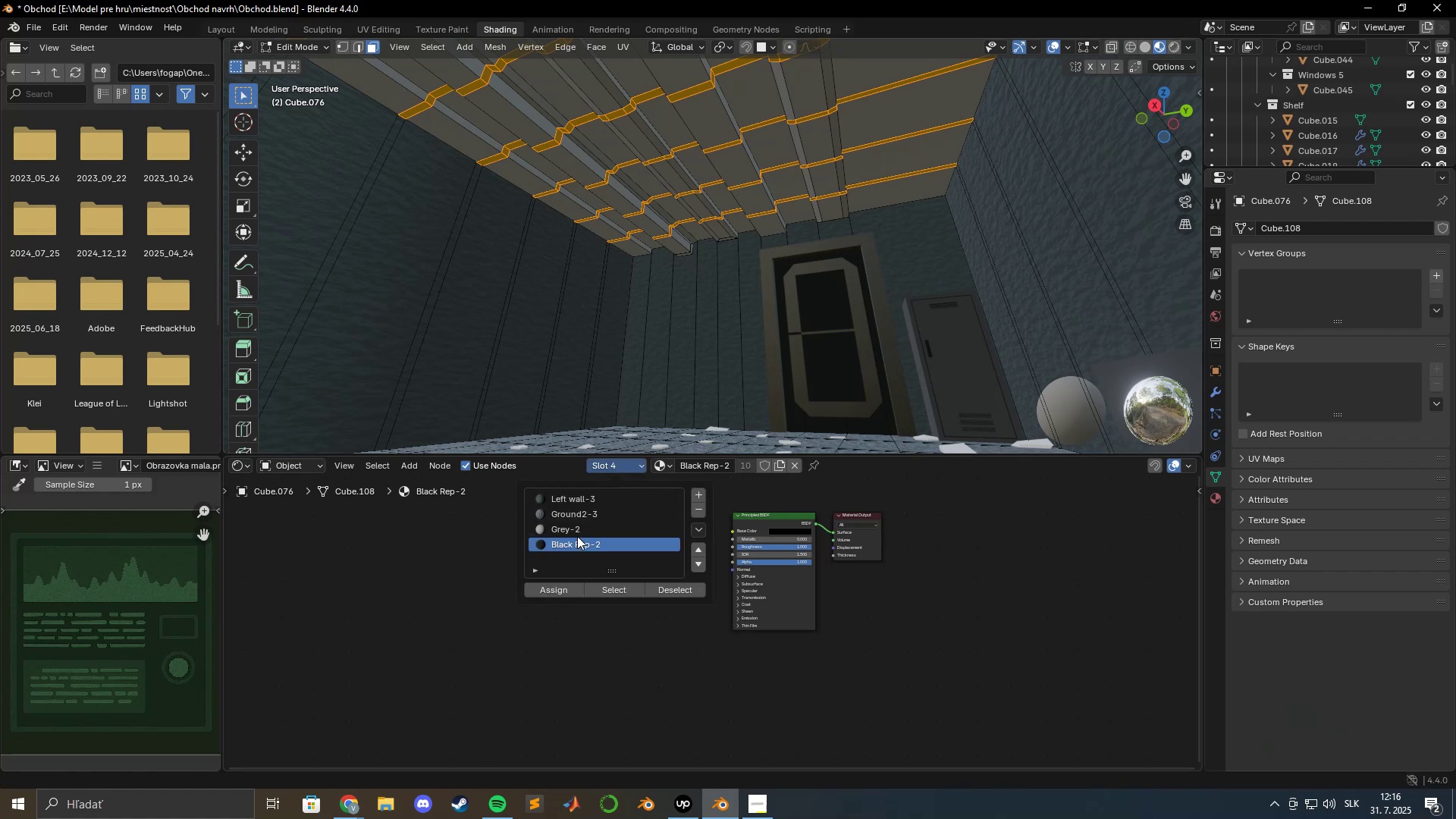 
left_click([575, 531])
 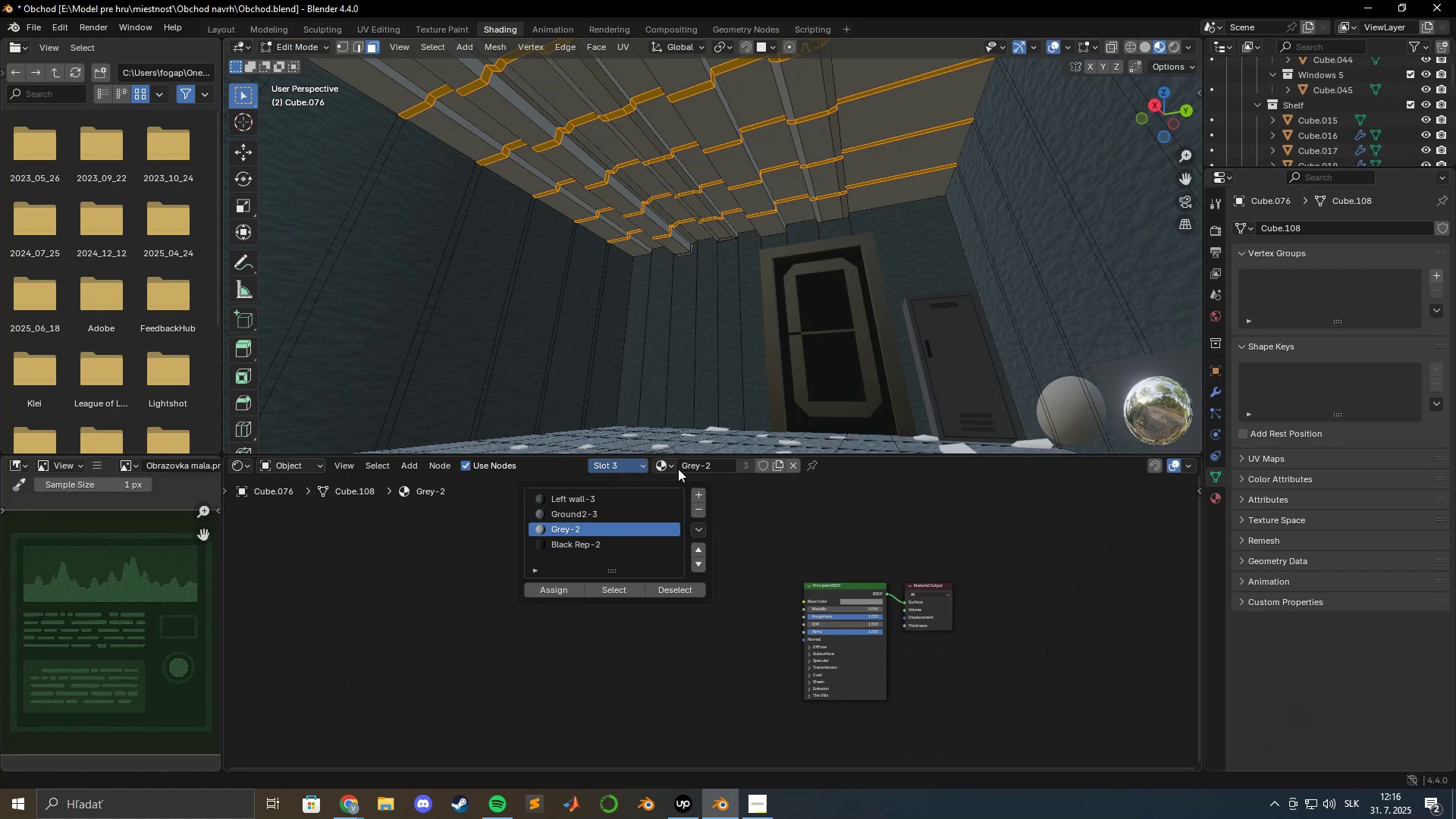 
left_click([794, 466])
 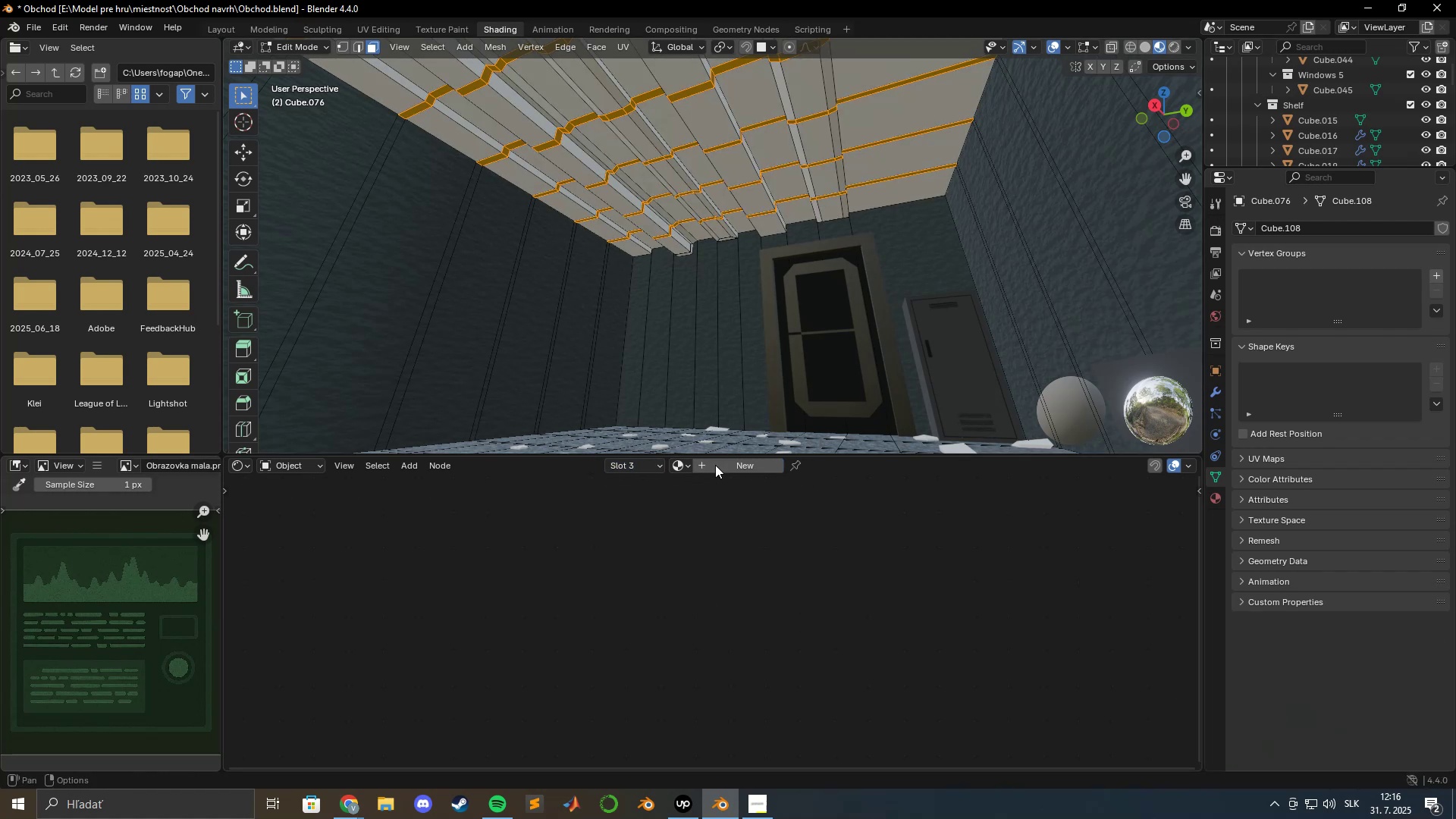 
left_click([735, 465])
 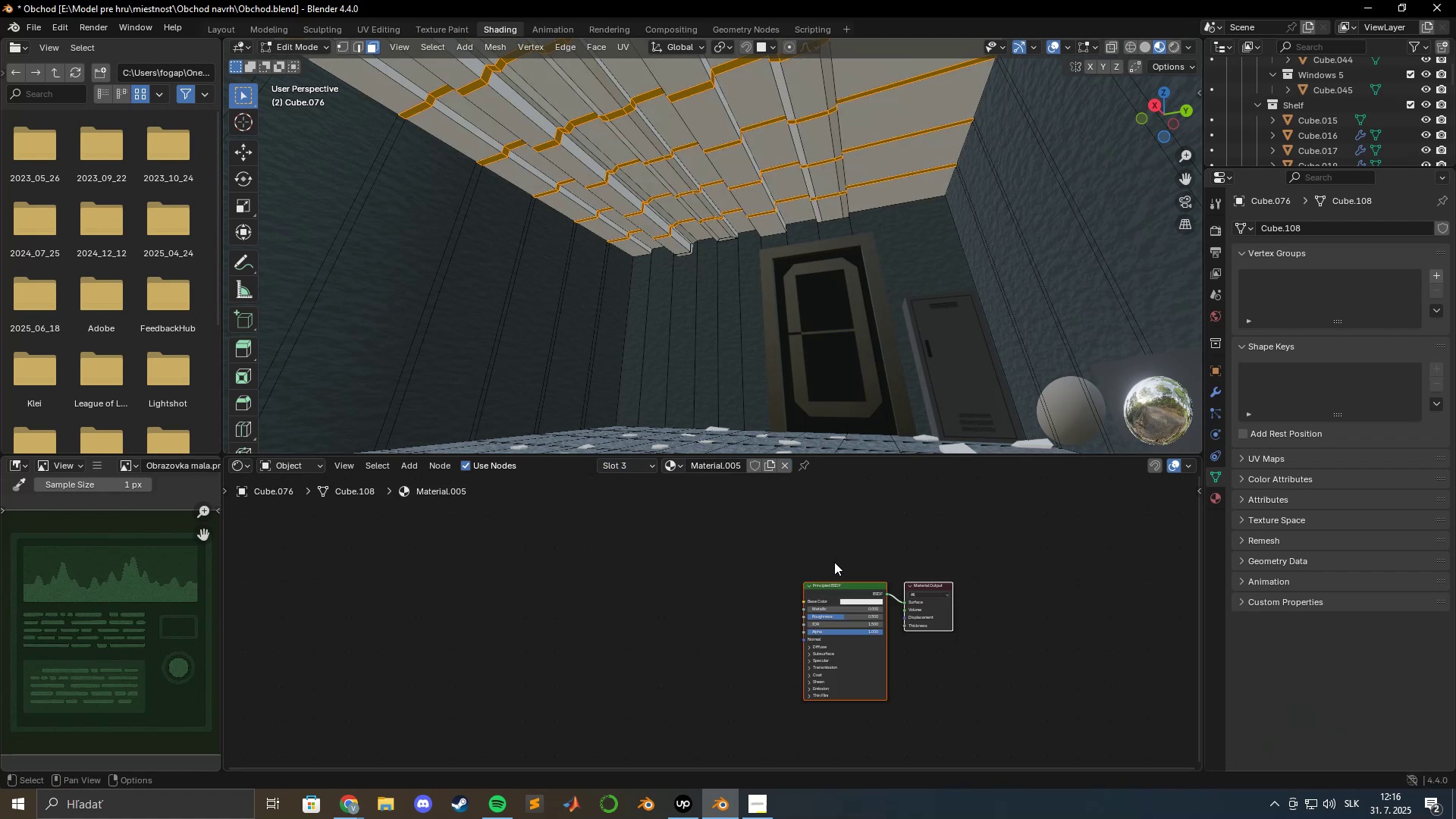 
hold_key(key=ShiftLeft, duration=0.93)
 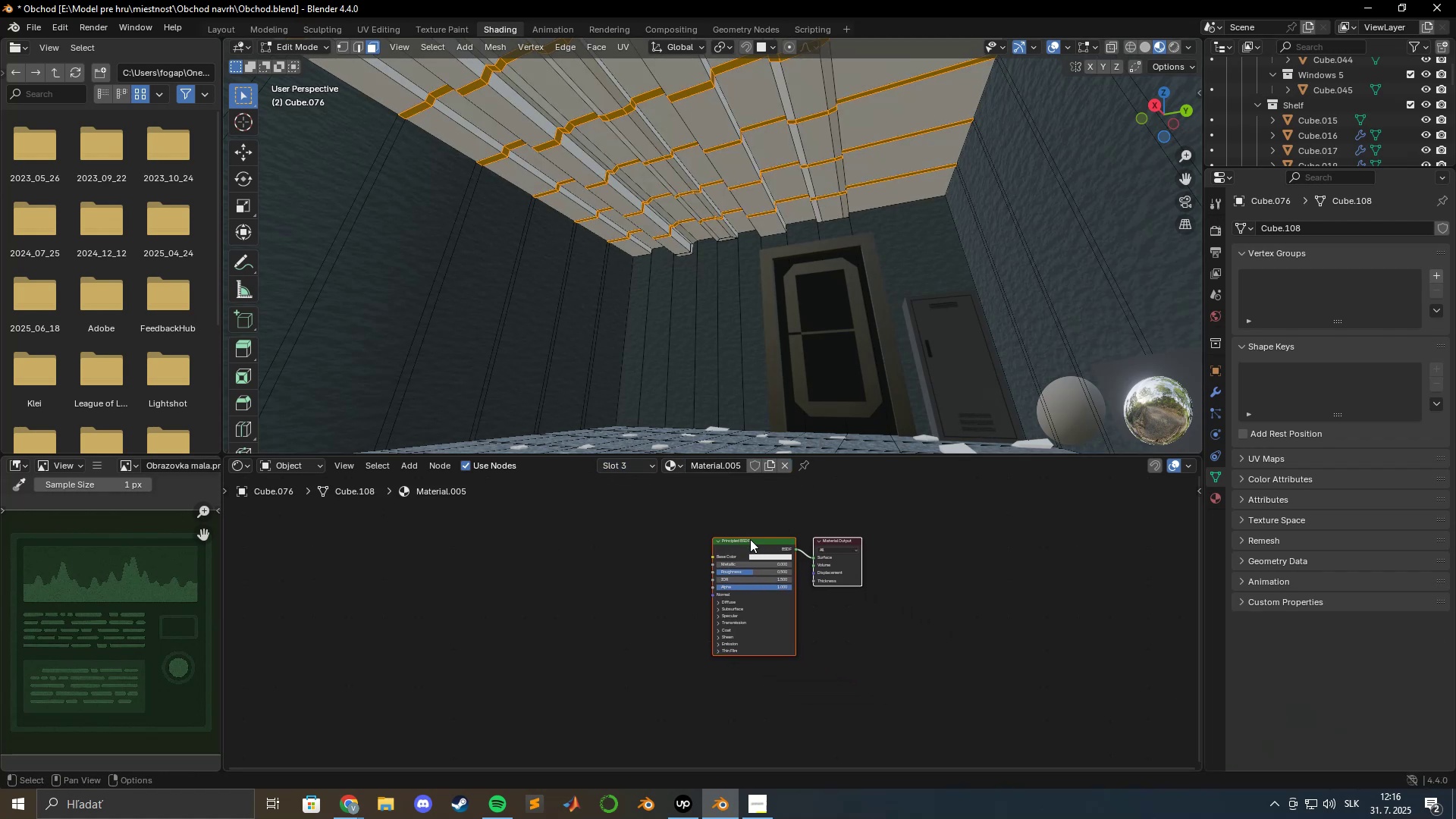 
scroll: coordinate [750, 544], scroll_direction: up, amount: 5.0
 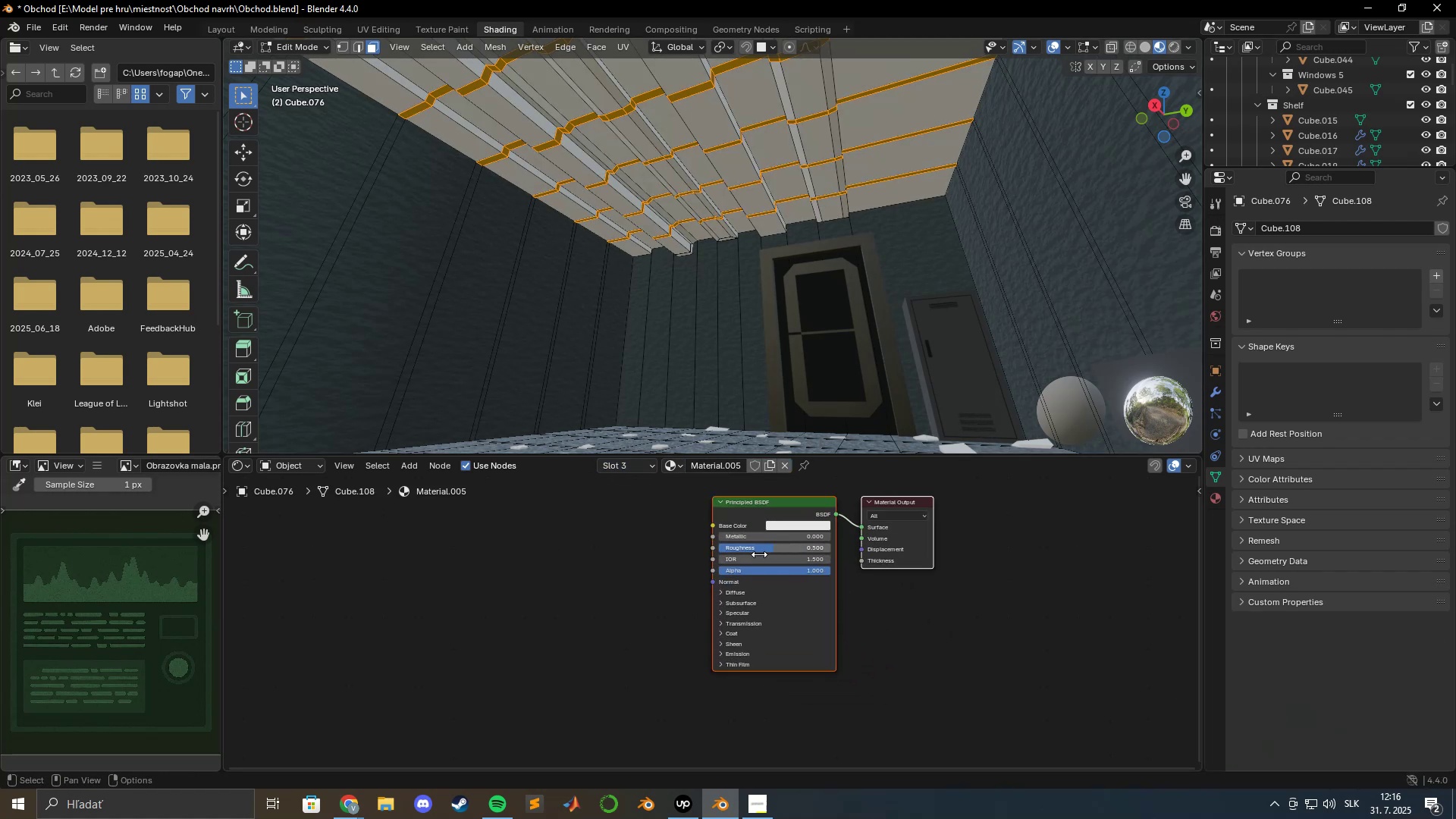 
hold_key(key=ShiftLeft, duration=0.4)
 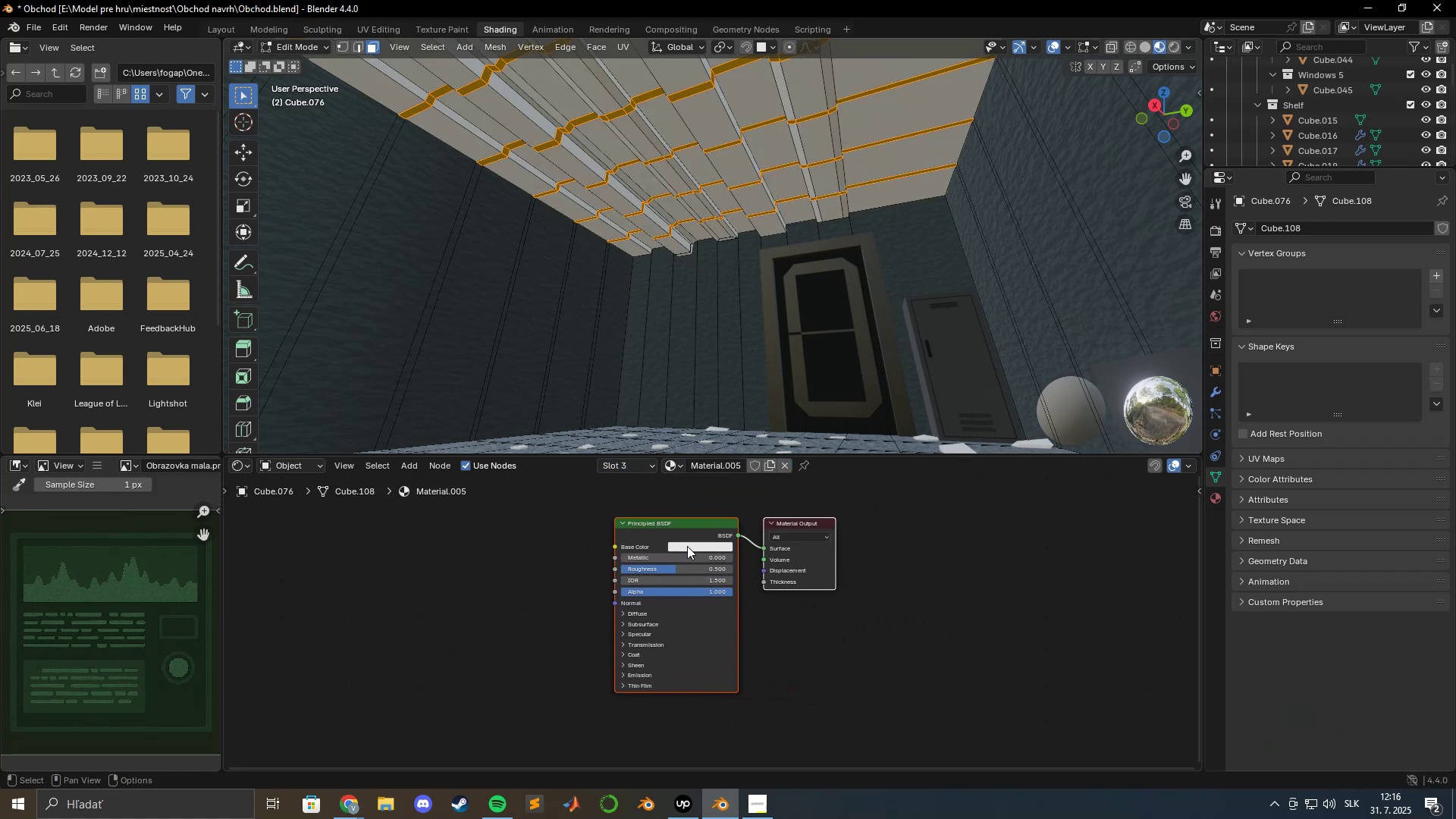 
scroll: coordinate [689, 544], scroll_direction: up, amount: 5.0
 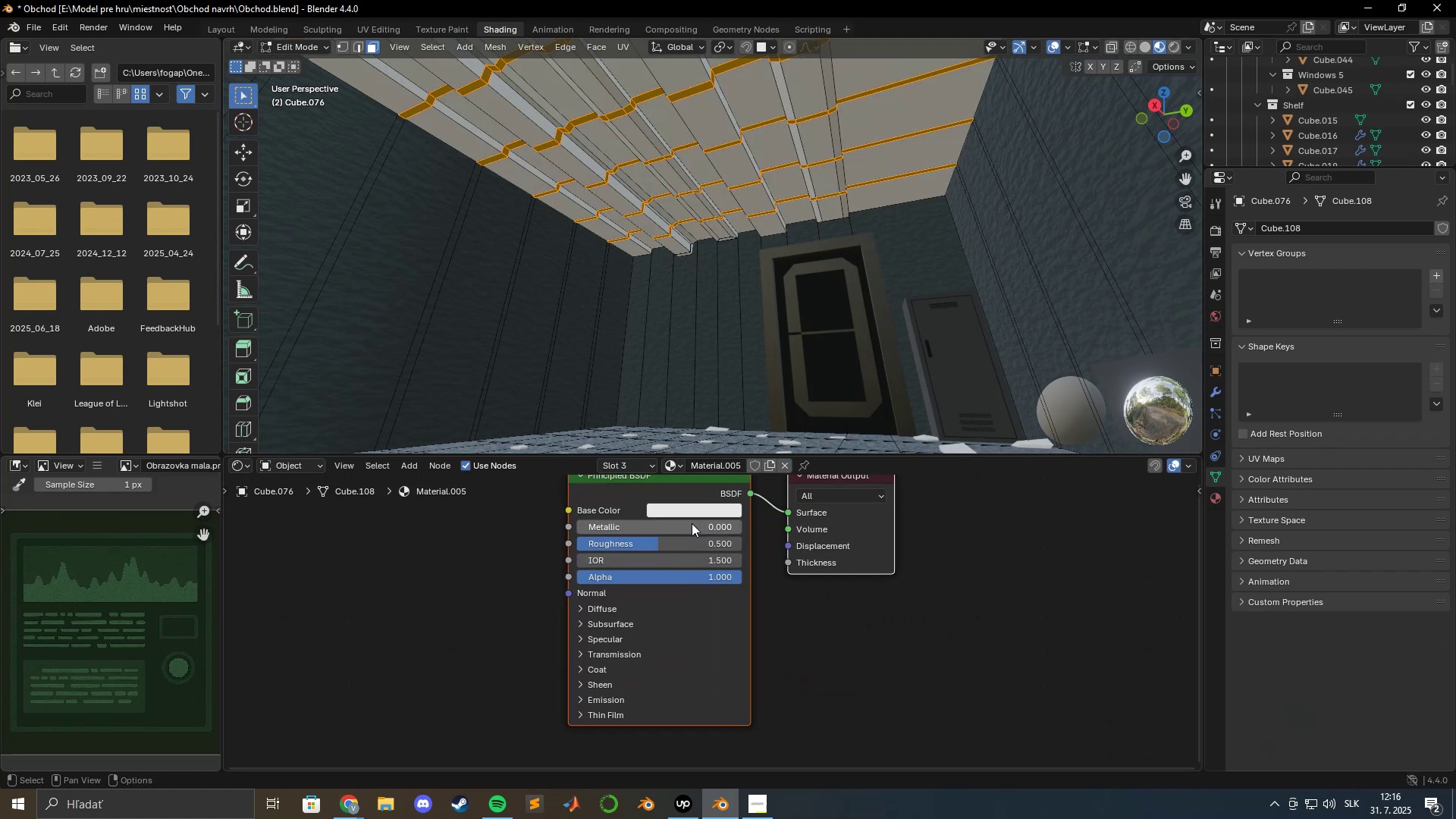 
hold_key(key=ShiftLeft, duration=0.46)
 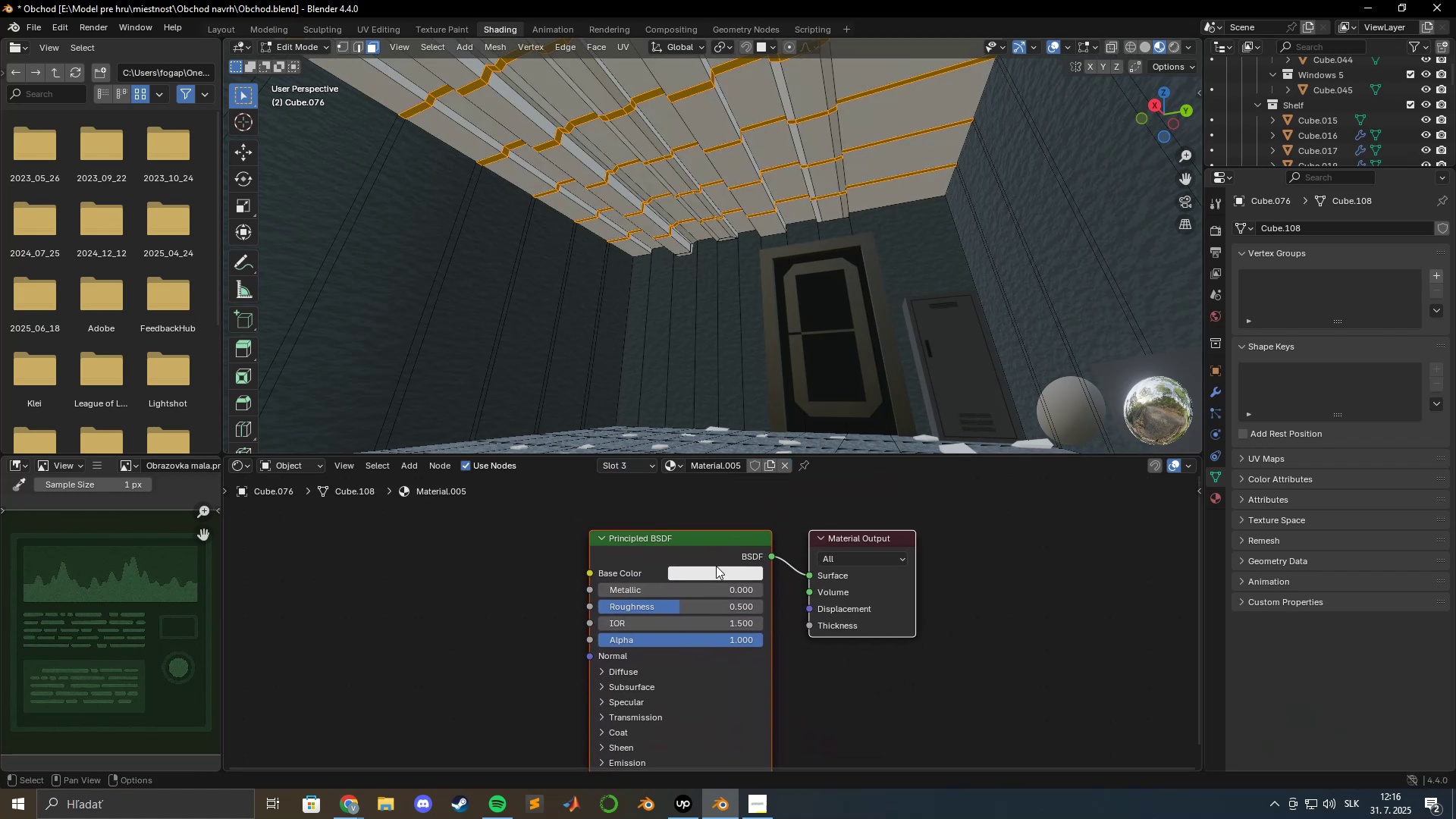 
scroll: coordinate [716, 564], scroll_direction: up, amount: 4.0
 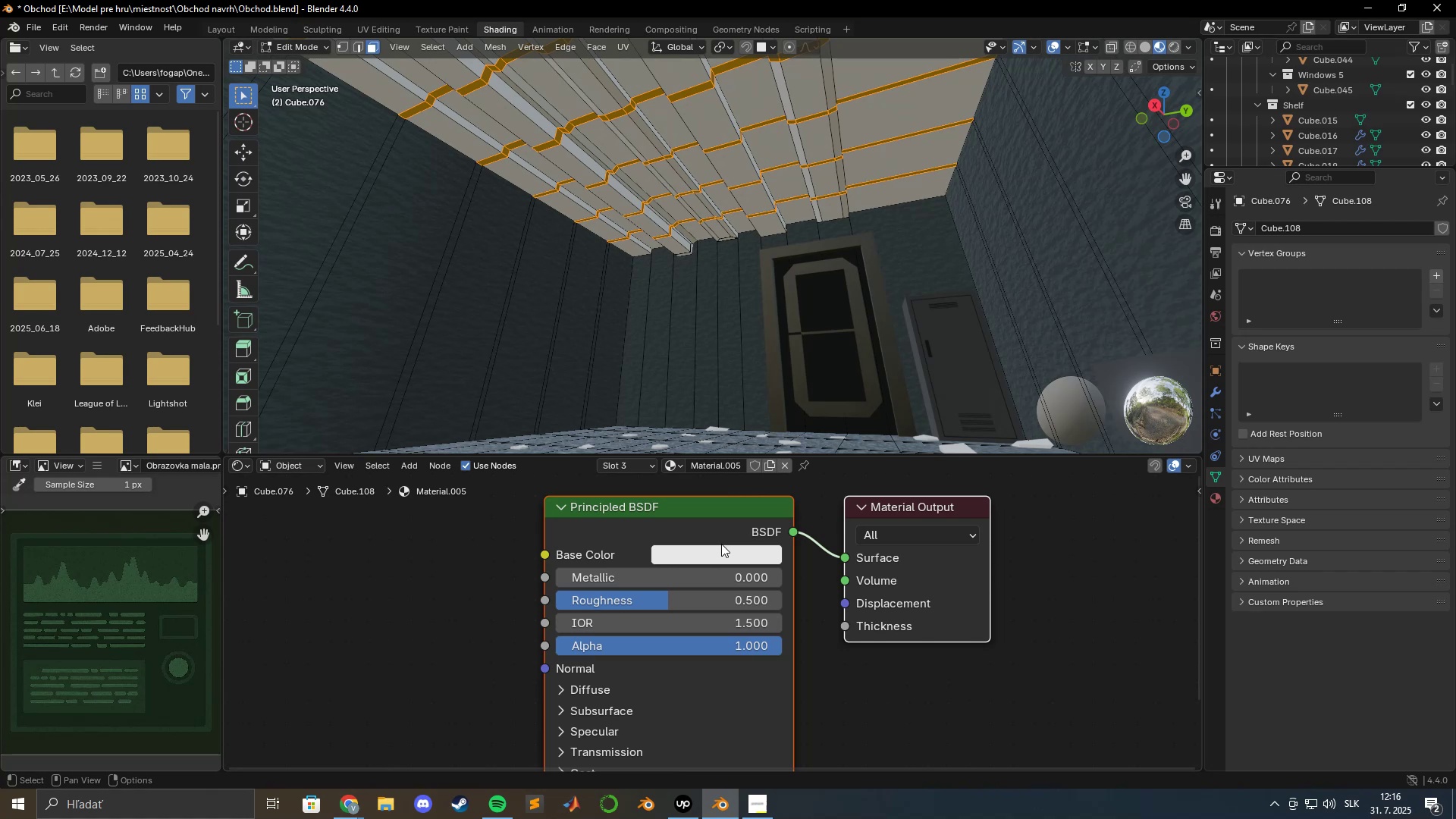 
left_click([719, 548])
 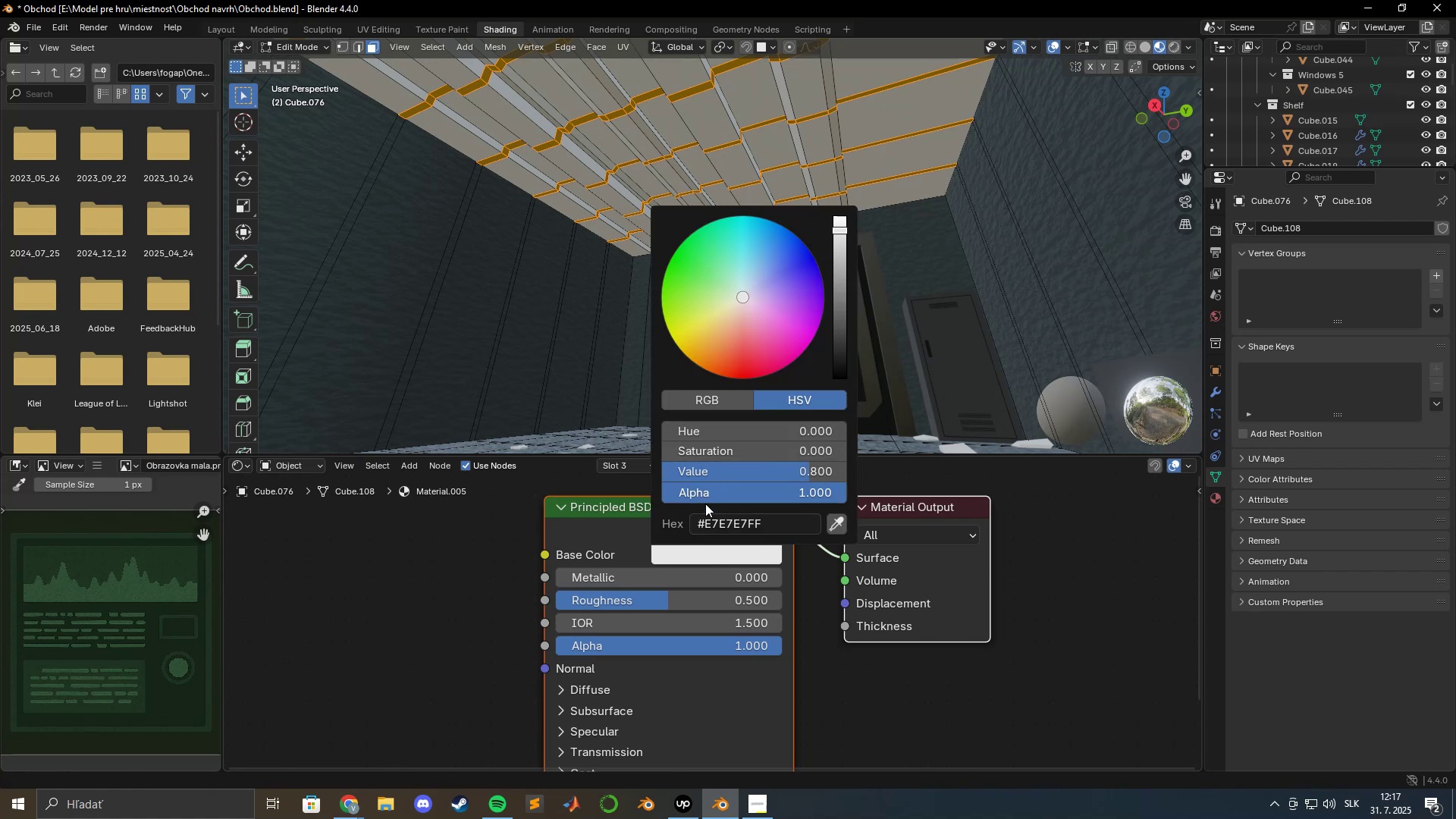 
left_click_drag(start_coordinate=[839, 525], to_coordinate=[836, 523])
 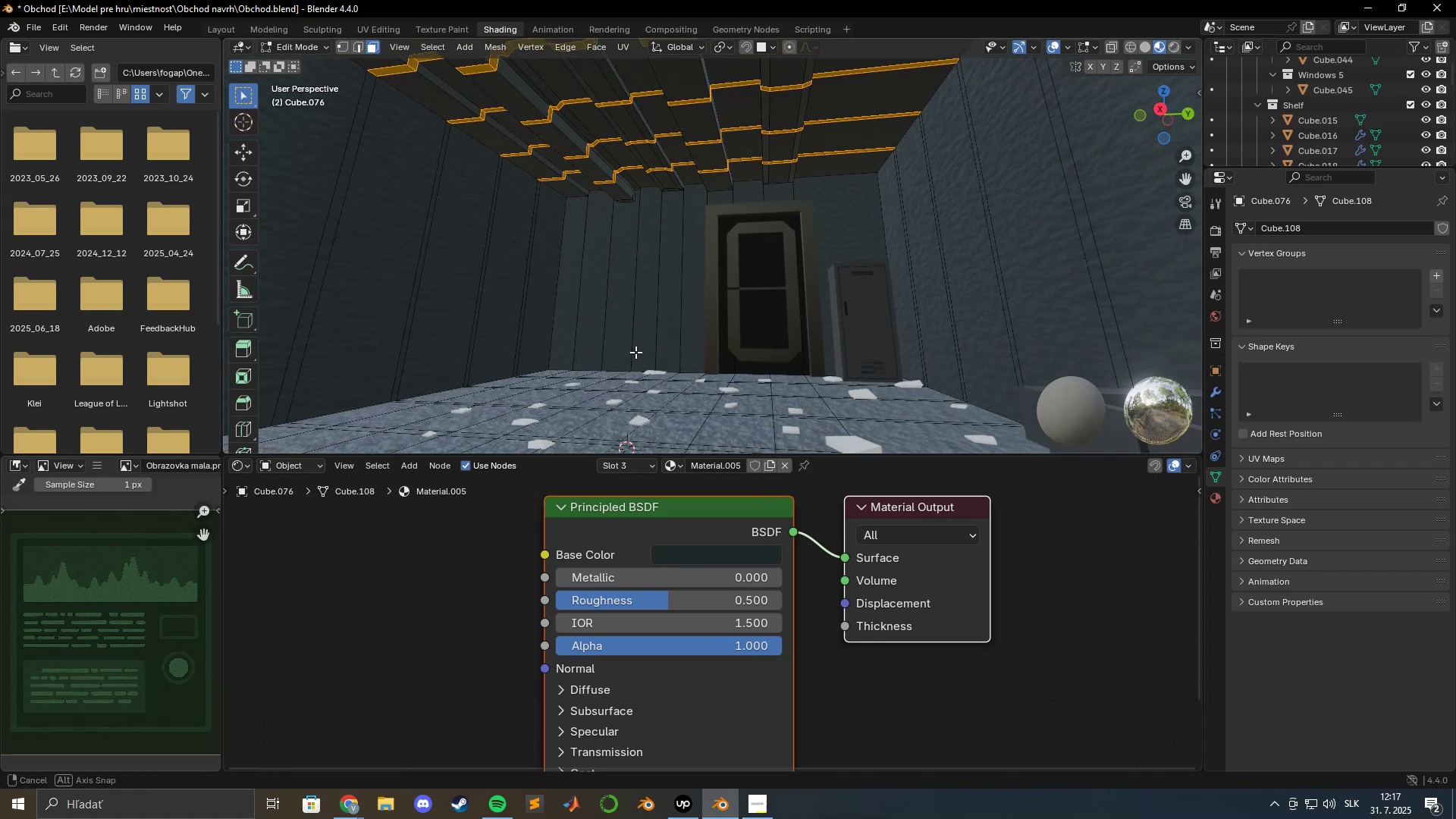 
hold_key(key=ShiftLeft, duration=0.71)
 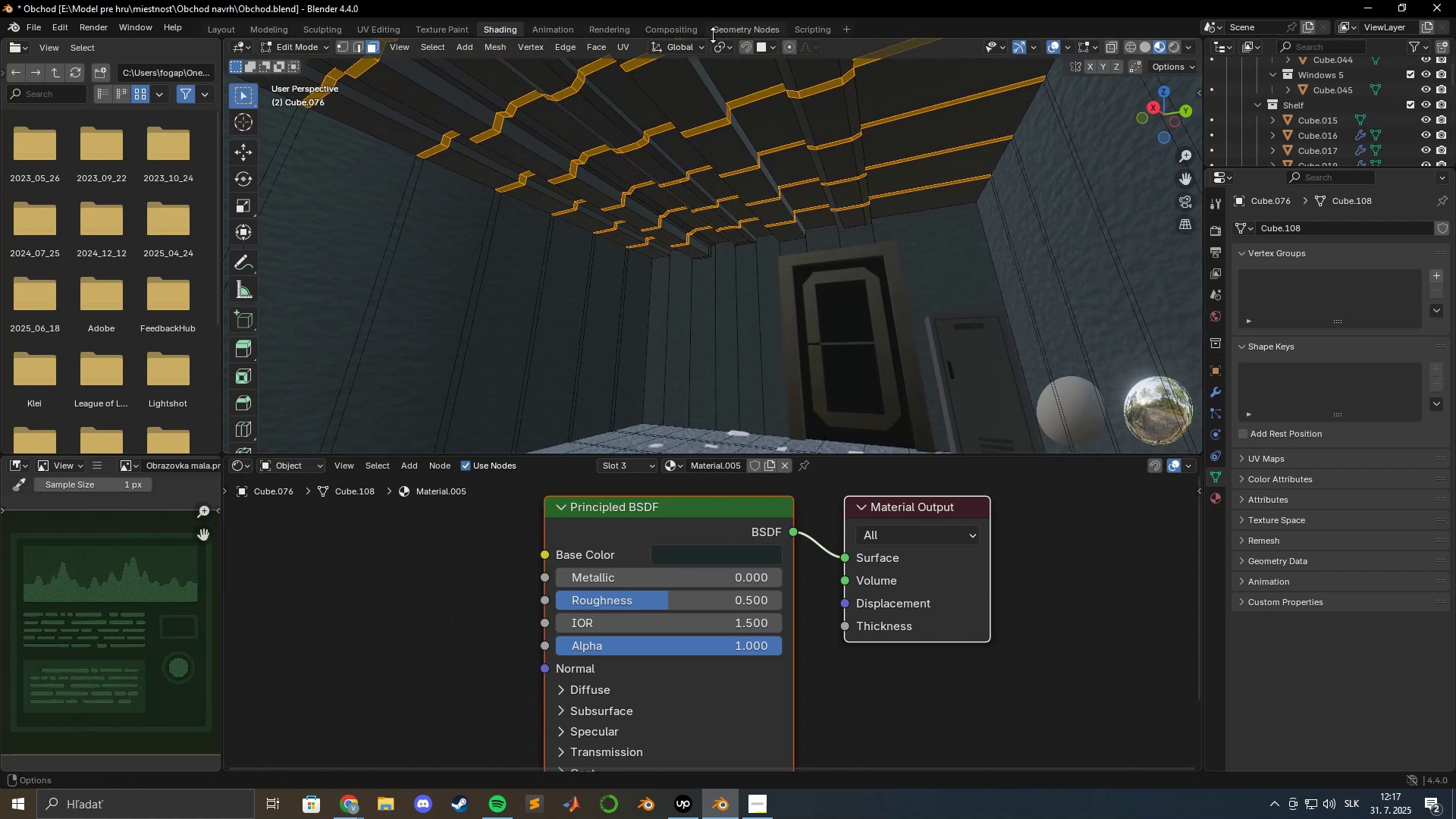 
key(Tab)
 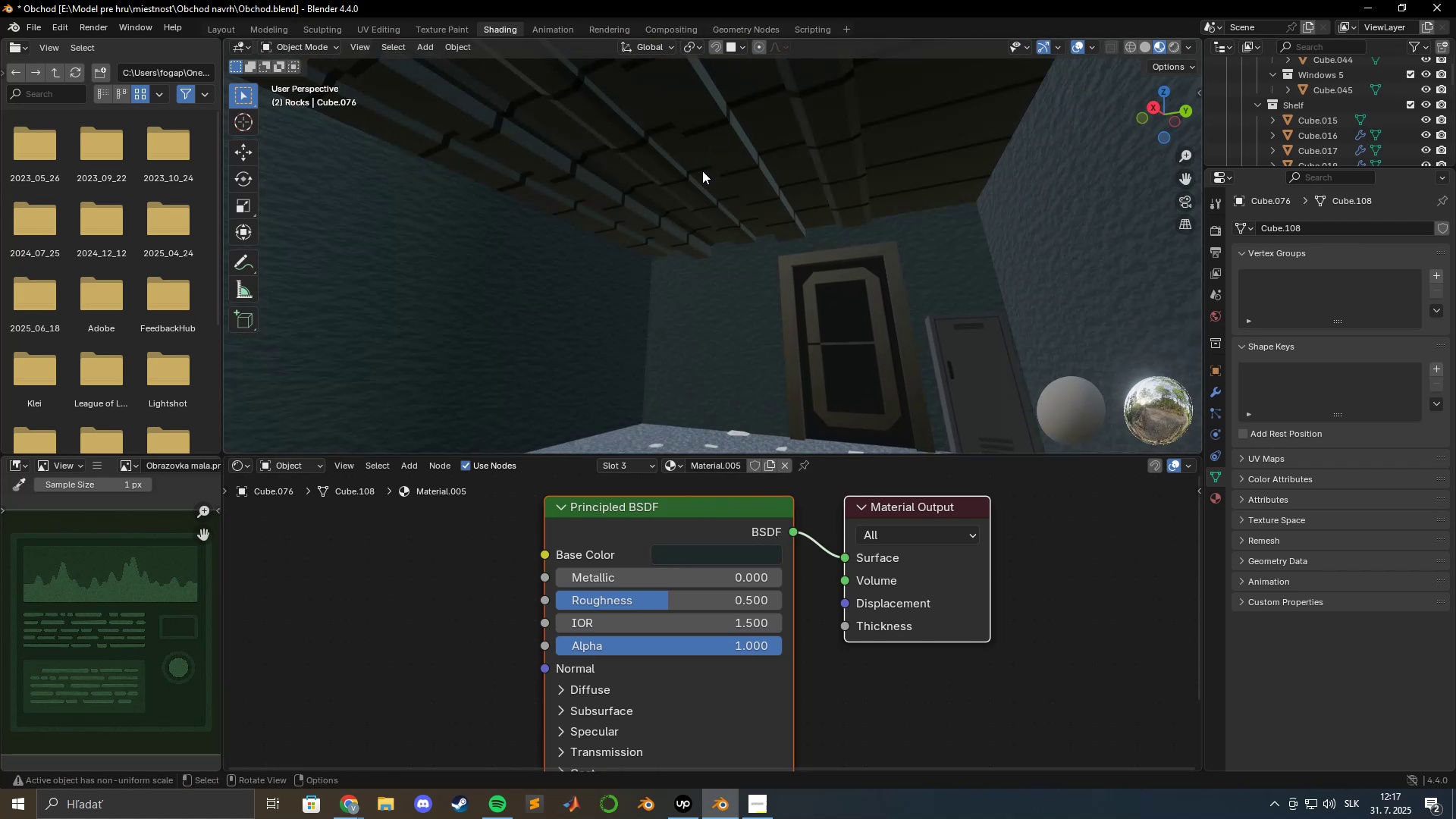 
key(Tab)
 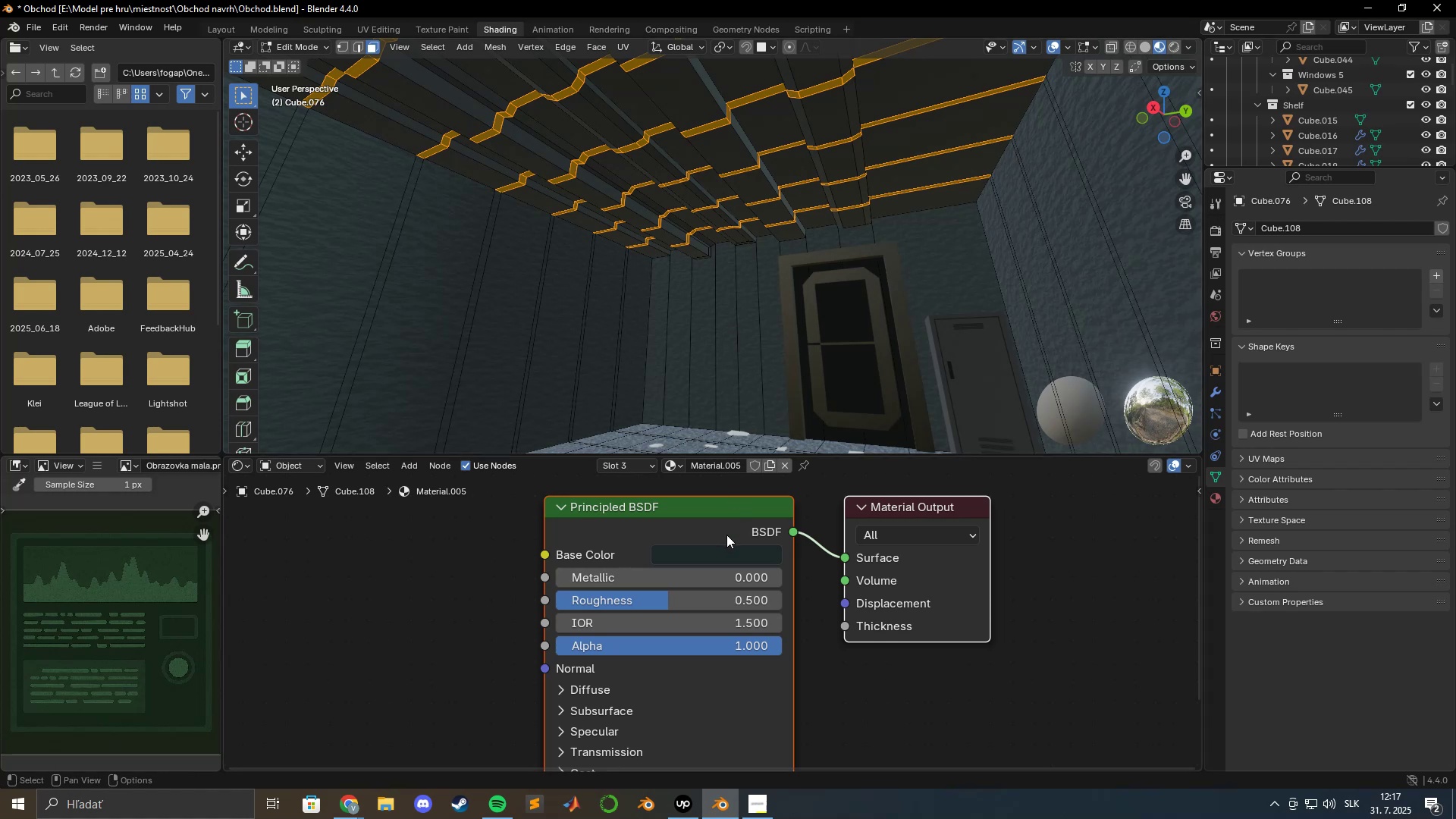 
left_click([712, 553])
 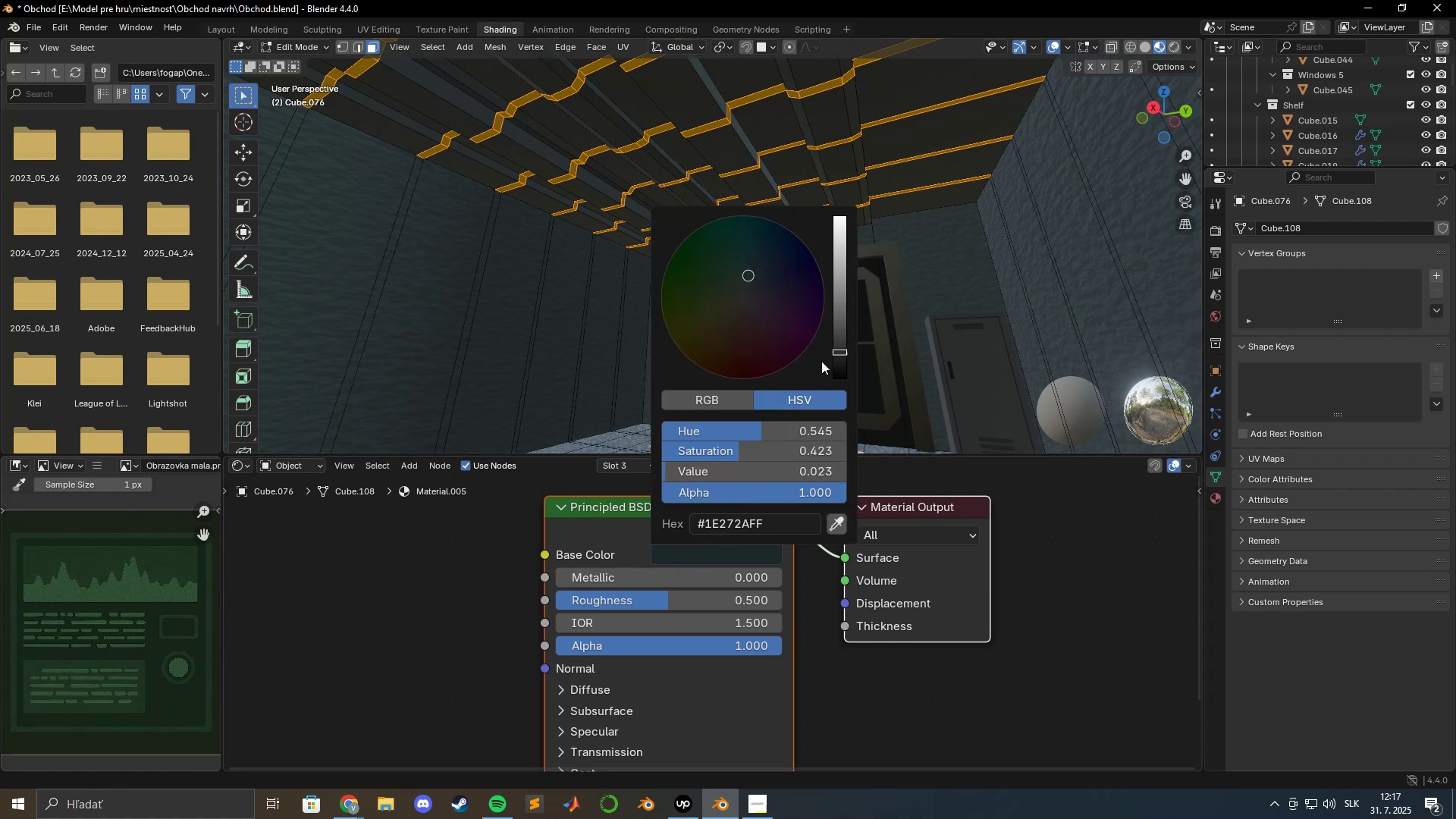 
left_click_drag(start_coordinate=[835, 352], to_coordinate=[838, 329])
 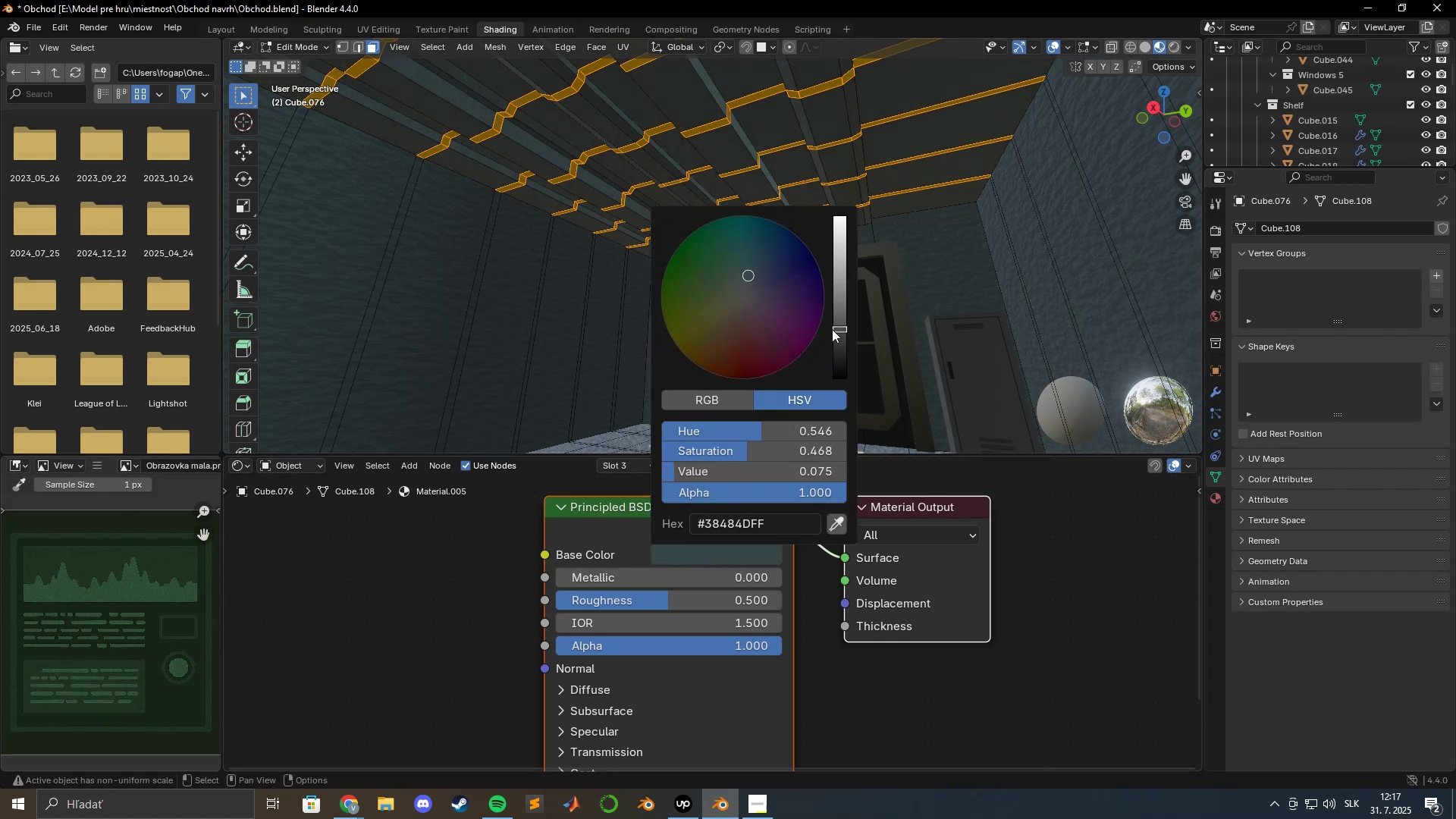 
key(Tab)
 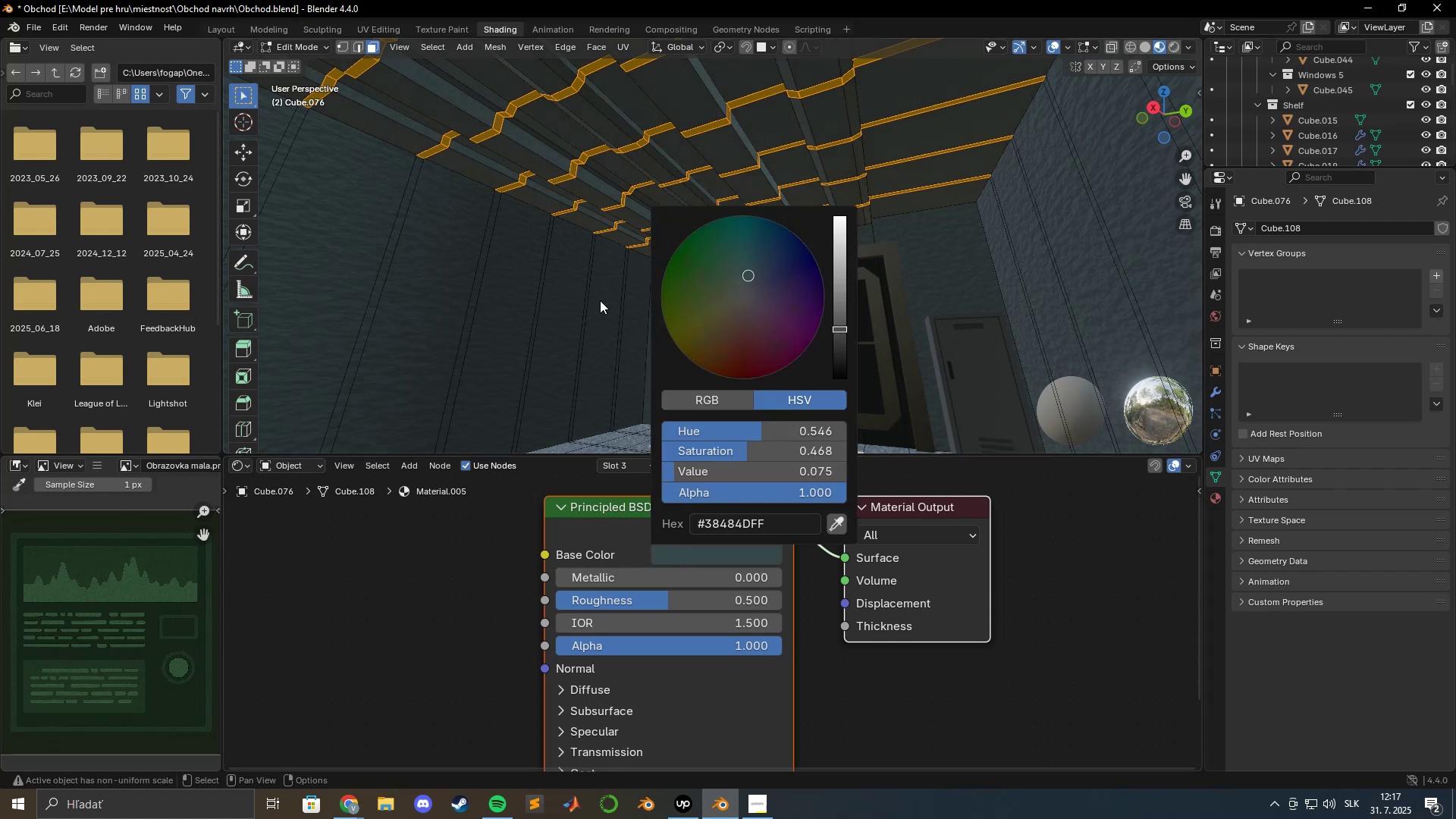 
key(Tab)
 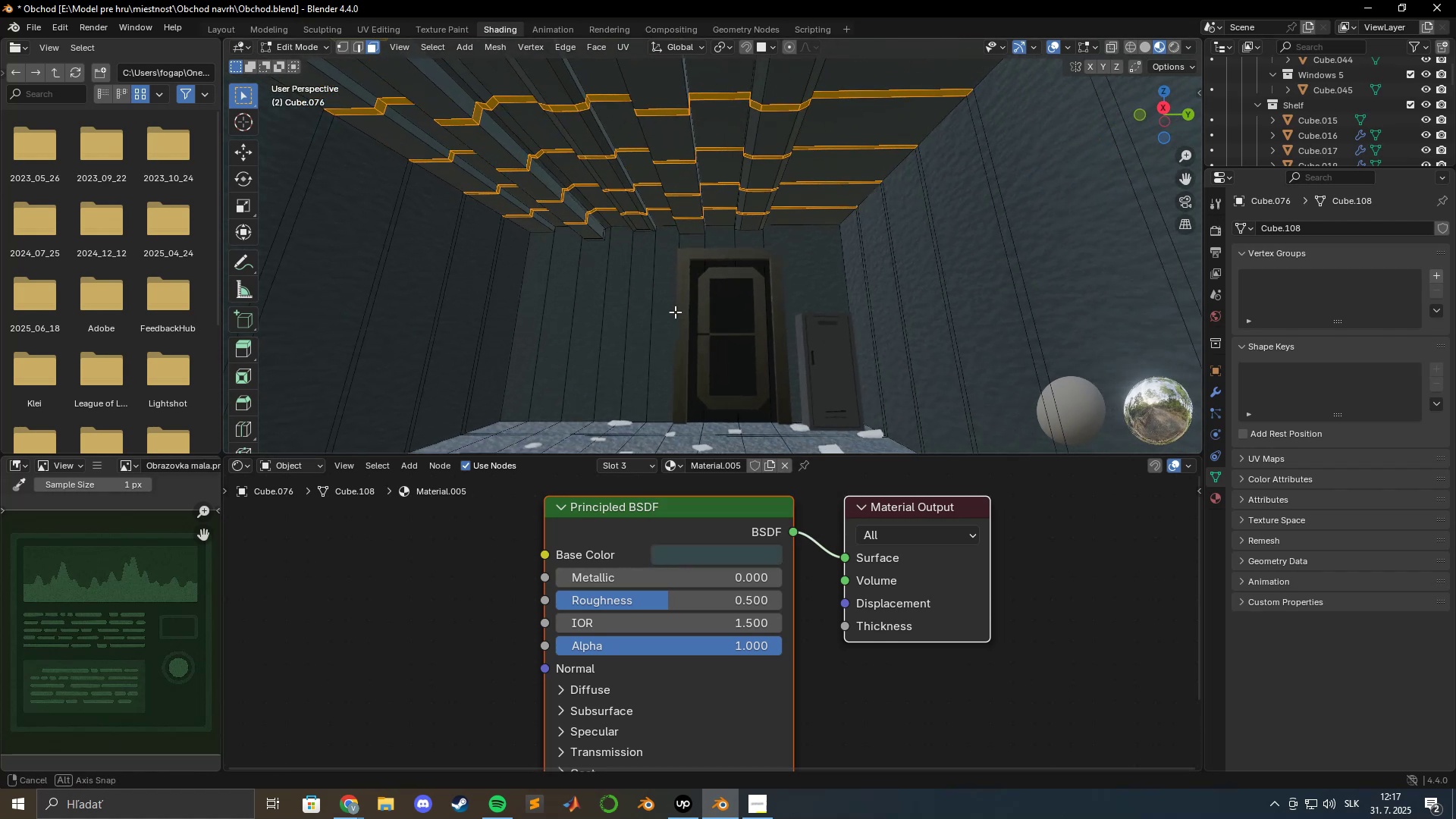 
hold_key(key=ShiftLeft, duration=0.41)
 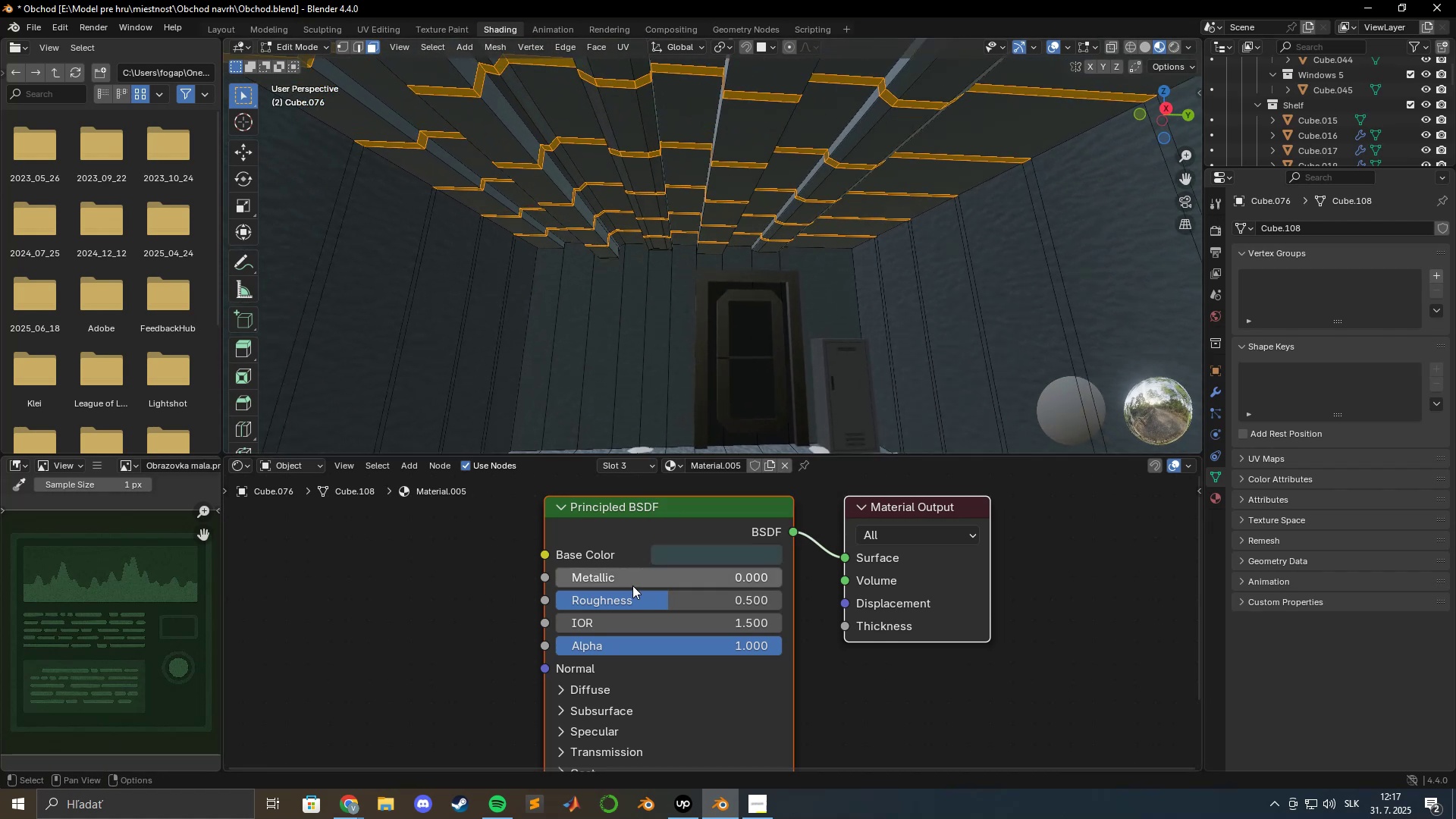 
left_click_drag(start_coordinate=[618, 578], to_coordinate=[912, 586])
 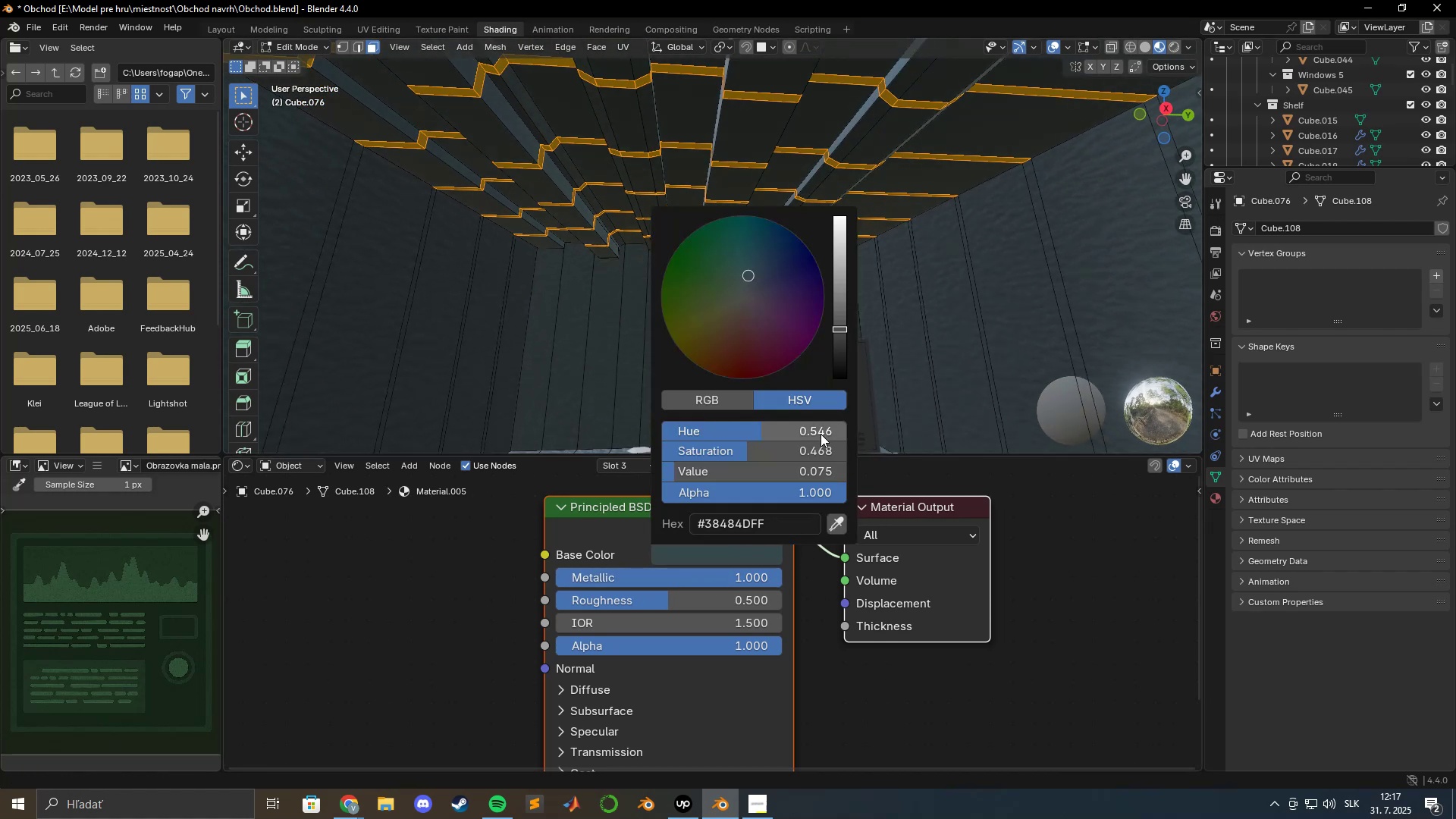 
left_click_drag(start_coordinate=[838, 331], to_coordinate=[844, 315])
 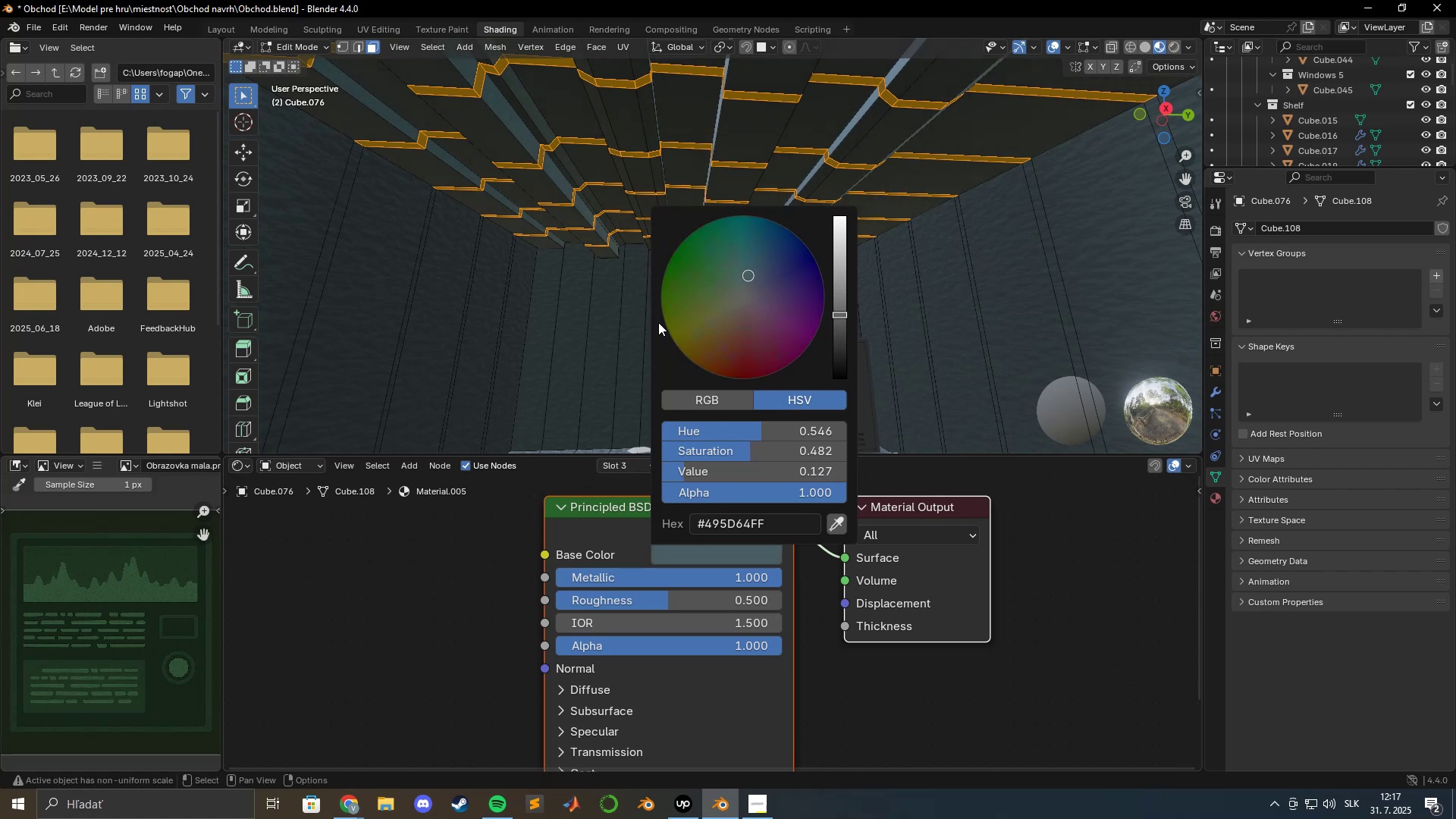 
key(Tab)
 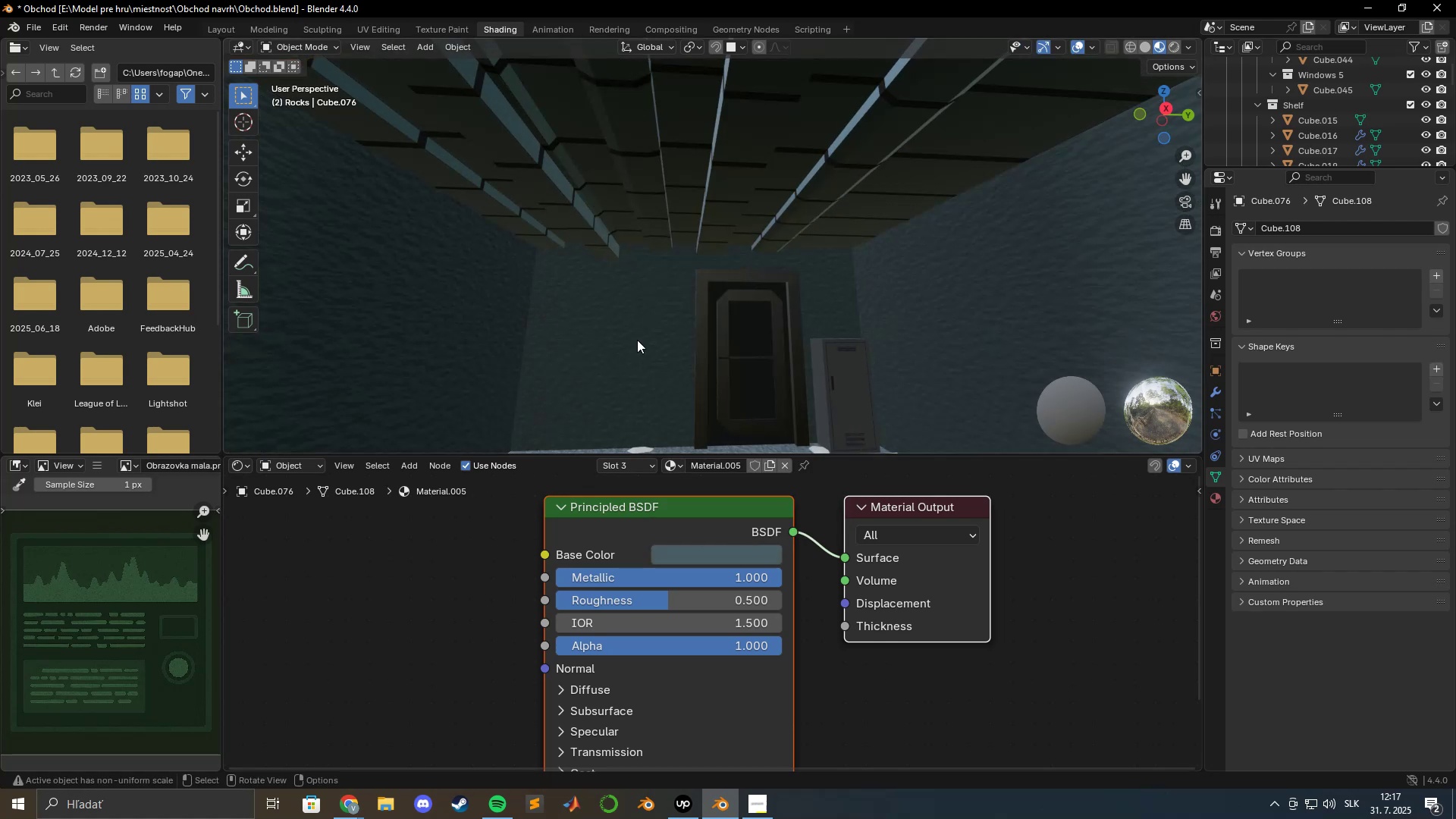 
hold_key(key=ShiftLeft, duration=0.4)
 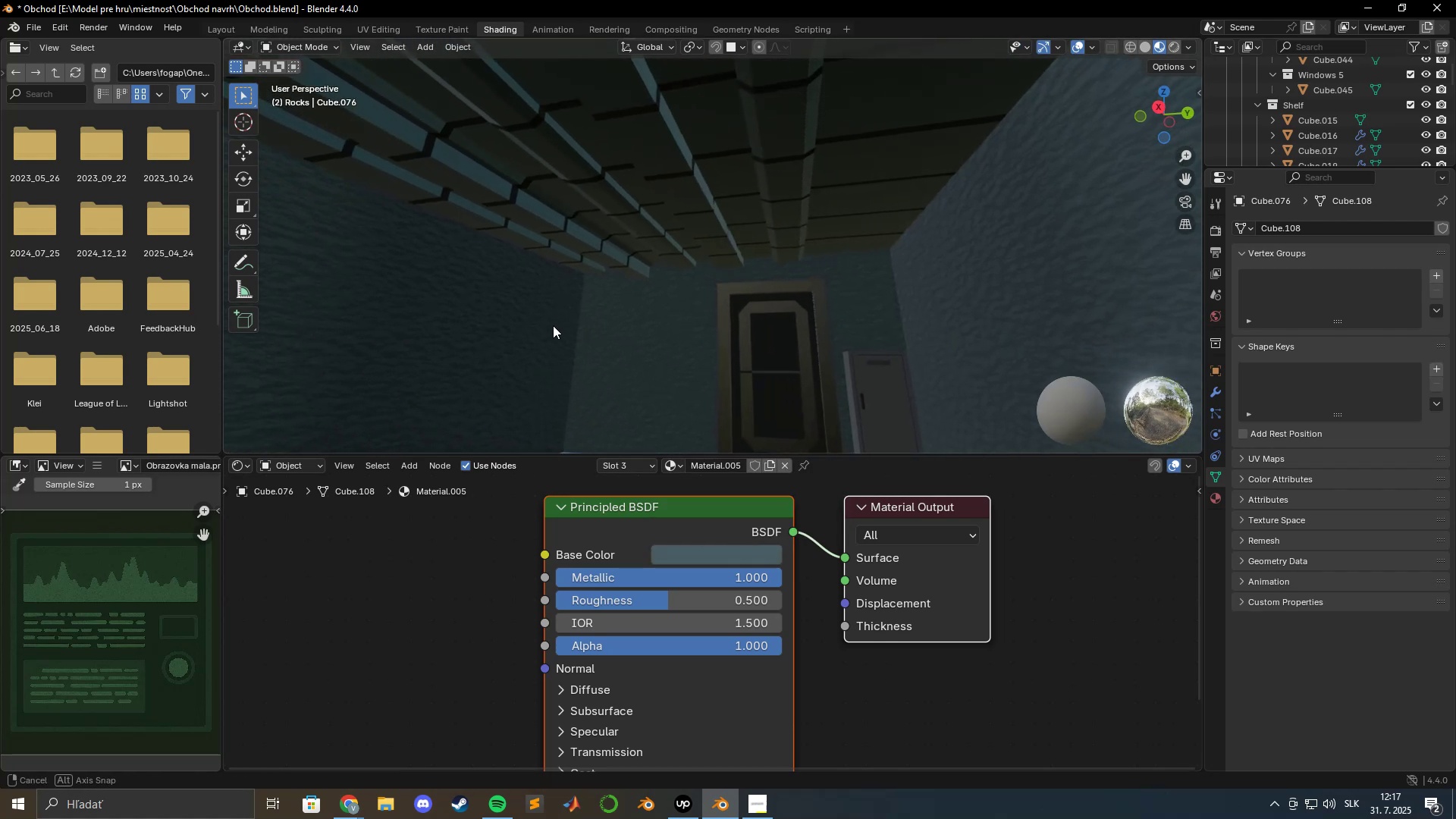 
hold_key(key=ShiftLeft, duration=0.5)
 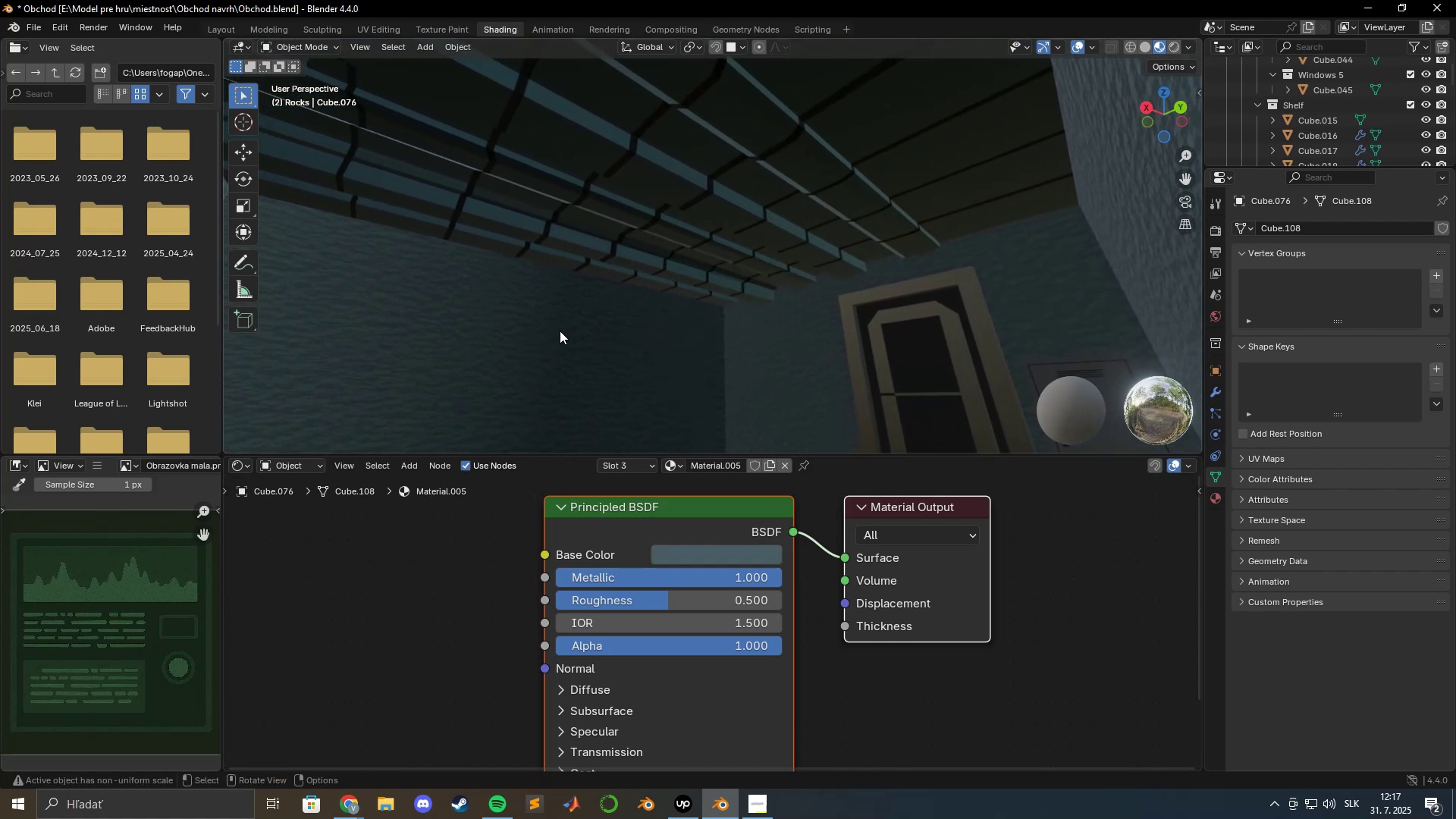 
scroll: coordinate [742, 372], scroll_direction: down, amount: 9.0
 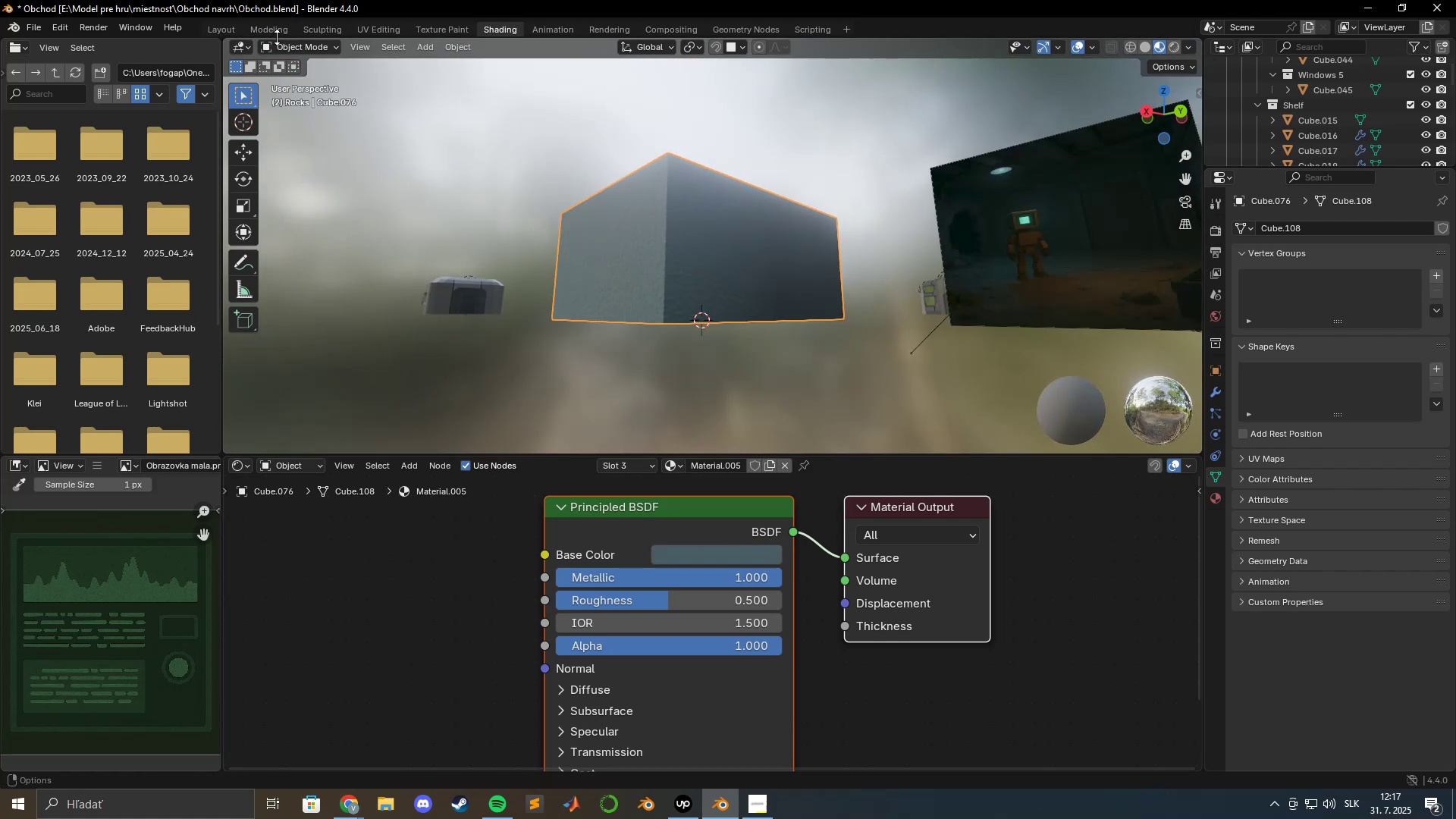 
left_click([278, 33])
 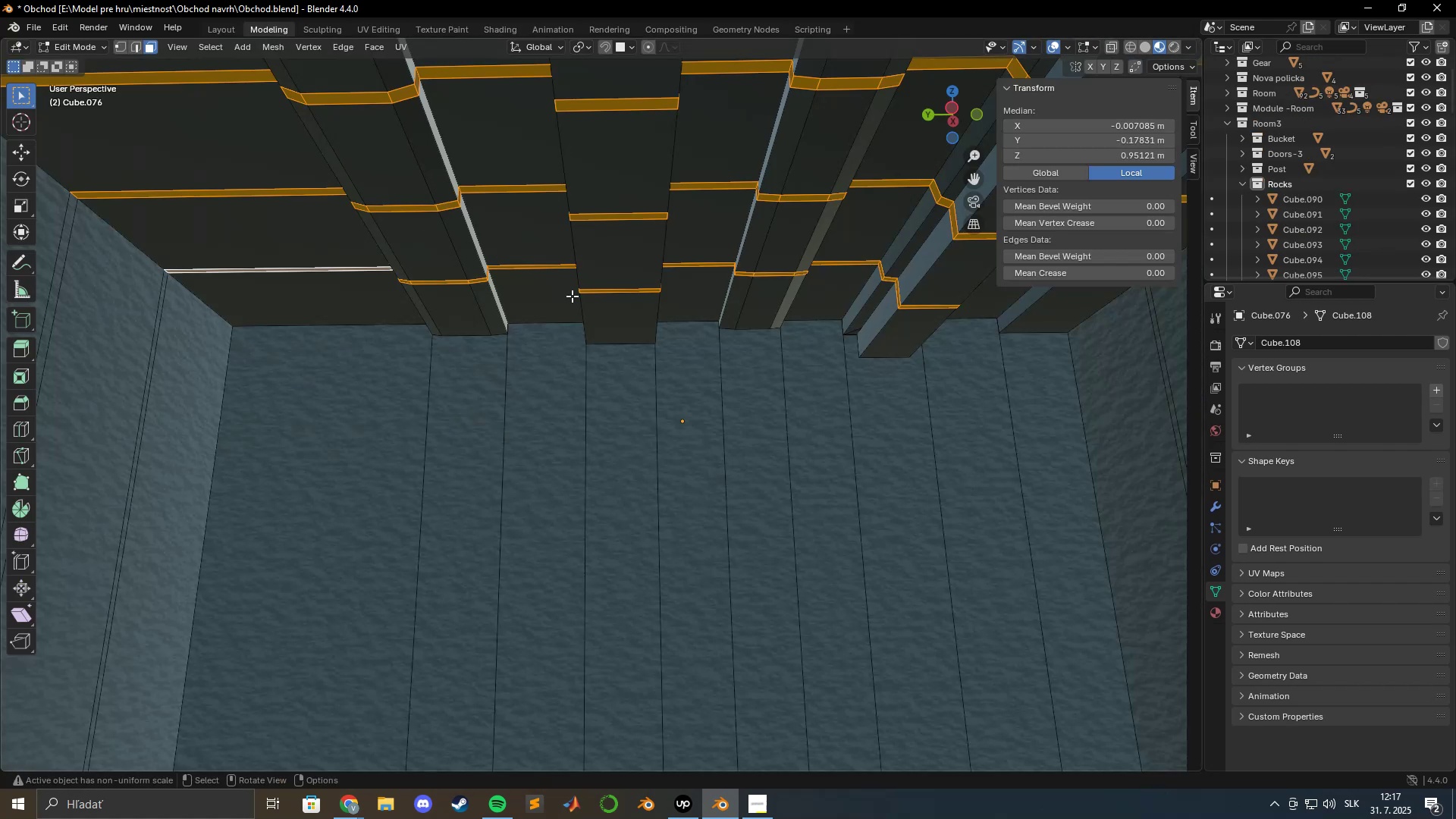 
scroll: coordinate [647, 358], scroll_direction: down, amount: 1.0
 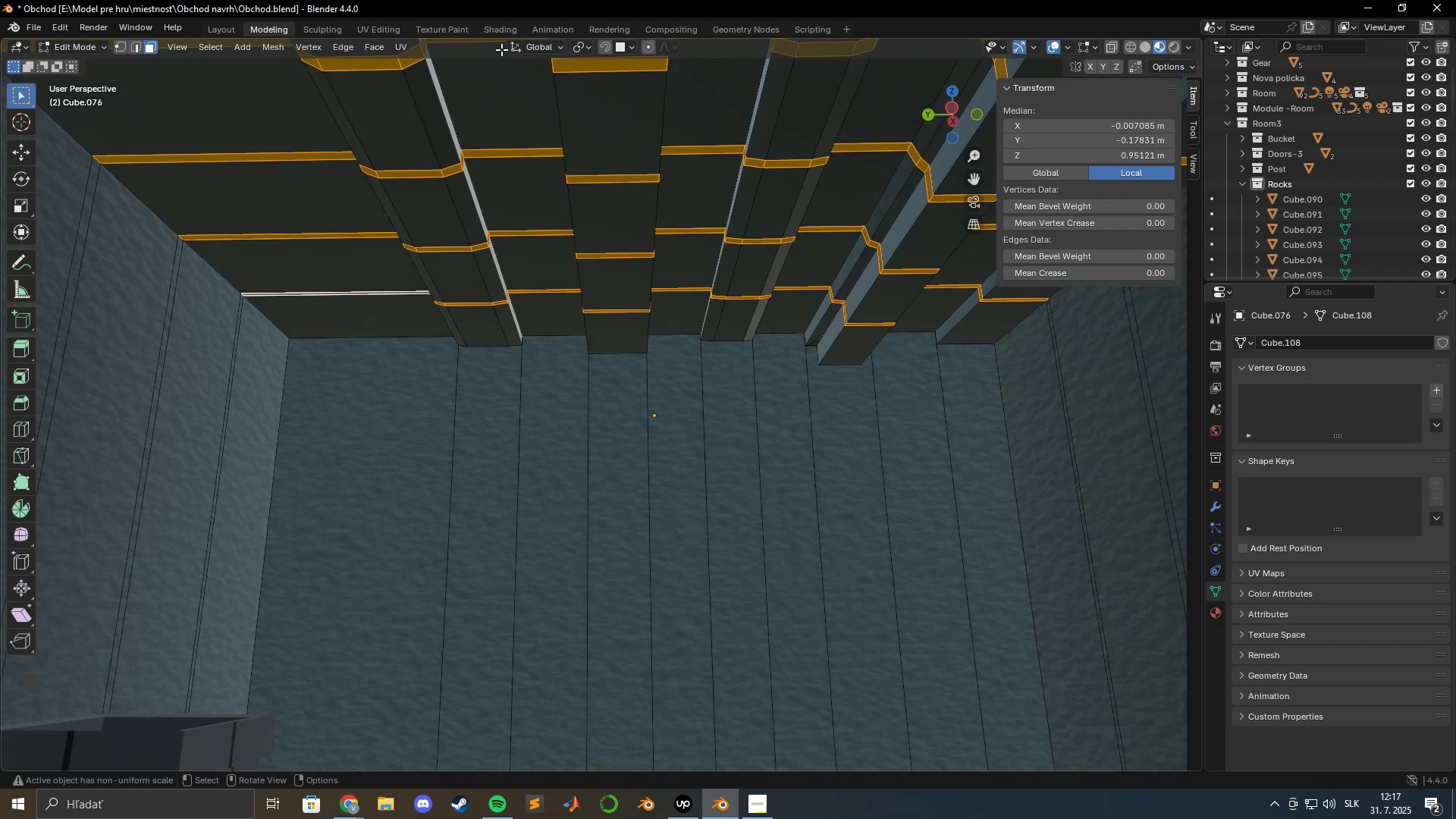 
left_click([504, 32])
 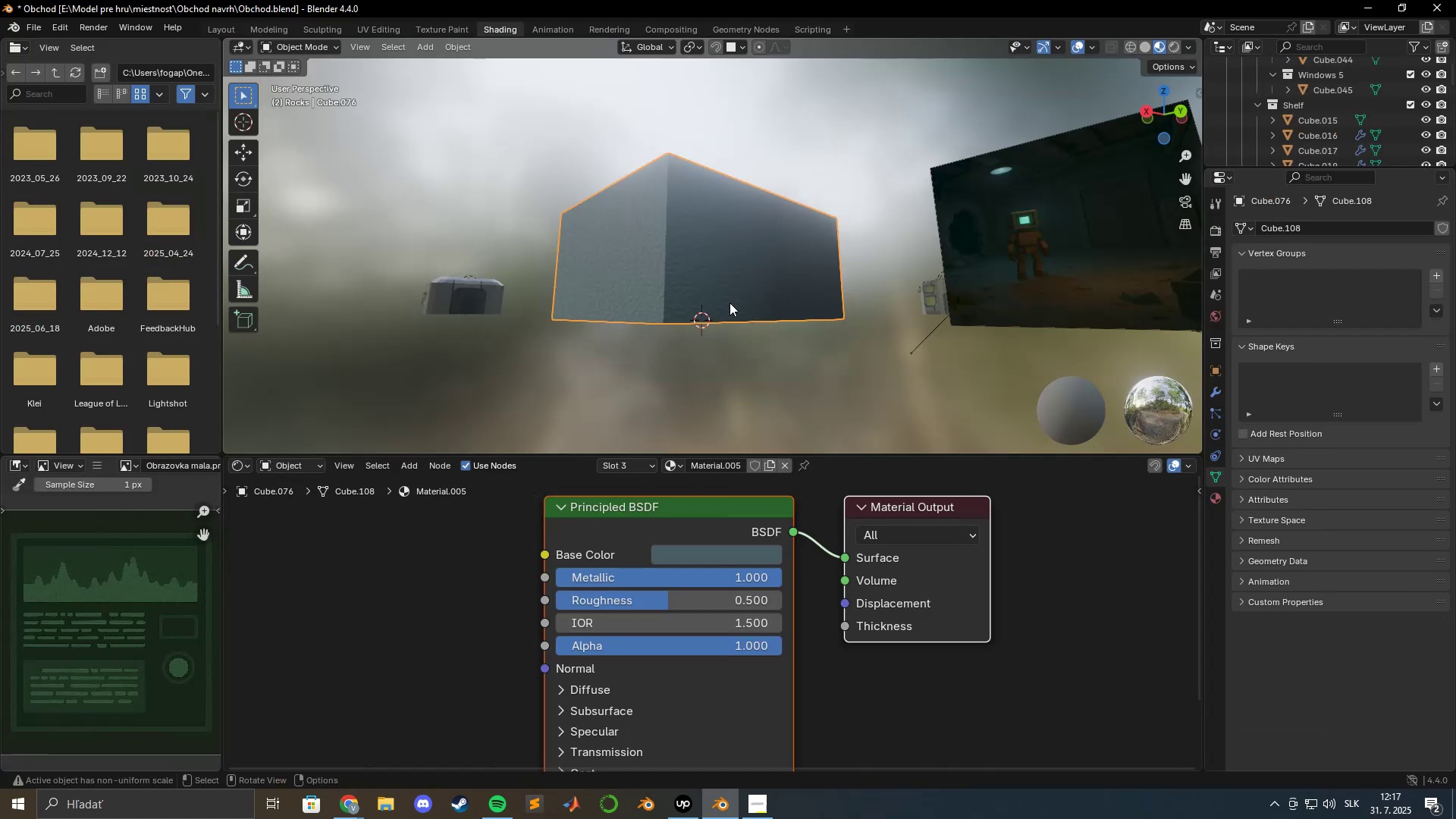 
key(Tab)
 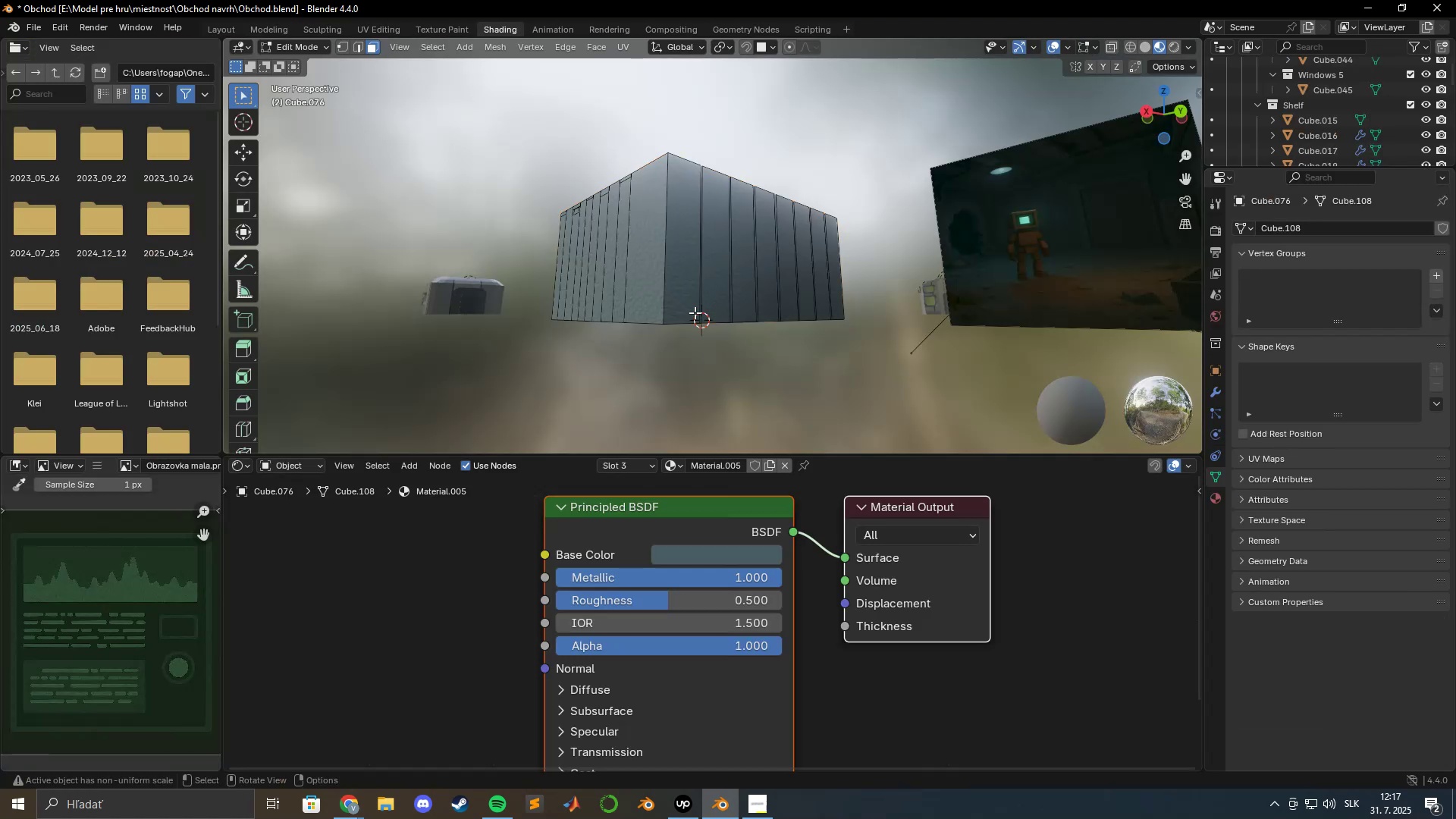 
key(NumpadDecimal)
 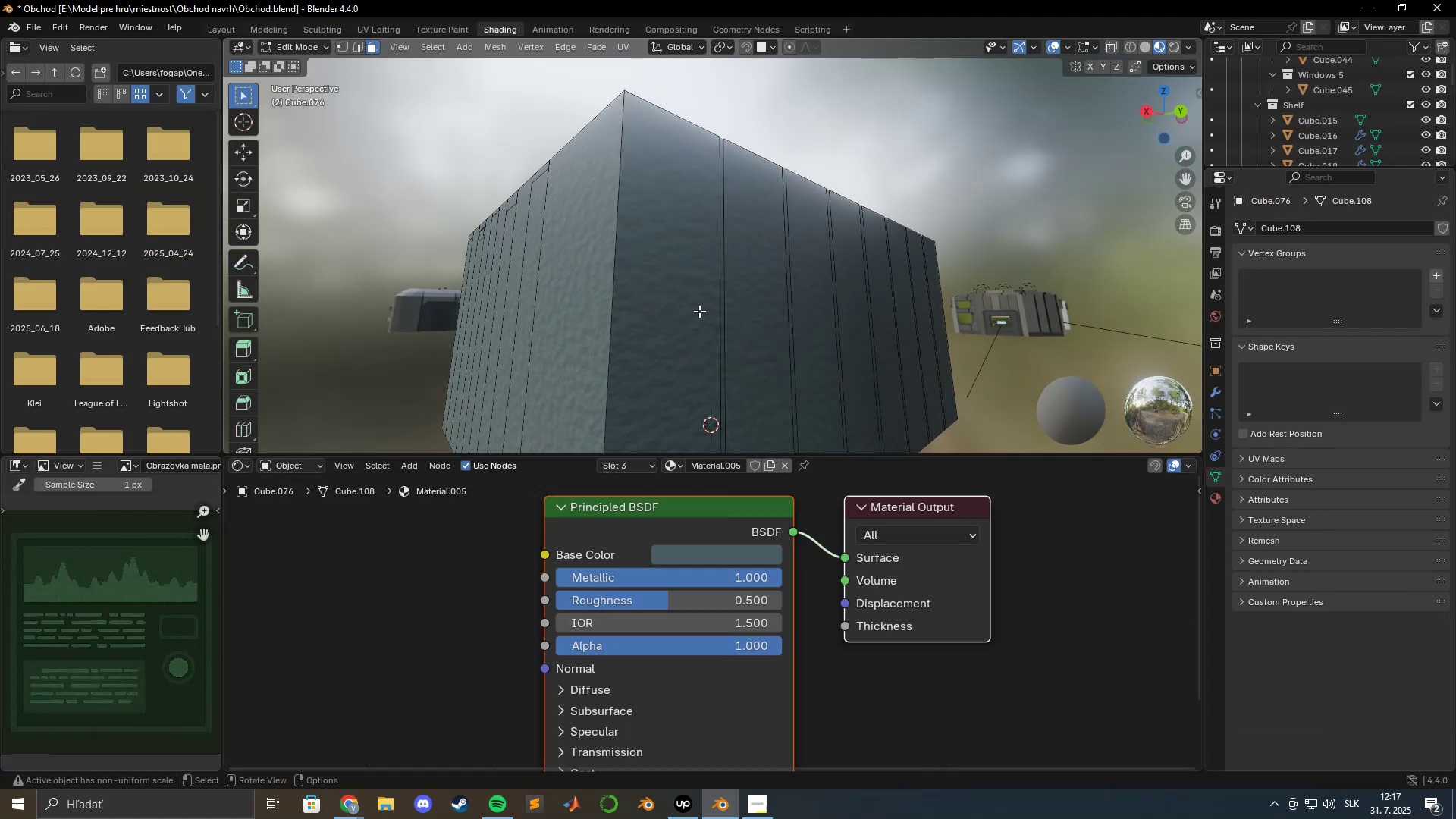 
scroll: coordinate [693, 324], scroll_direction: up, amount: 6.0
 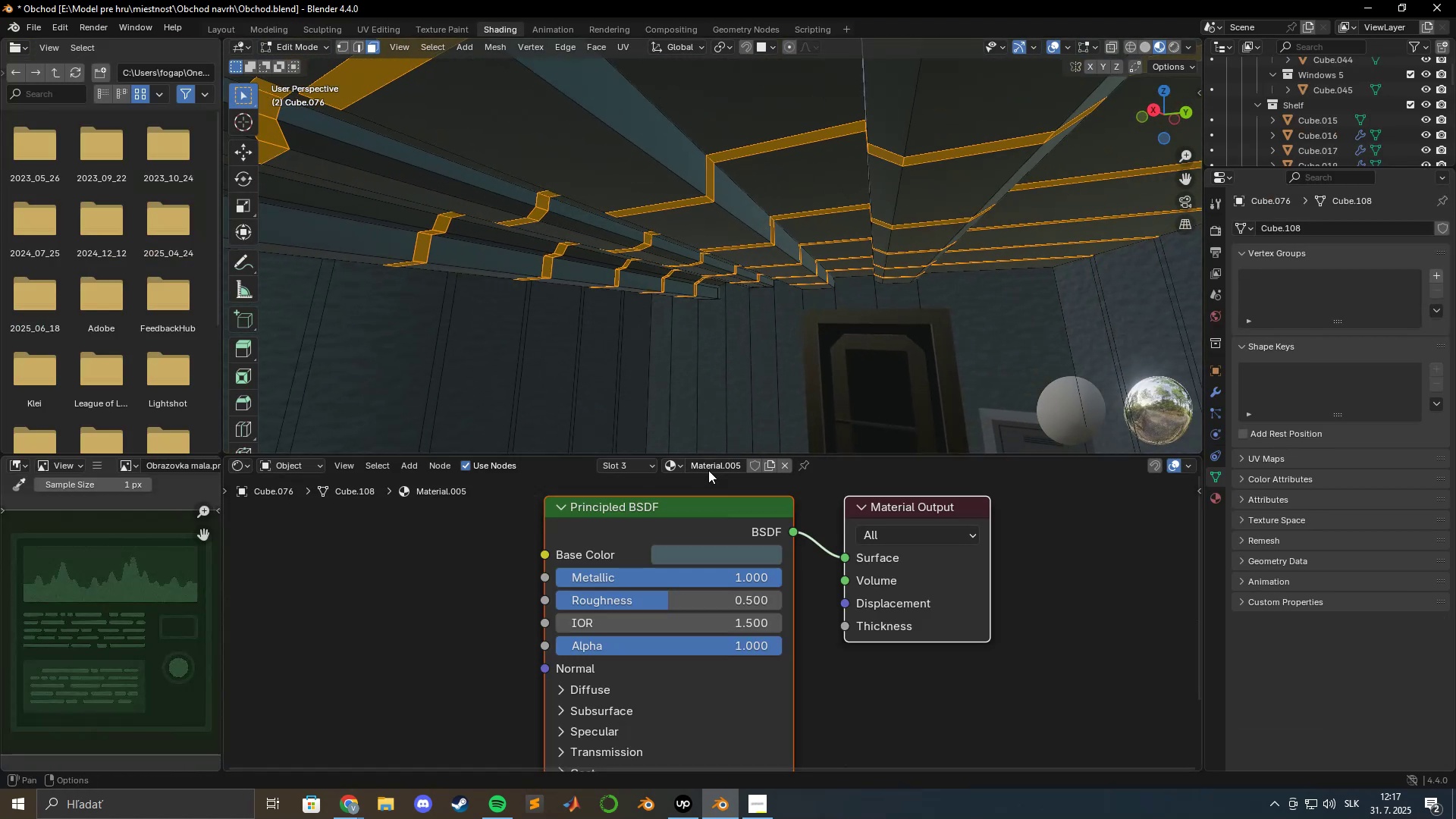 
left_click([713, 464])
 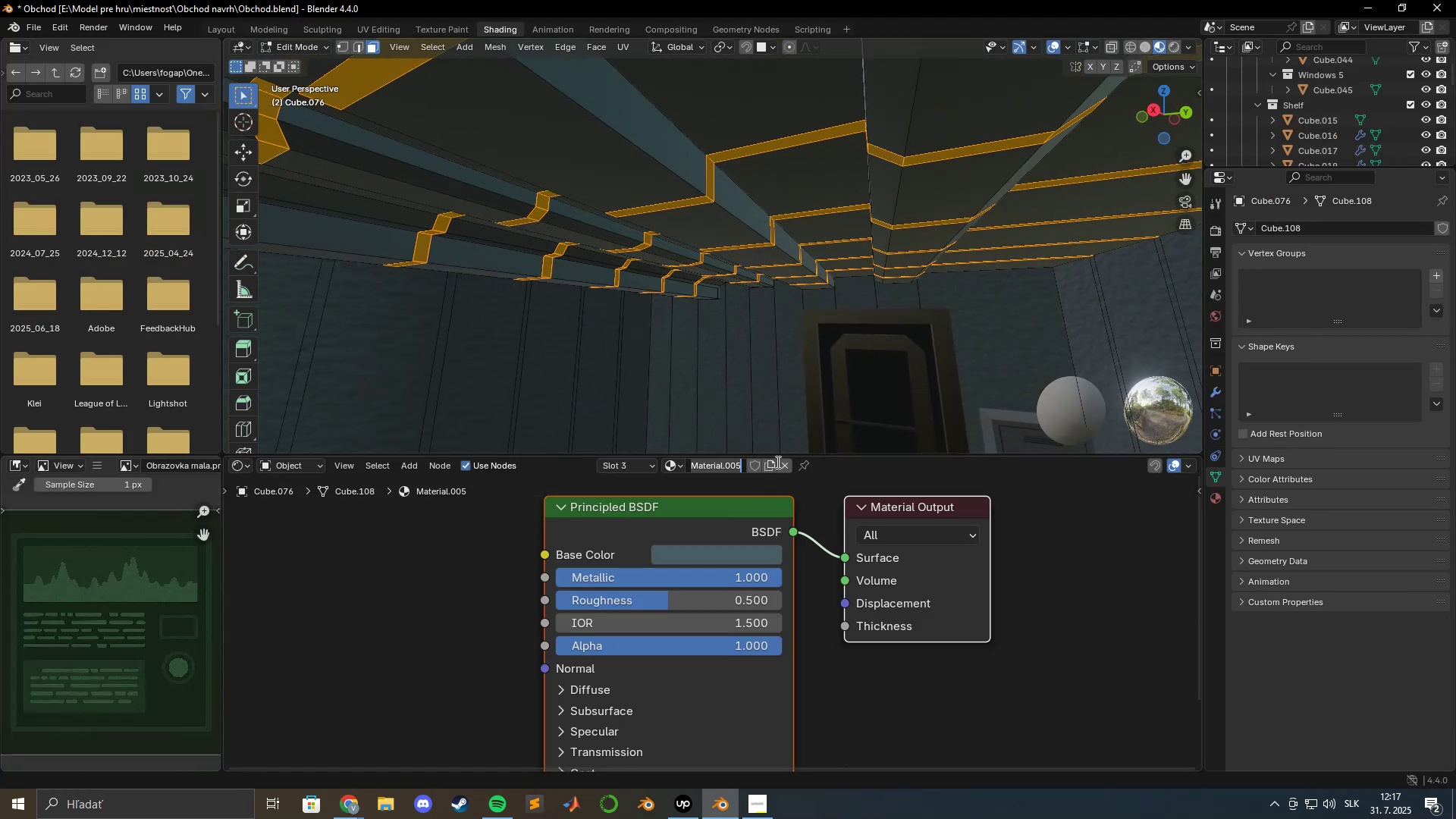 
type(dARK BLUE)
key(Backspace)
key(Backspace)
key(Backspace)
key(Backspace)
key(Backspace)
key(Backspace)
key(Backspace)
key(Backspace)
key(Backspace)
type(Dark blue)
 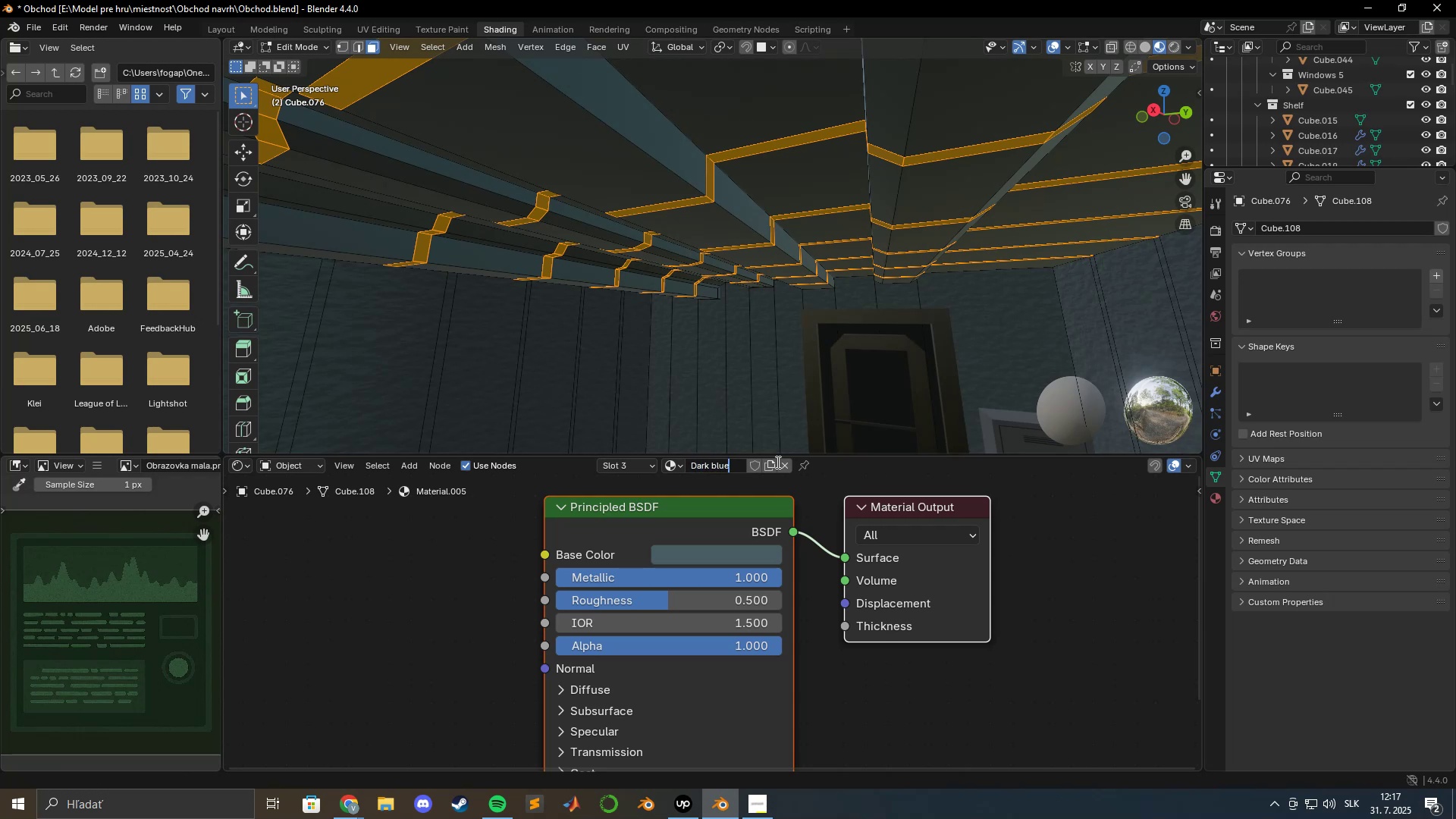 
key(Enter)
 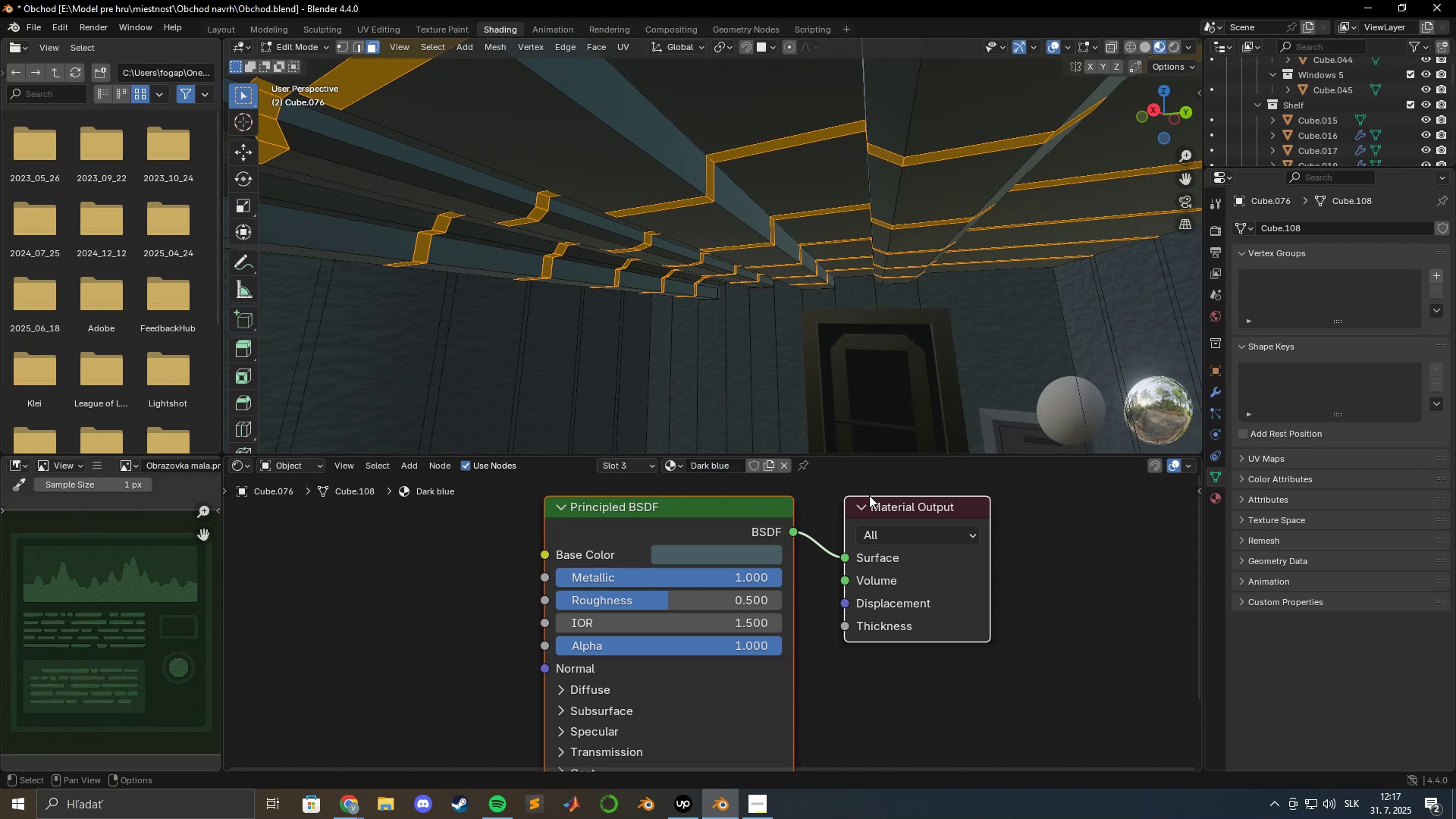 
hold_key(key=ShiftLeft, duration=0.63)
 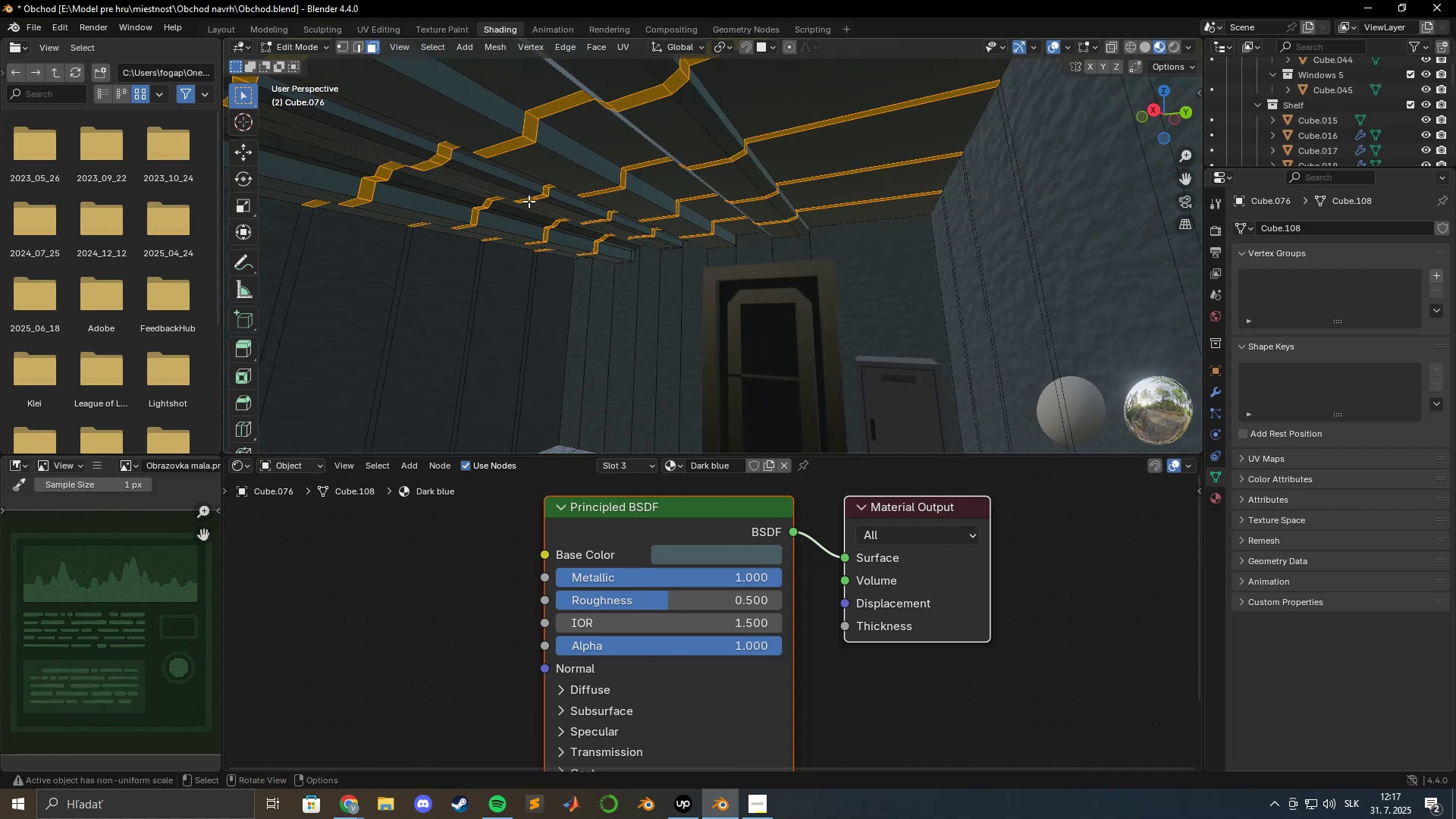 
key(Tab)
 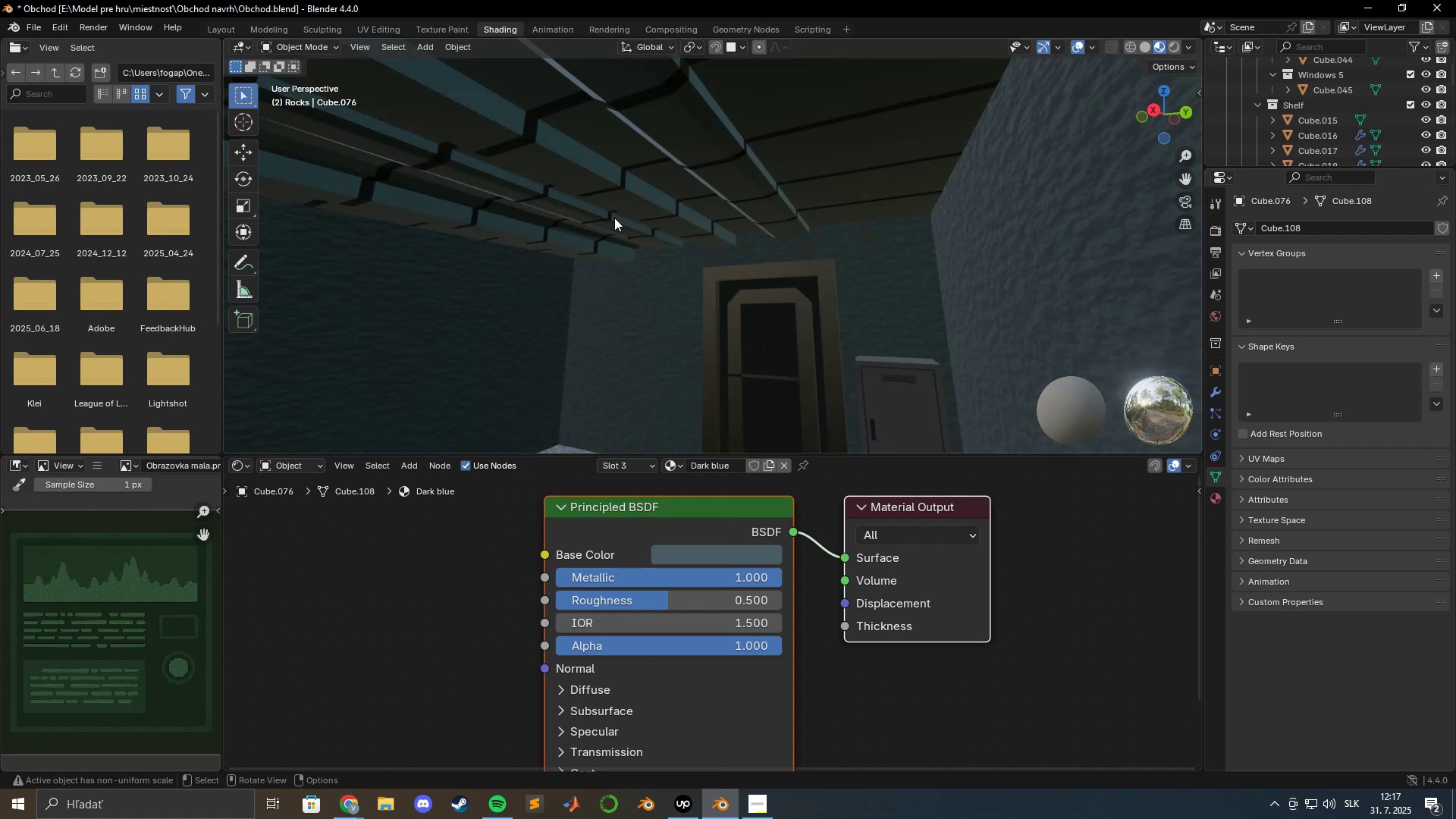 
scroll: coordinate [610, 218], scroll_direction: down, amount: 5.0
 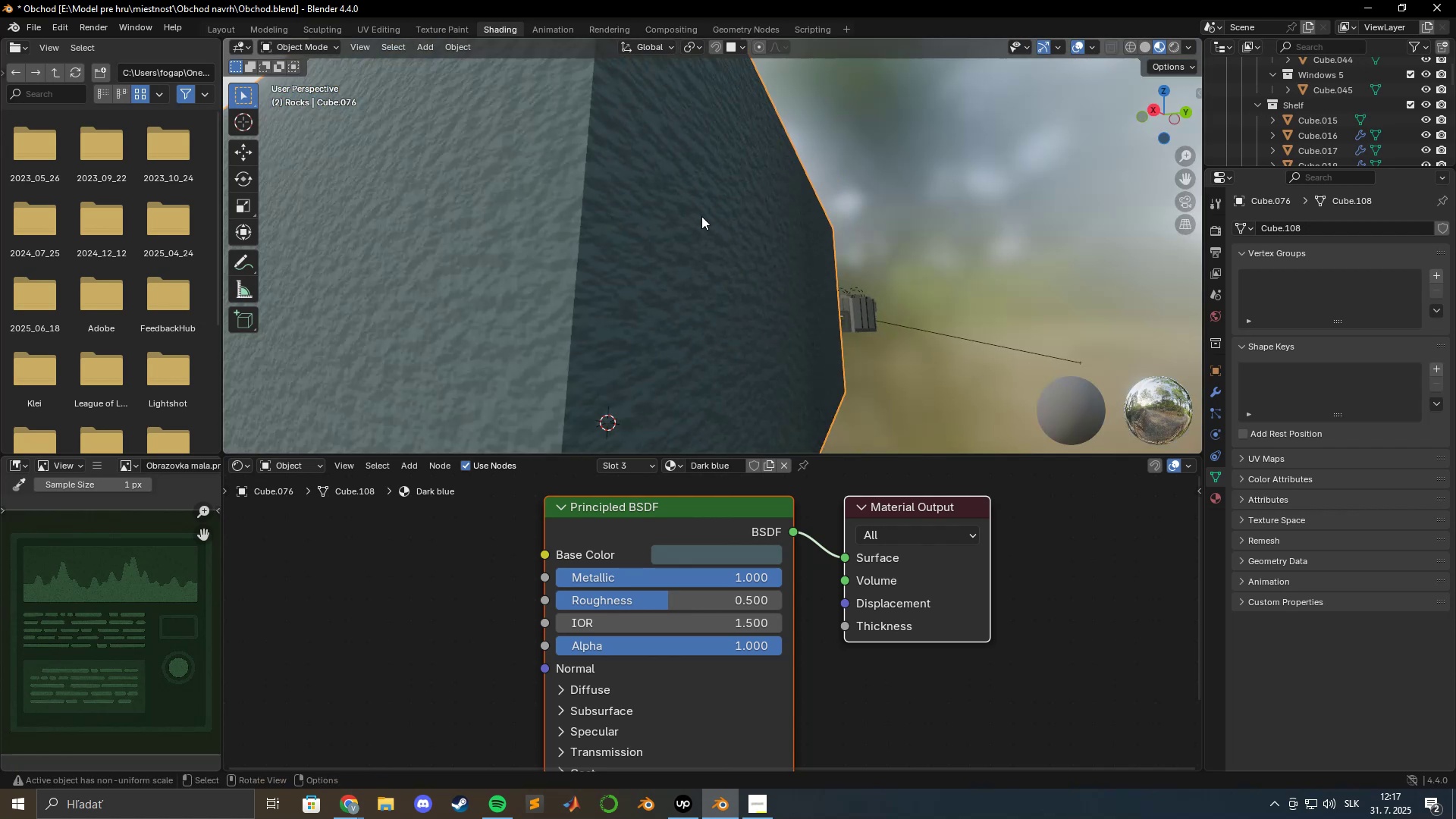 
hold_key(key=ShiftLeft, duration=0.42)
 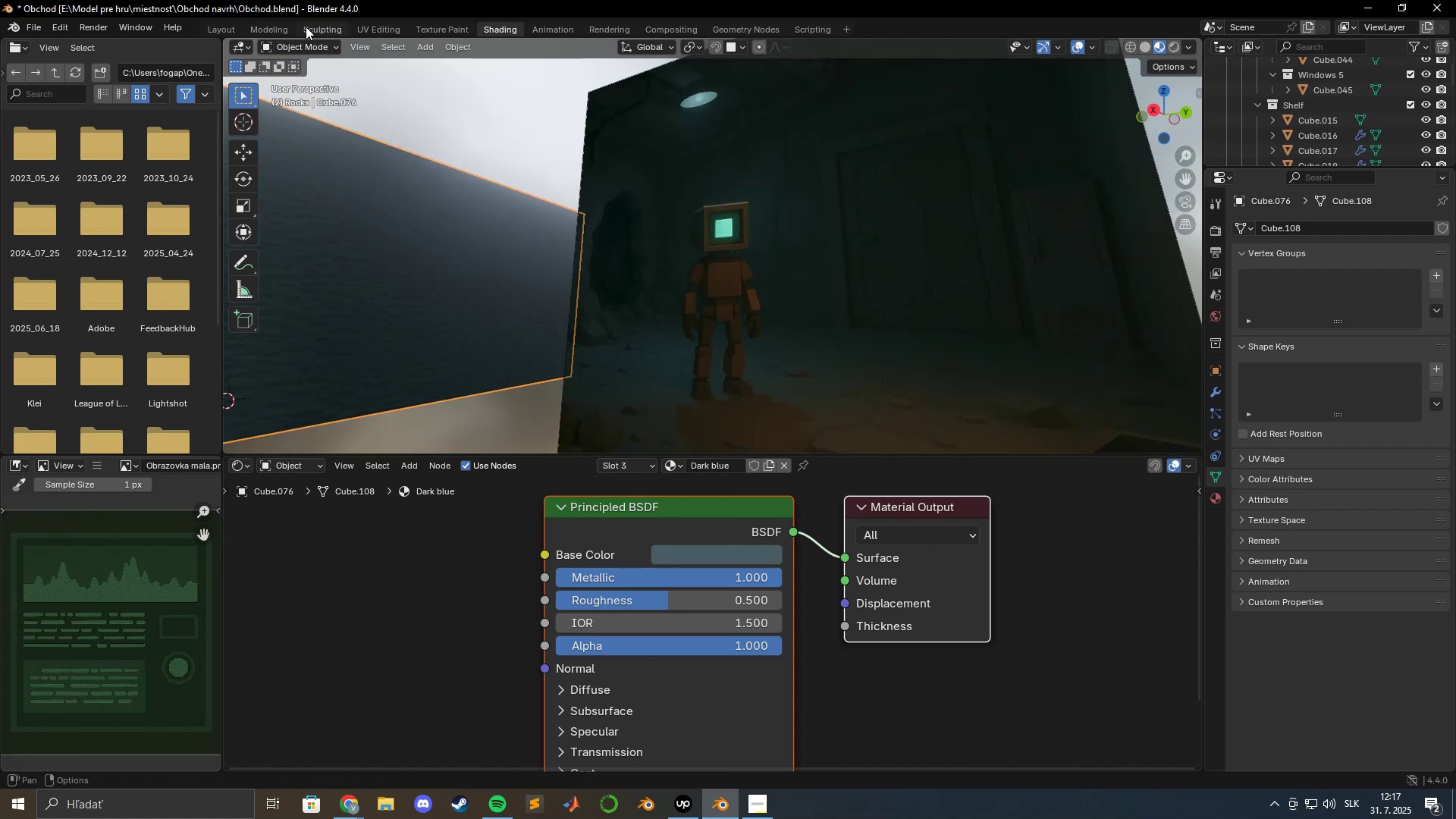 
left_click([271, 27])
 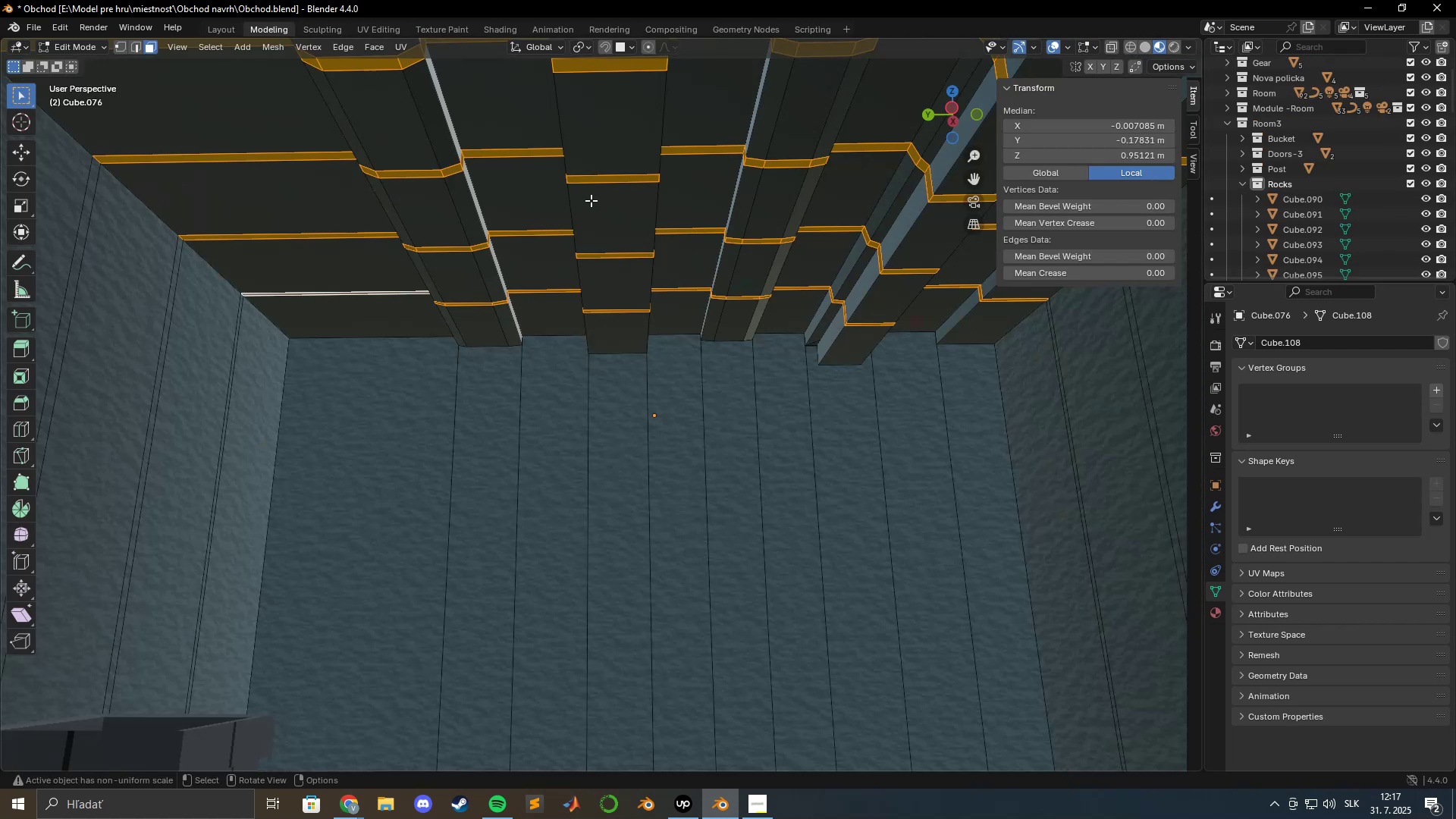 
key(Tab)
 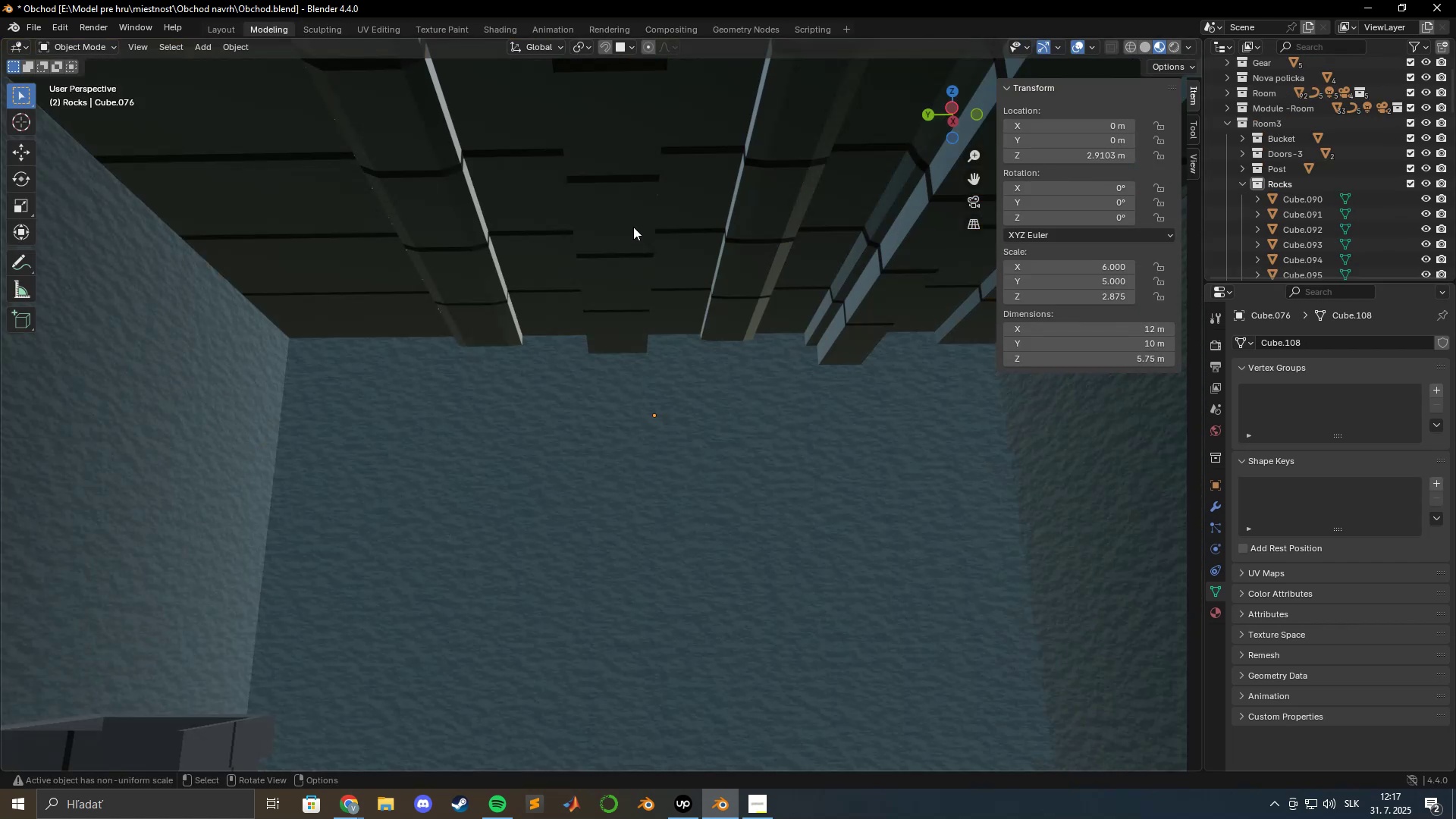 
scroll: coordinate [633, 243], scroll_direction: down, amount: 5.0
 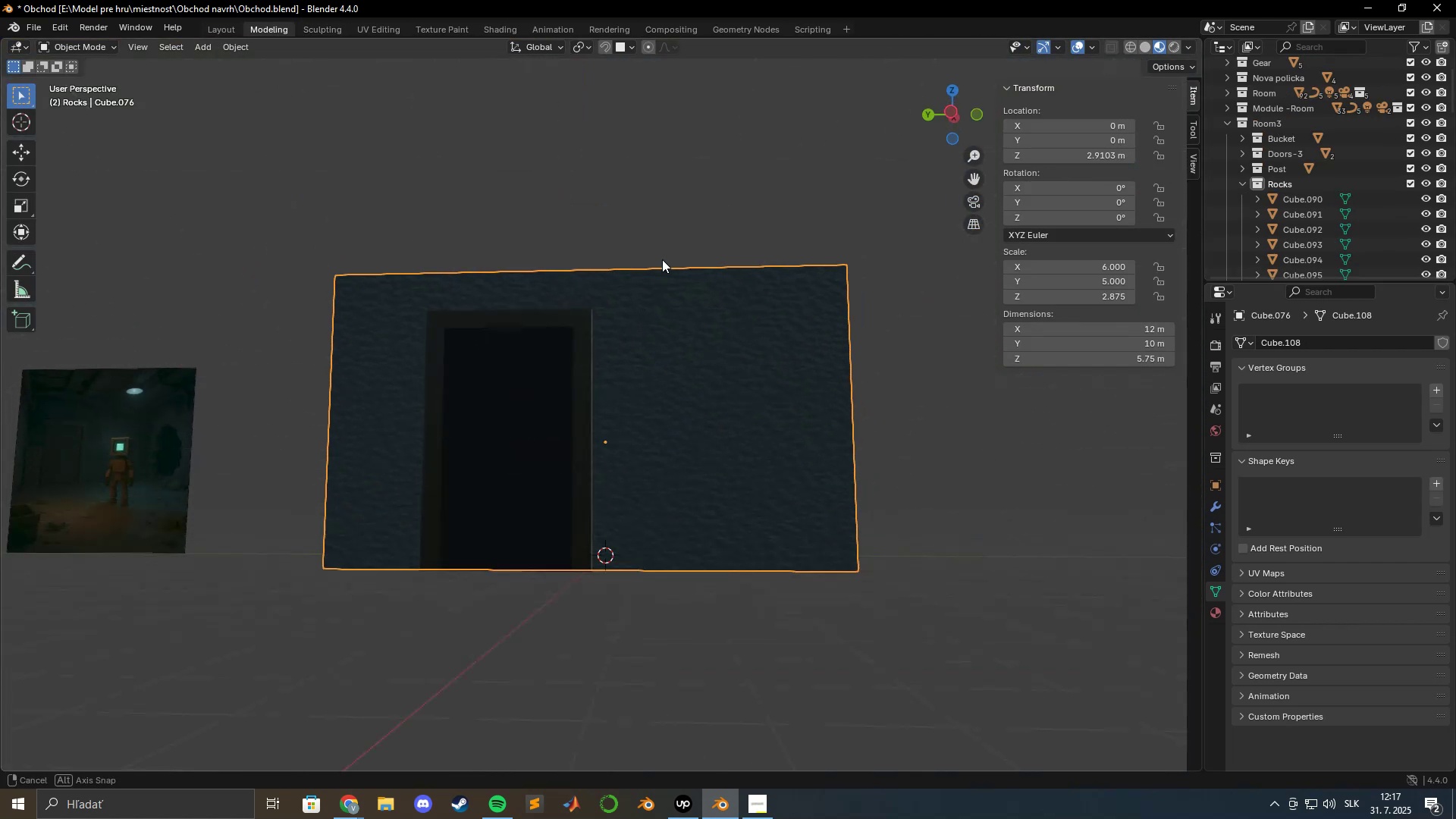 
hold_key(key=ShiftLeft, duration=1.28)
 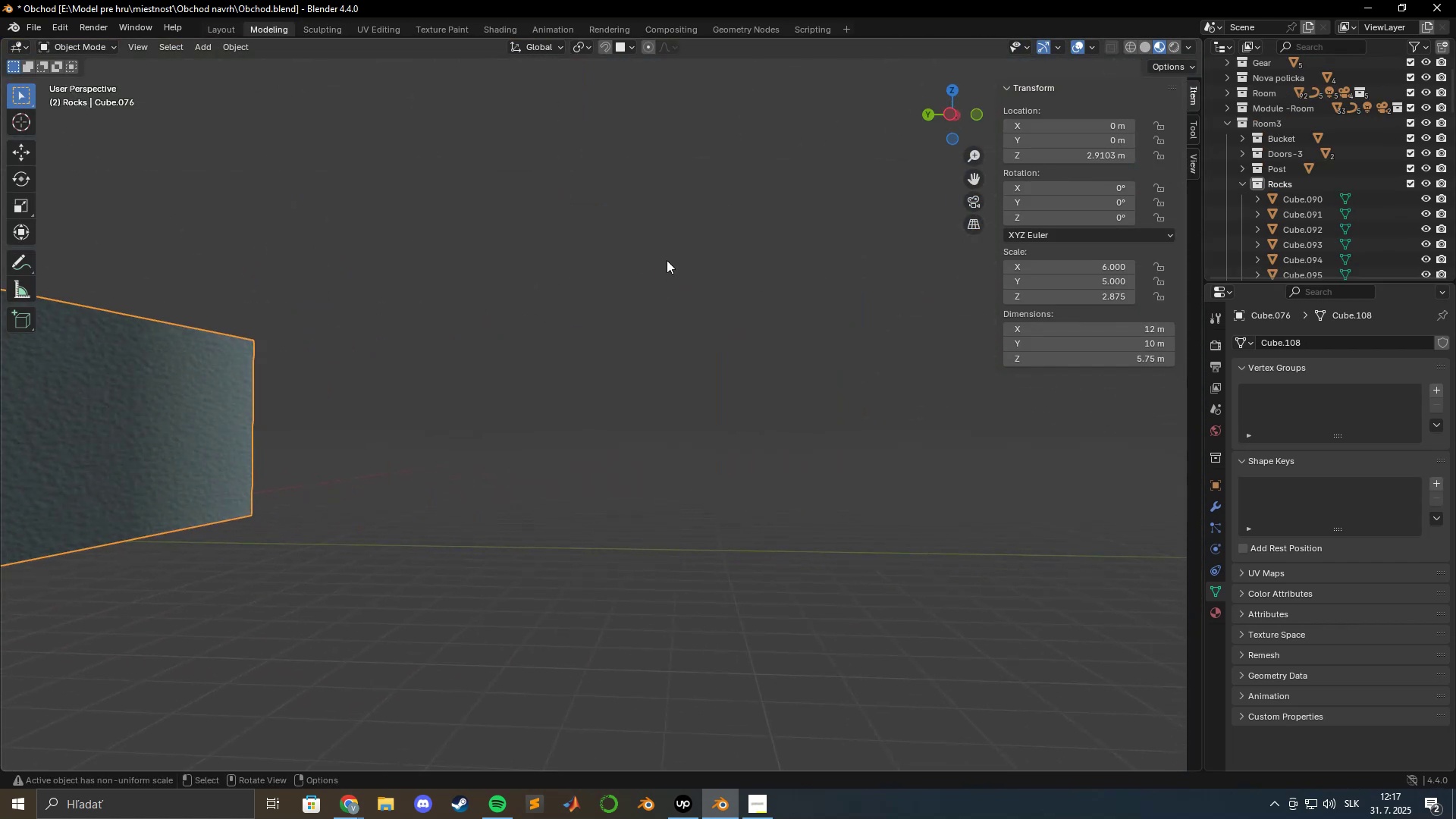 
scroll: coordinate [657, 261], scroll_direction: down, amount: 5.0
 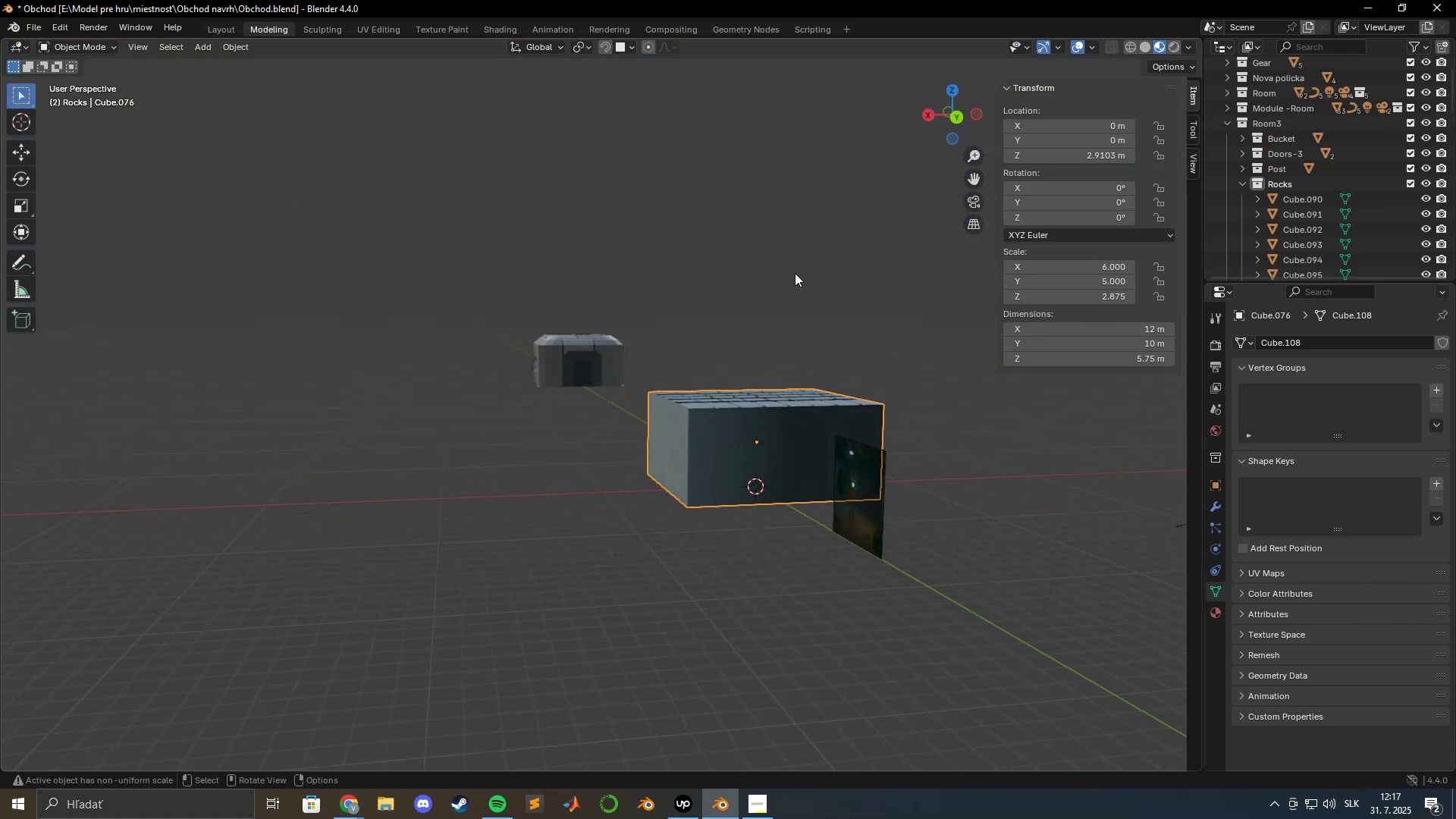 
hold_key(key=ShiftLeft, duration=0.37)
 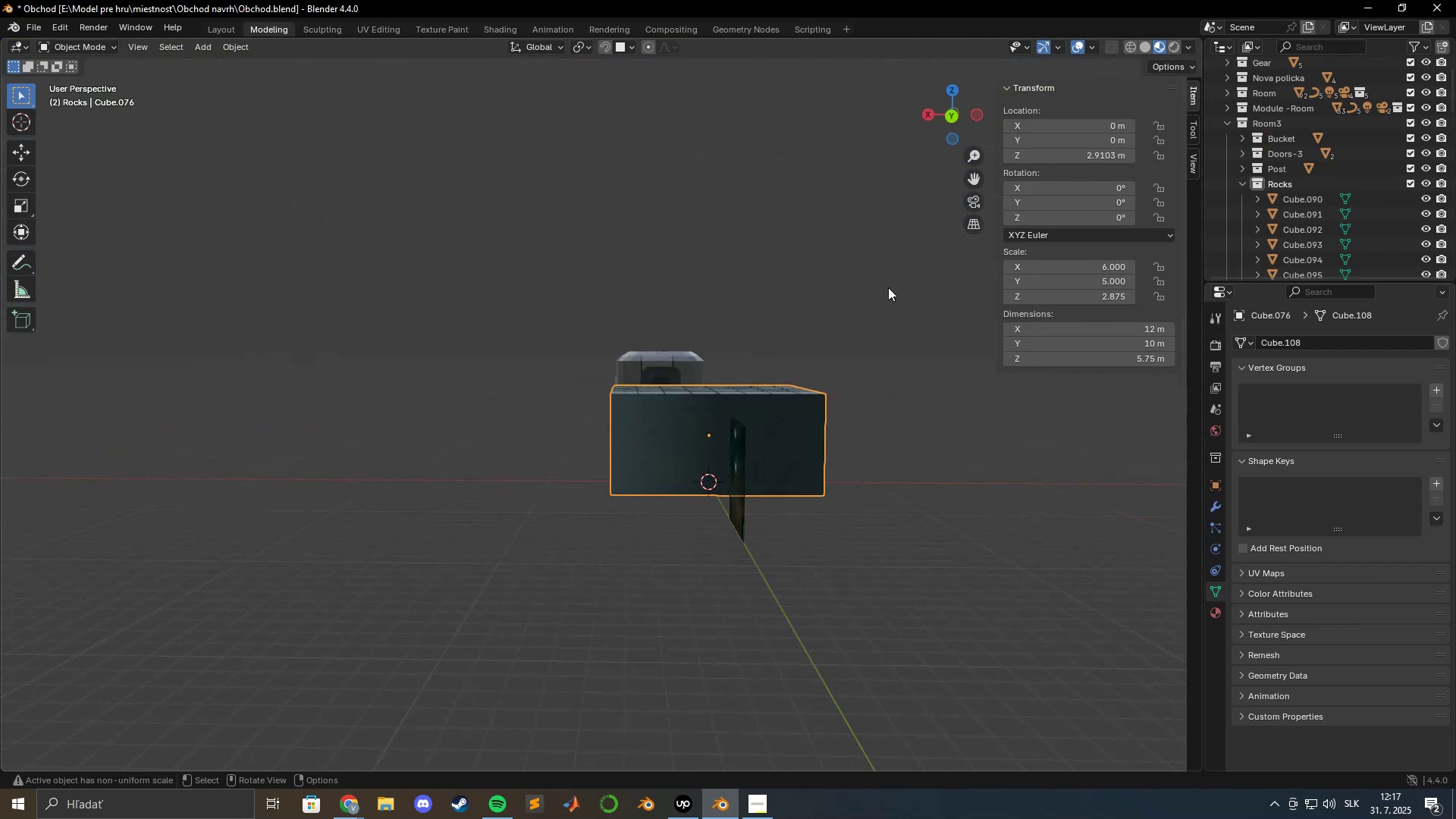 
hold_key(key=ShiftLeft, duration=0.43)
 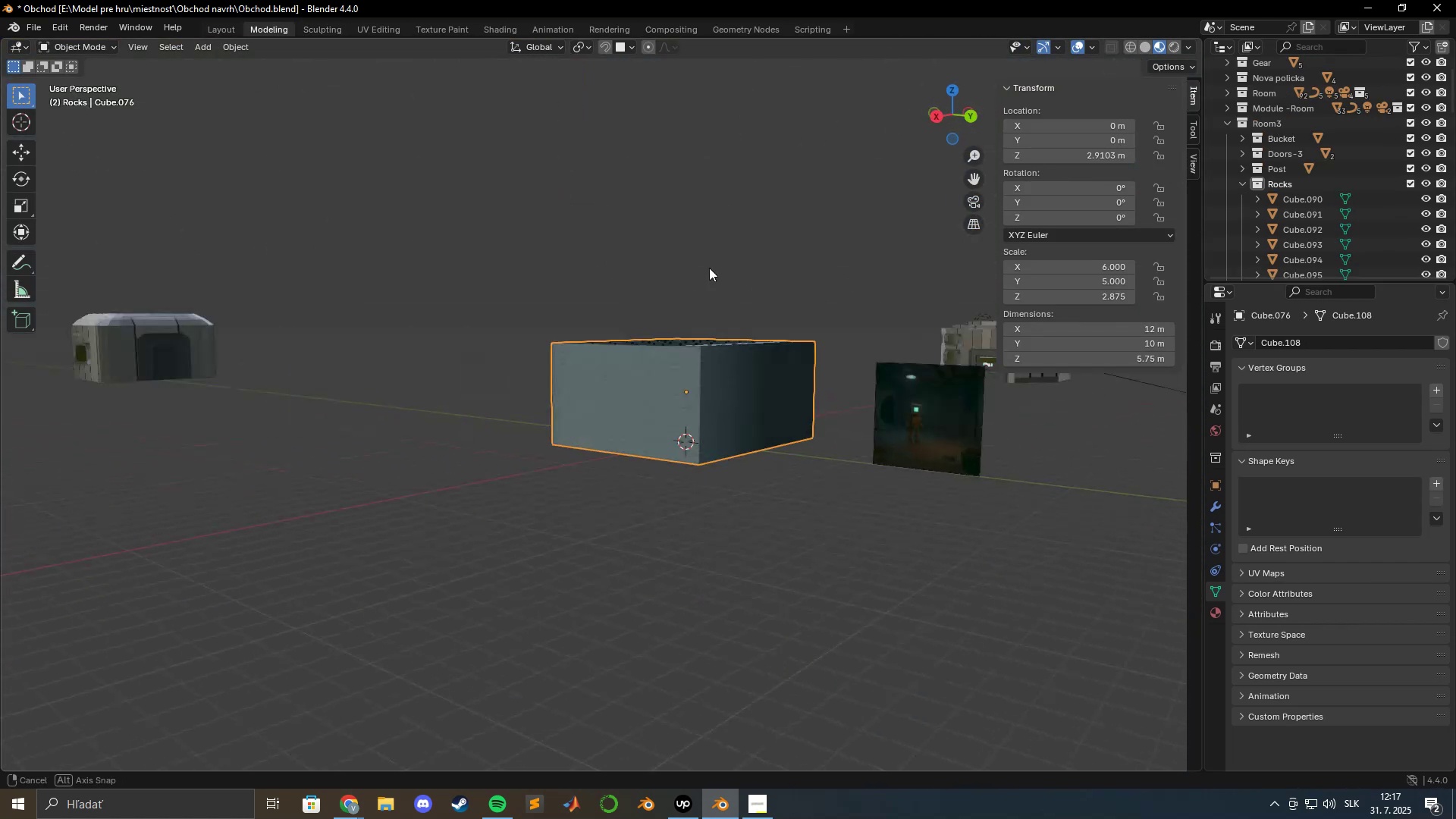 
hold_key(key=ShiftLeft, duration=0.51)
 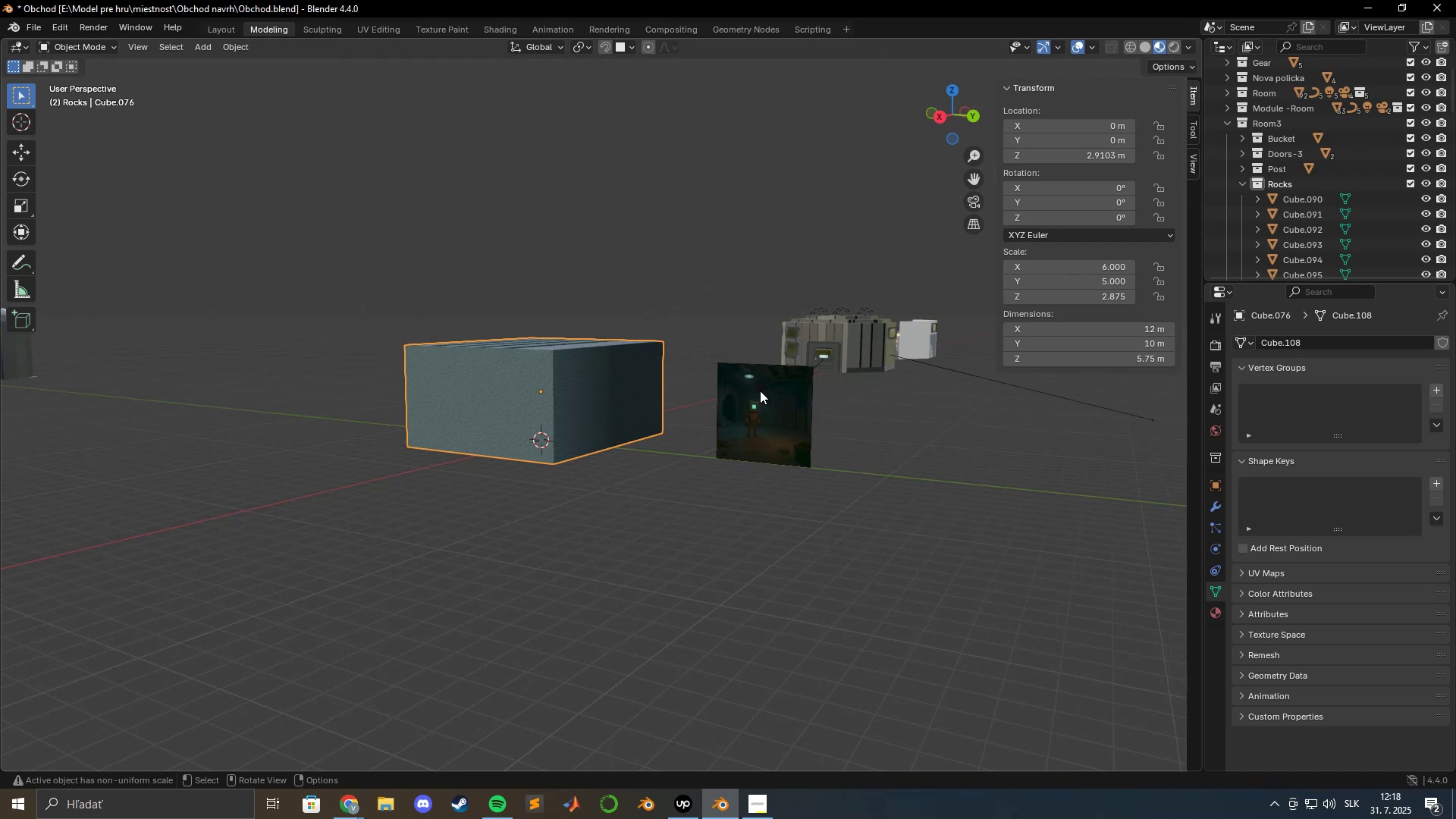 
key(NumpadDecimal)
 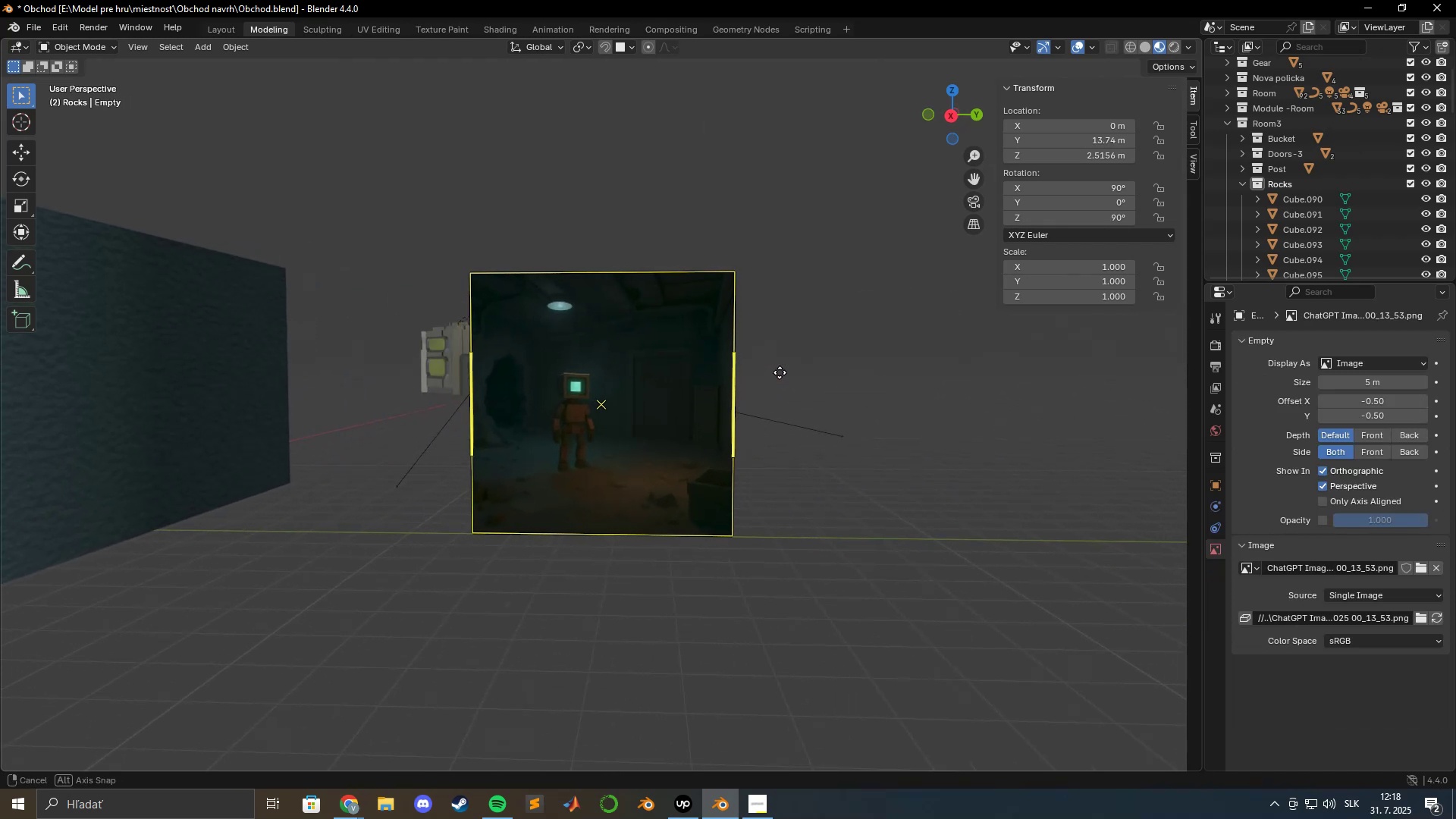 
scroll: coordinate [620, 341], scroll_direction: up, amount: 5.0
 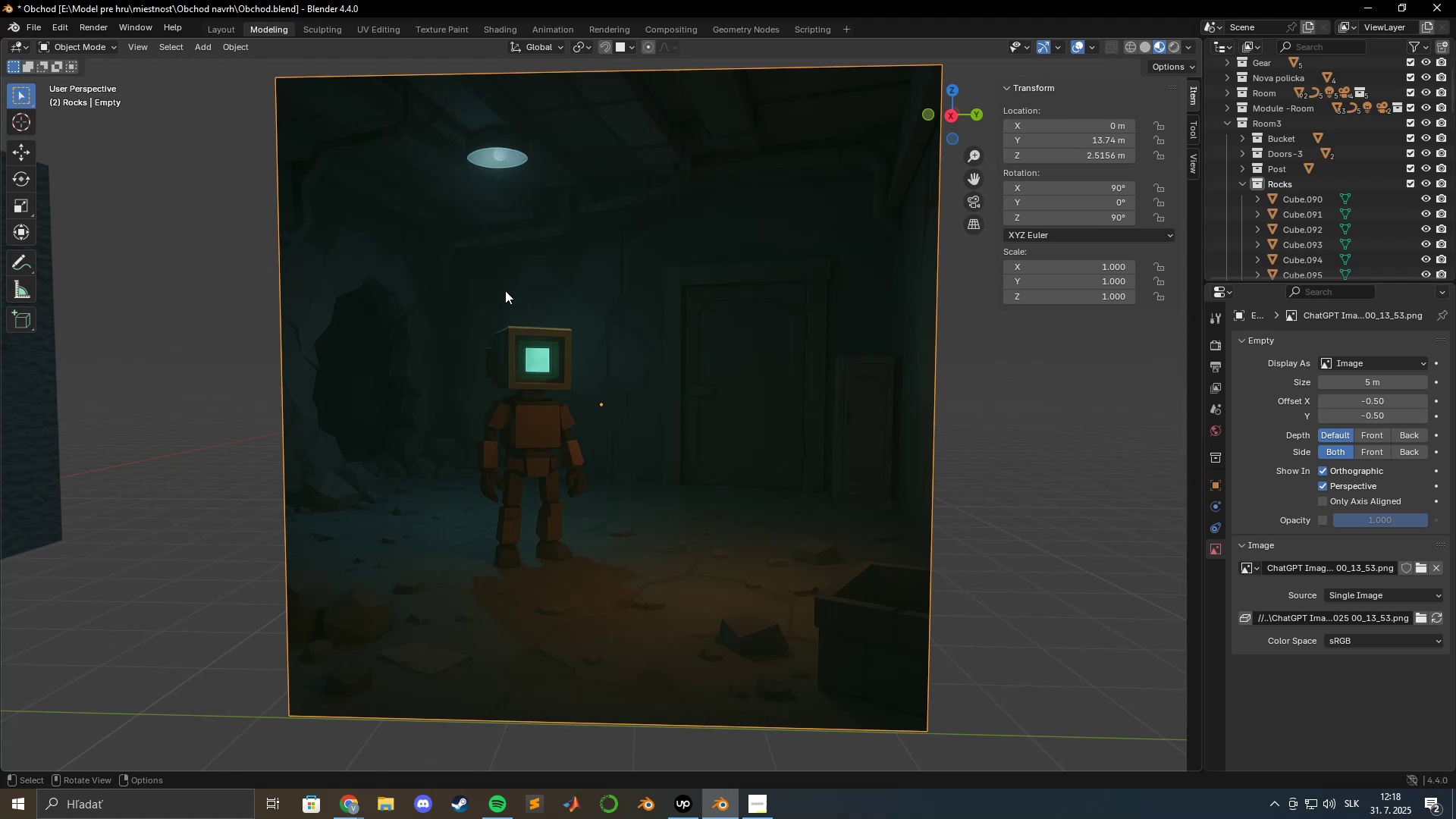 
wait(9.95)
 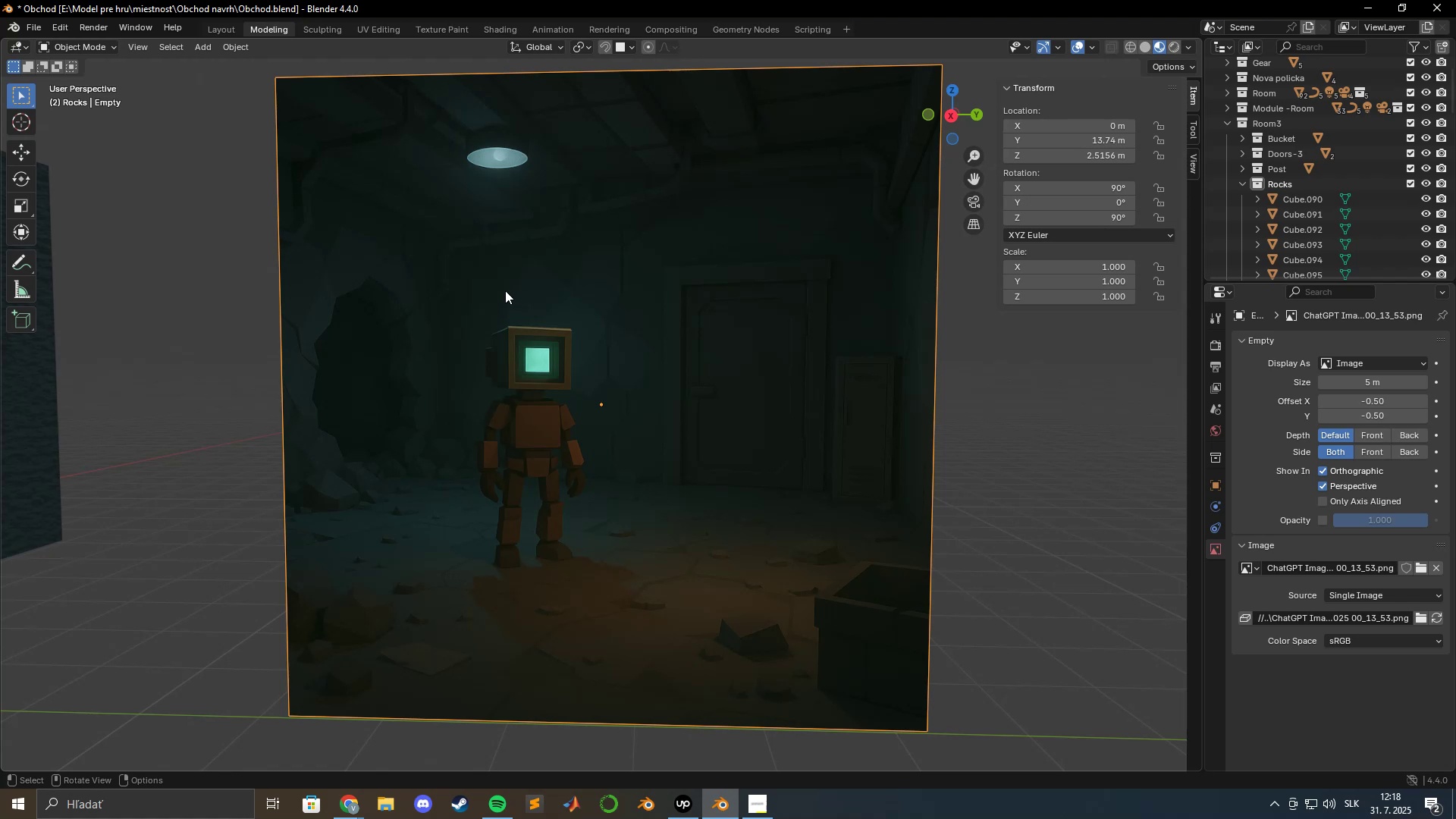 
scroll: coordinate [428, 312], scroll_direction: down, amount: 9.0
 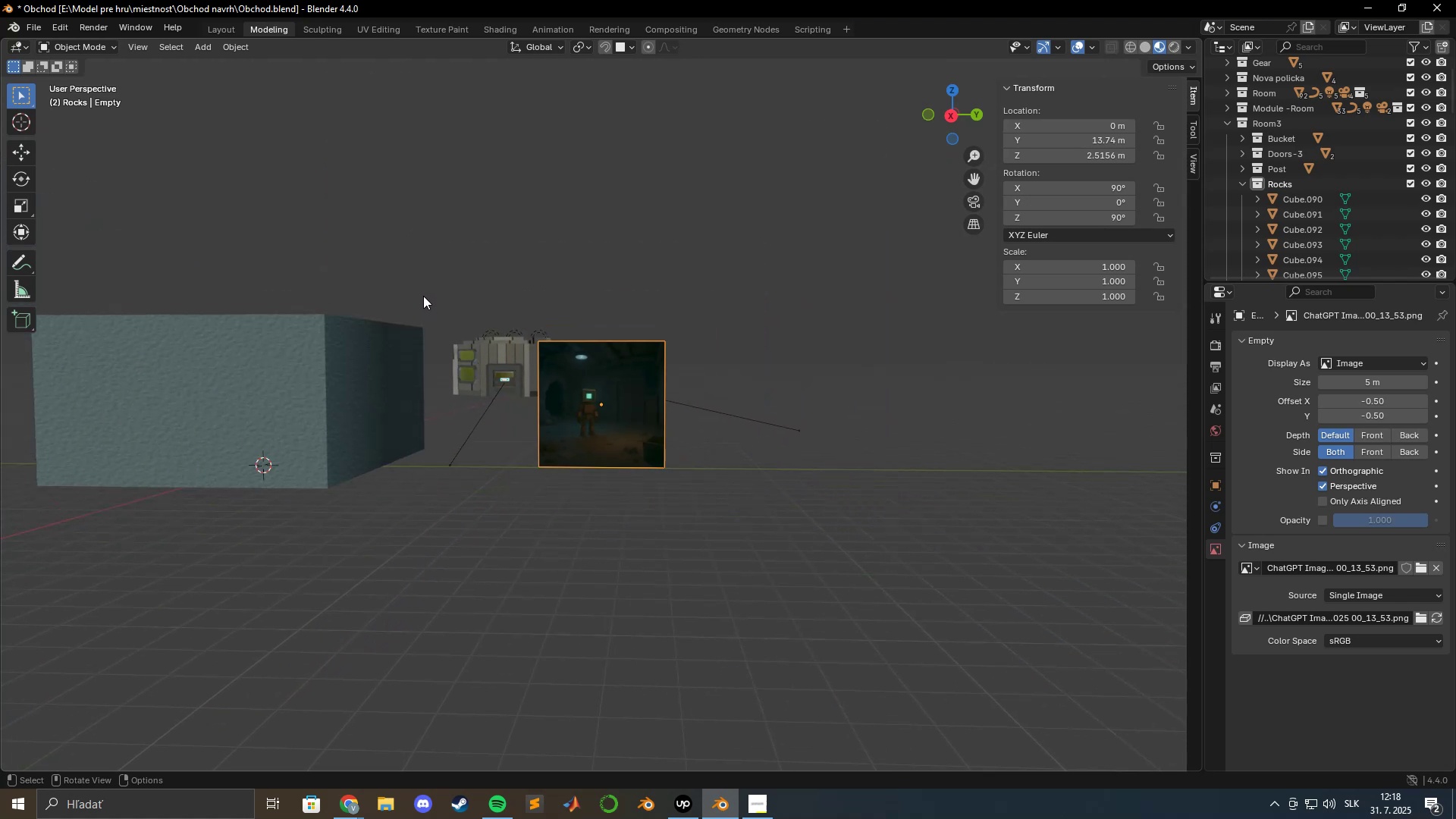 
scroll: coordinate [444, 353], scroll_direction: up, amount: 9.0
 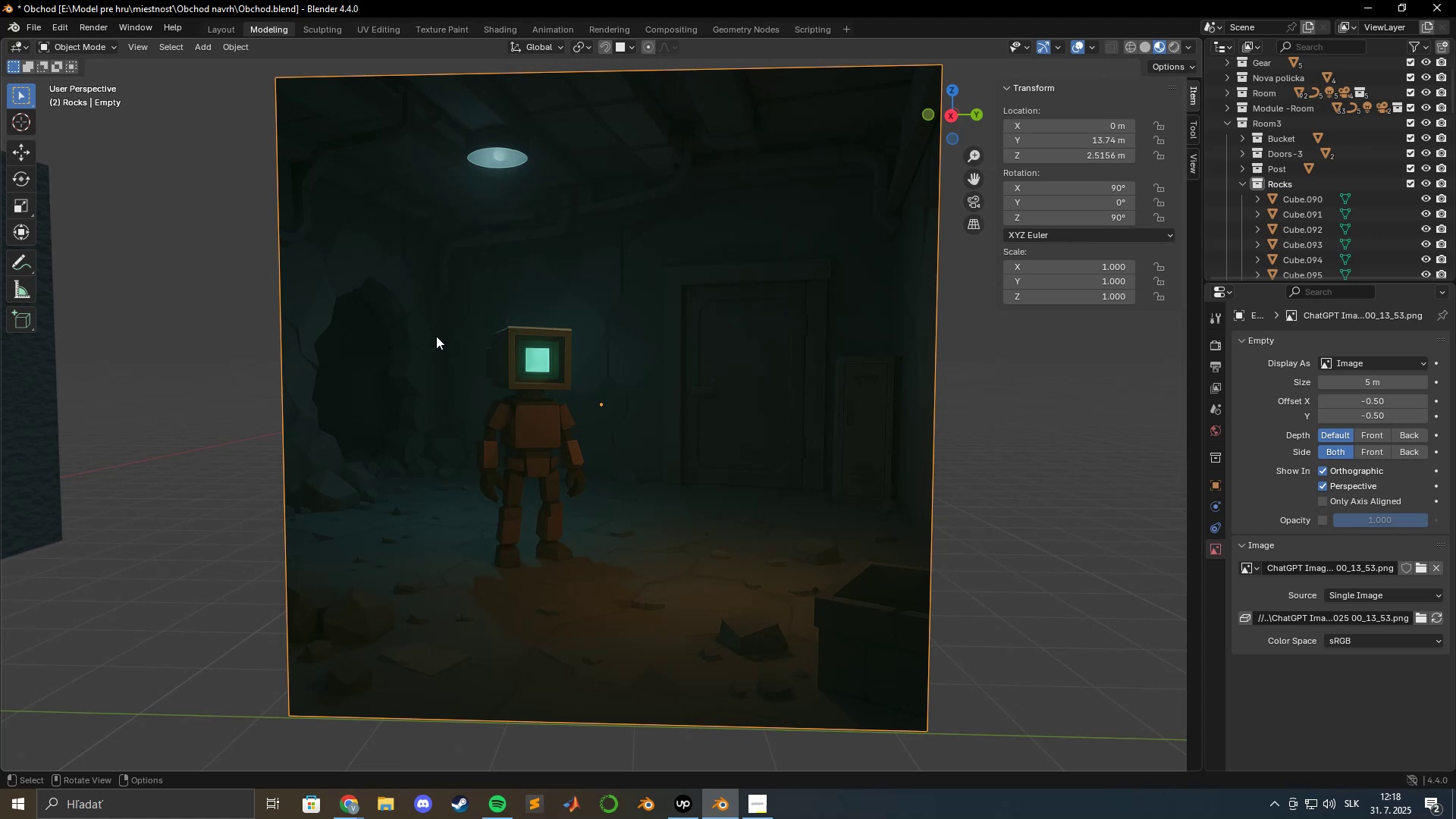 
wait(31.27)
 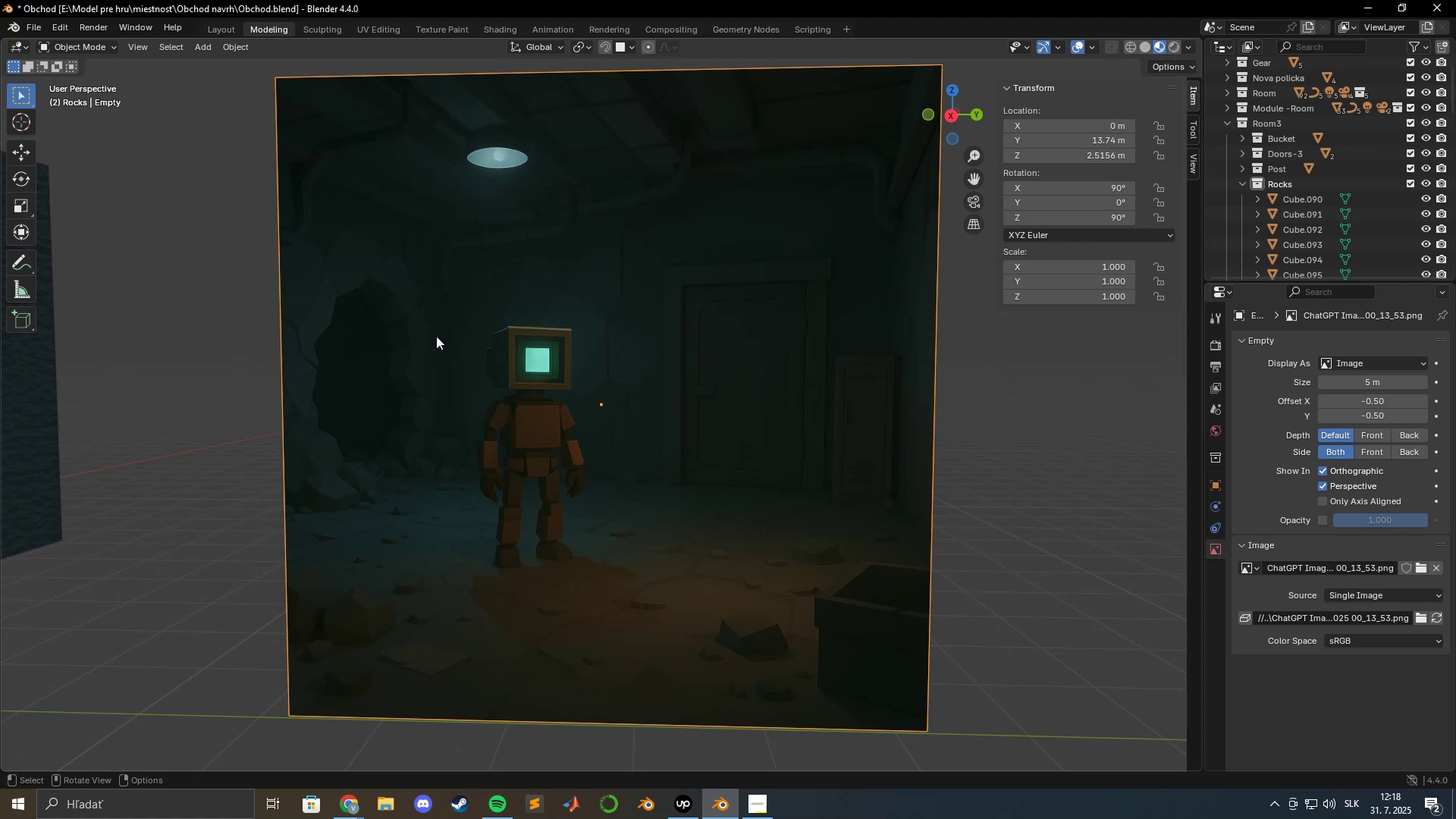 
left_click([180, 443])
 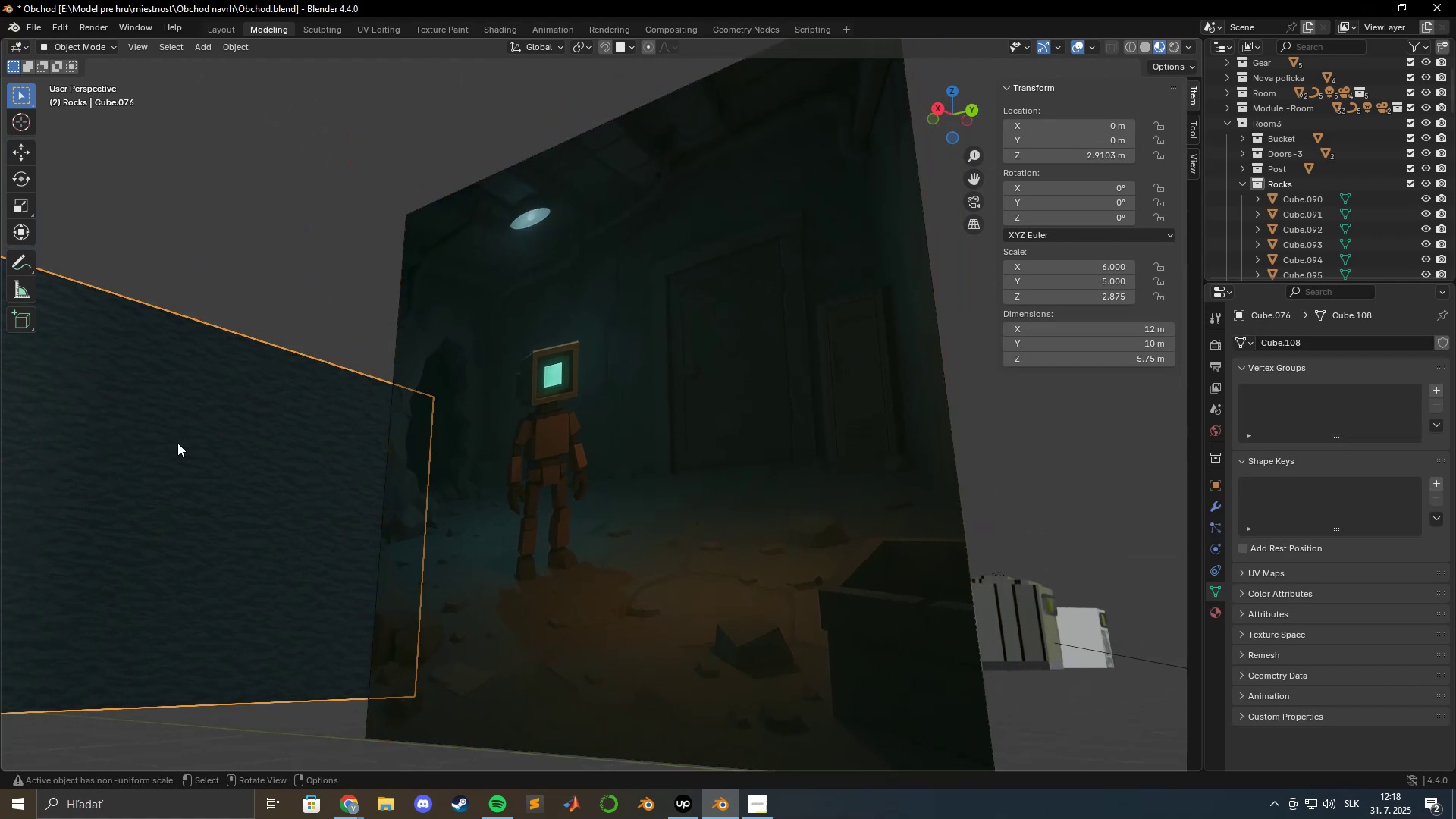 
key(NumpadDecimal)
 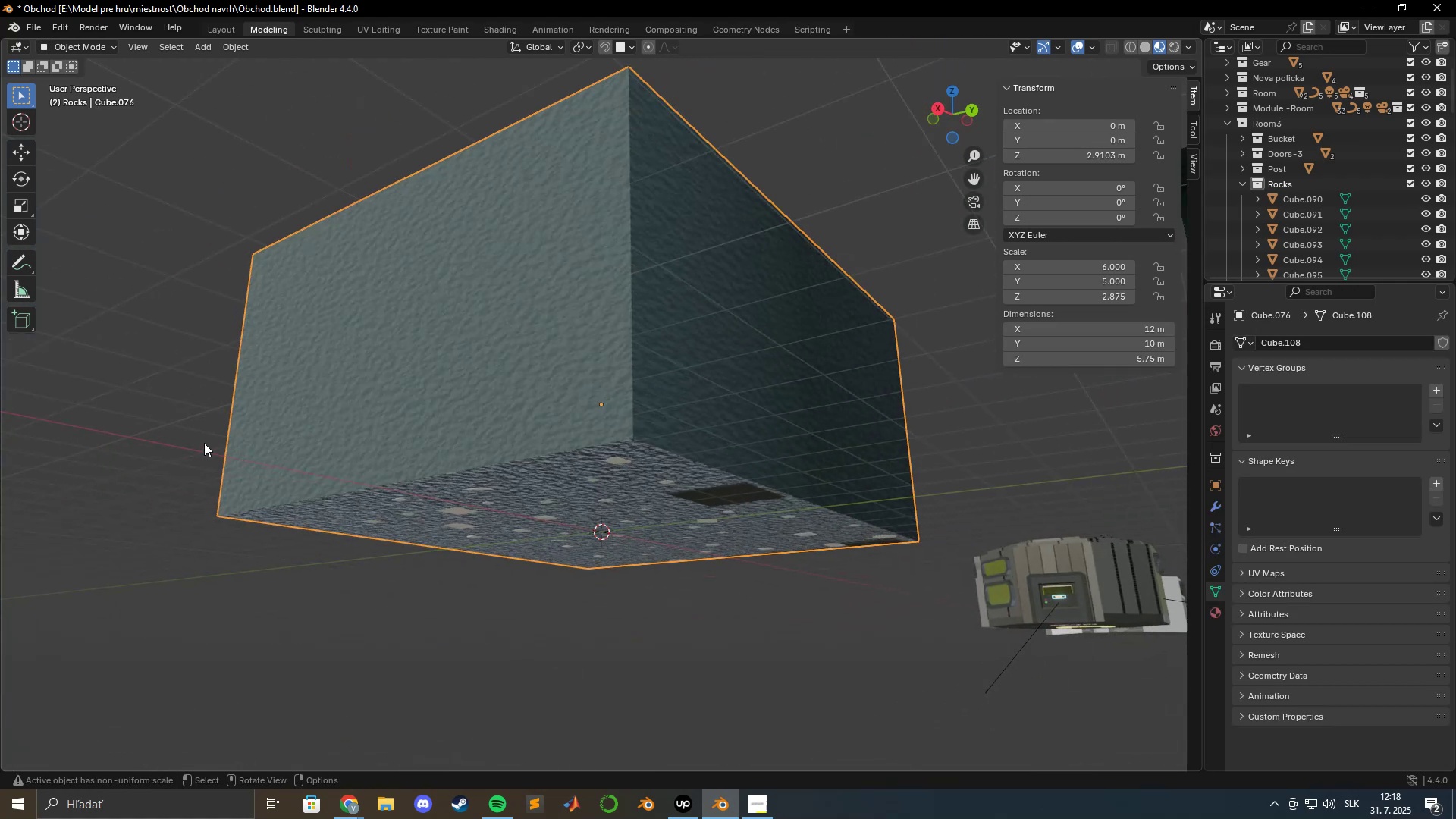 
scroll: coordinate [499, 413], scroll_direction: up, amount: 8.0
 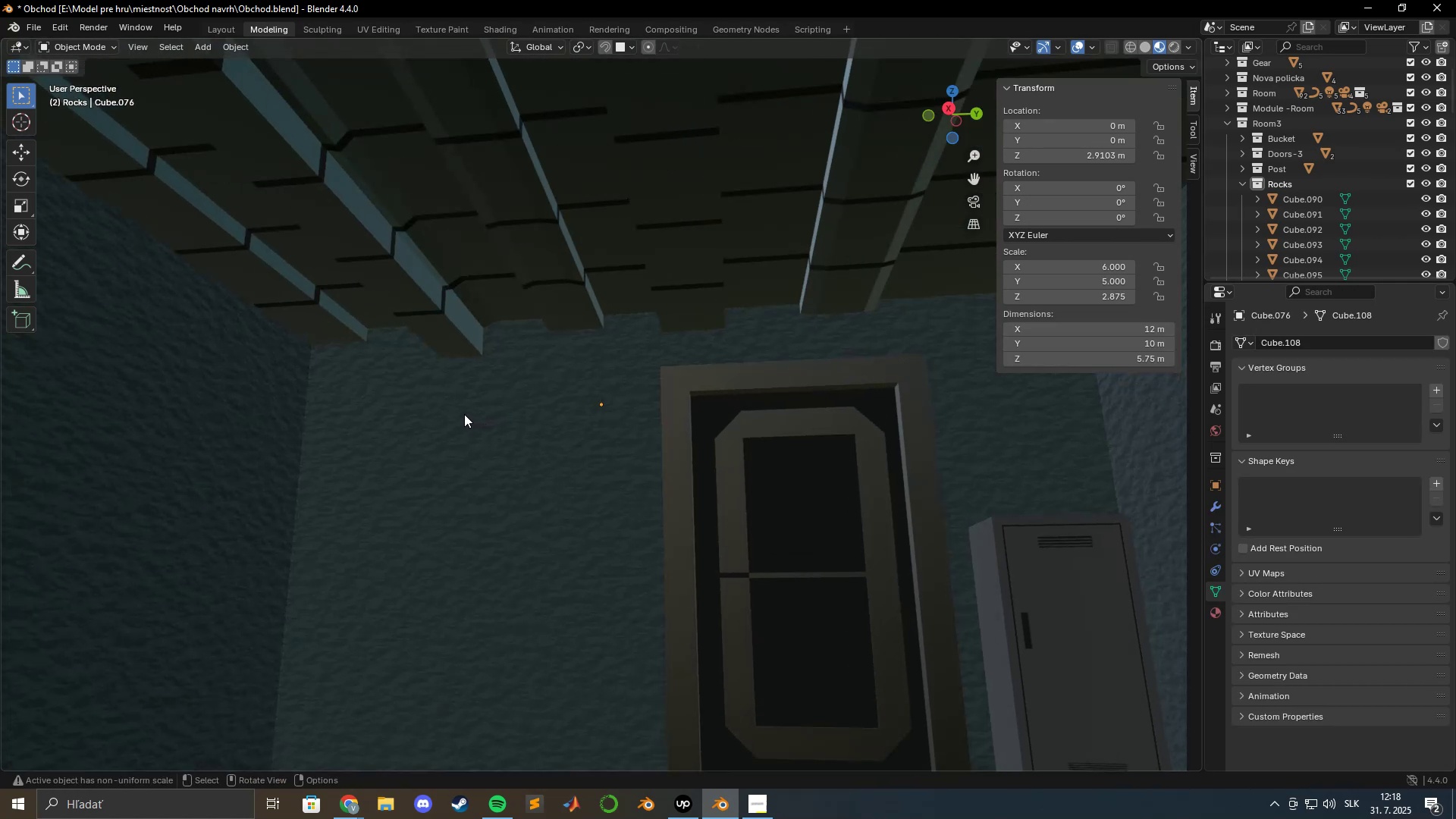 
scroll: coordinate [422, 424], scroll_direction: down, amount: 12.0
 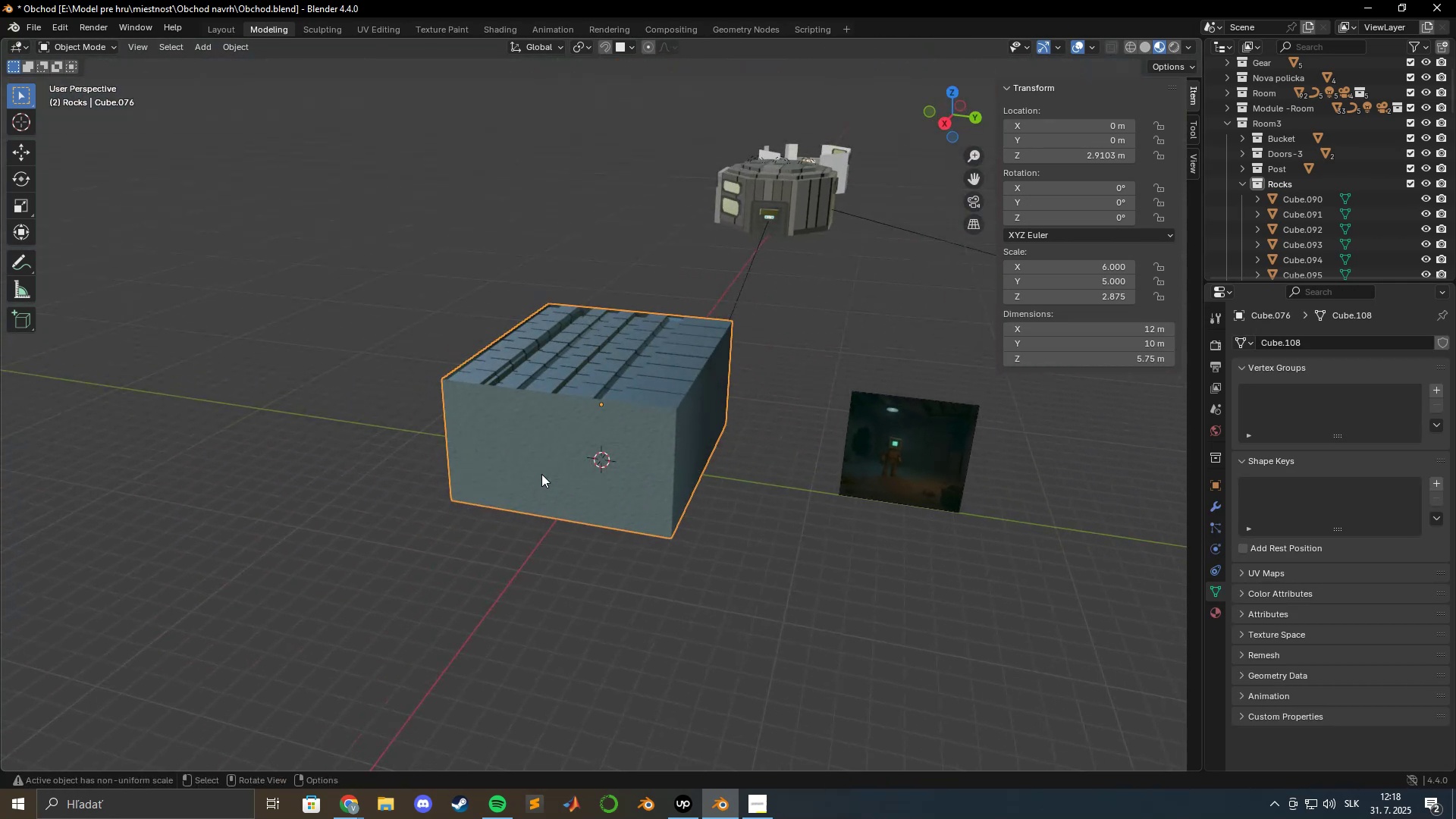 
scroll: coordinate [672, 395], scroll_direction: up, amount: 11.0
 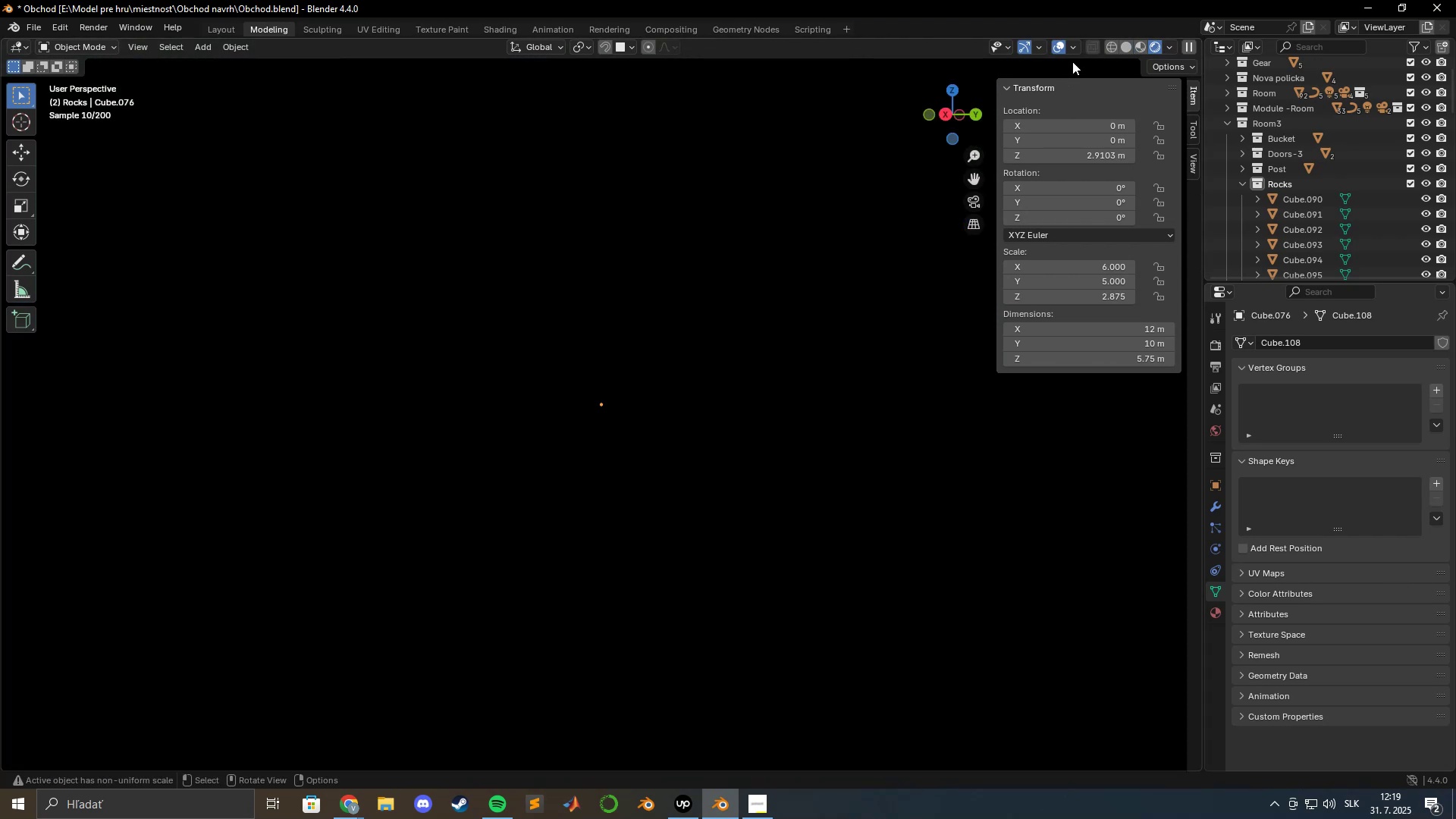 
left_click([1134, 44])
 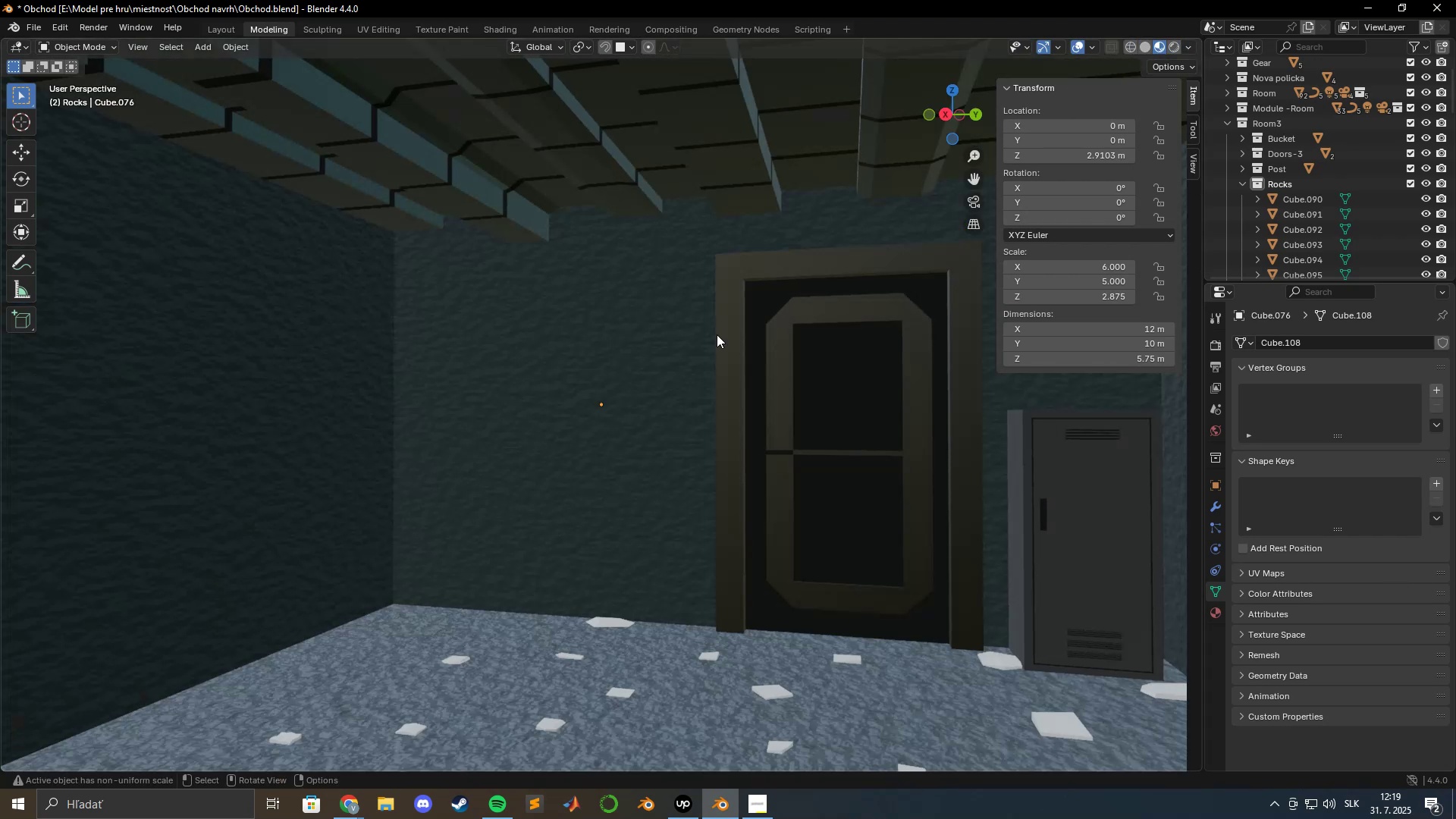 
scroll: coordinate [673, 340], scroll_direction: down, amount: 9.0
 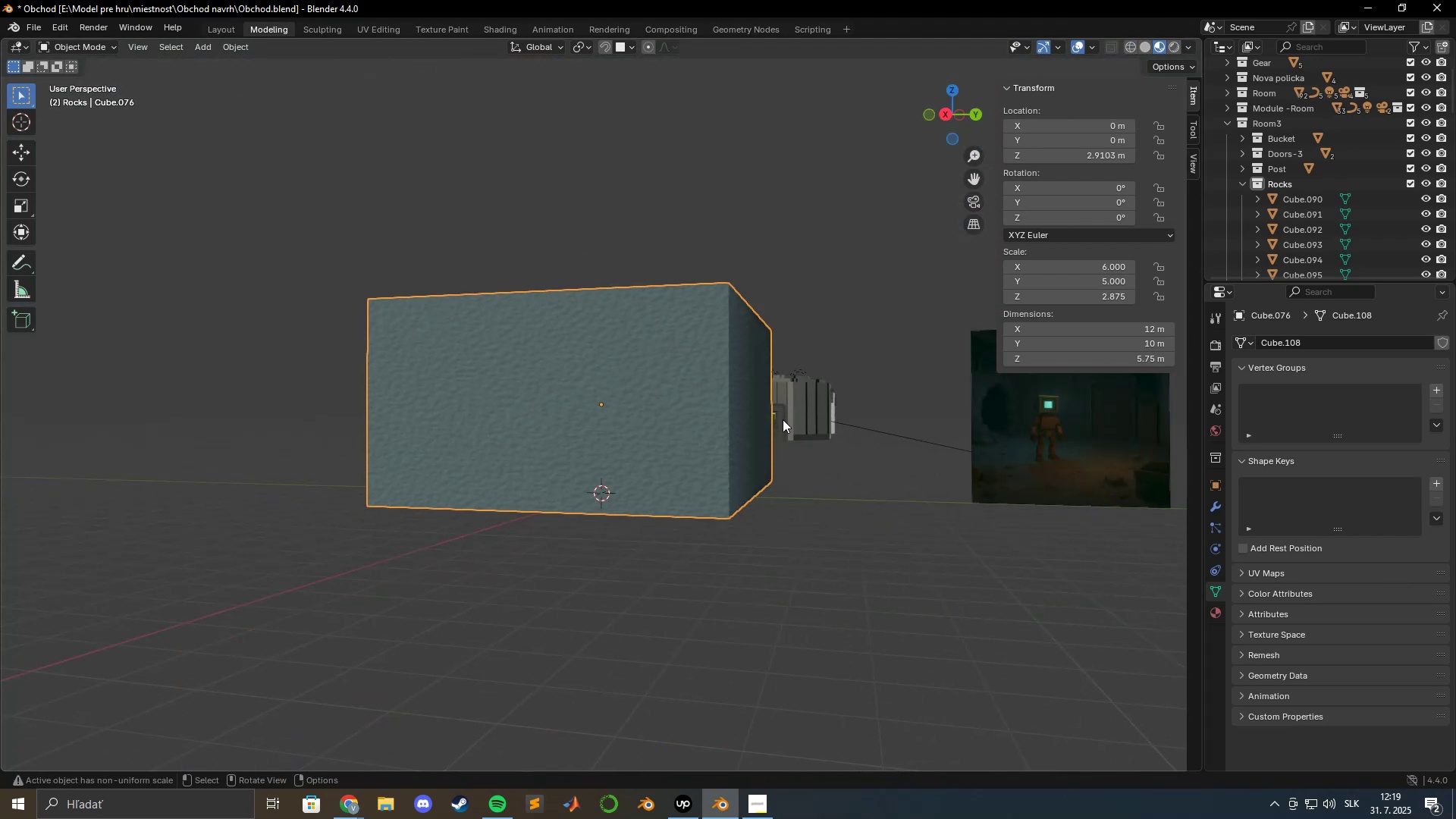 
hold_key(key=ShiftLeft, duration=0.78)
 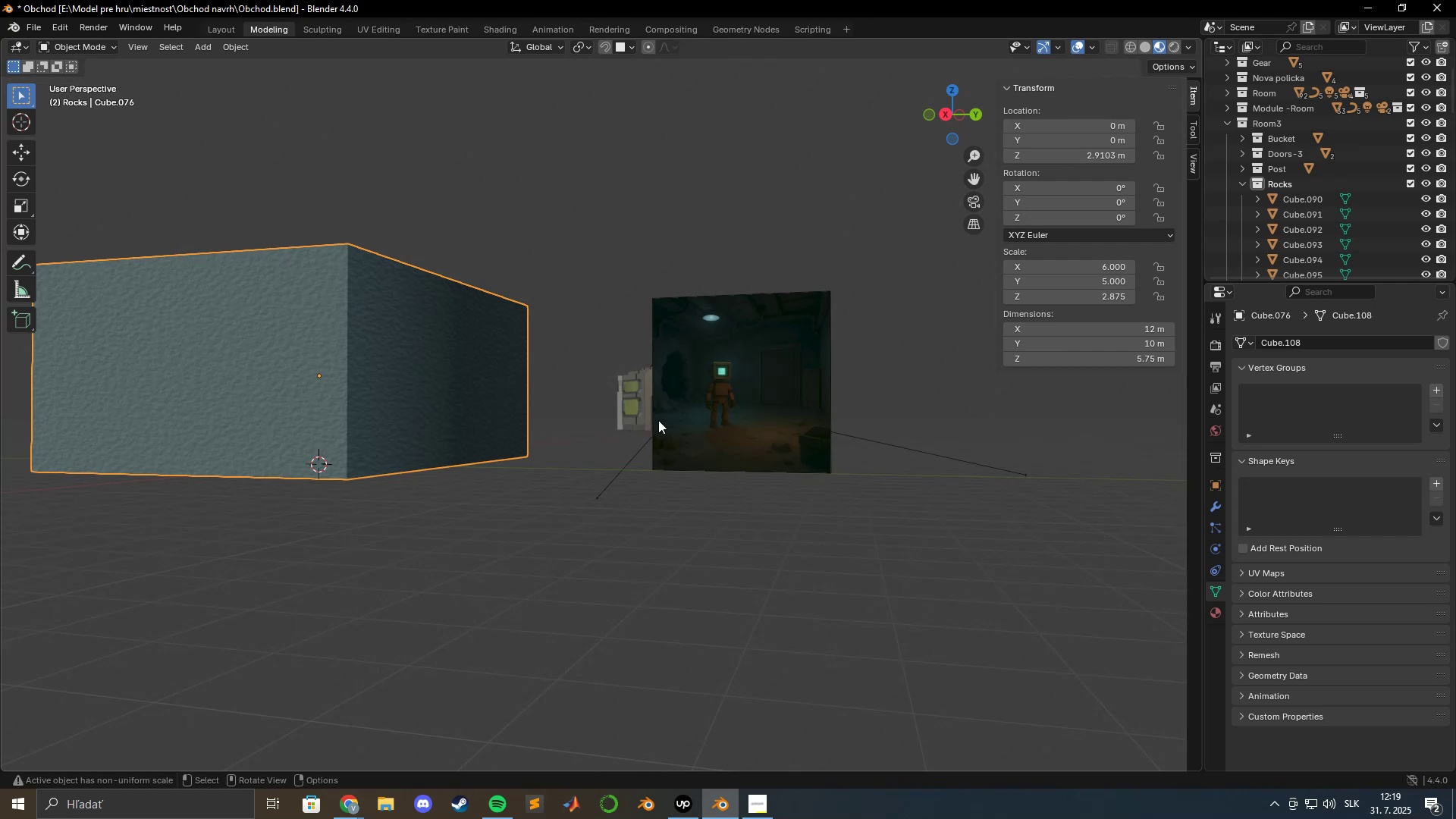 
scroll: coordinate [673, 418], scroll_direction: up, amount: 2.0
 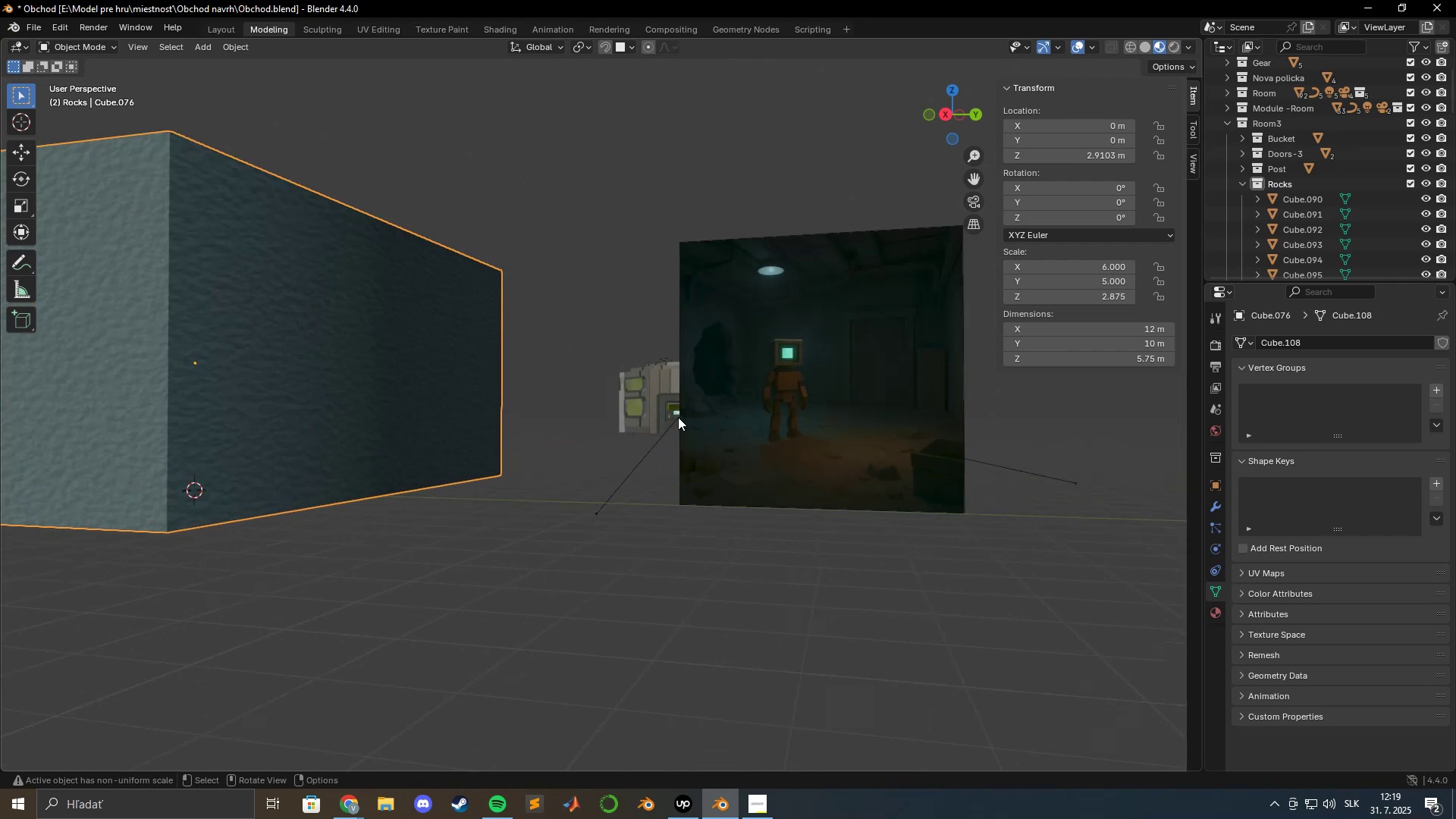 
hold_key(key=ShiftLeft, duration=0.49)
 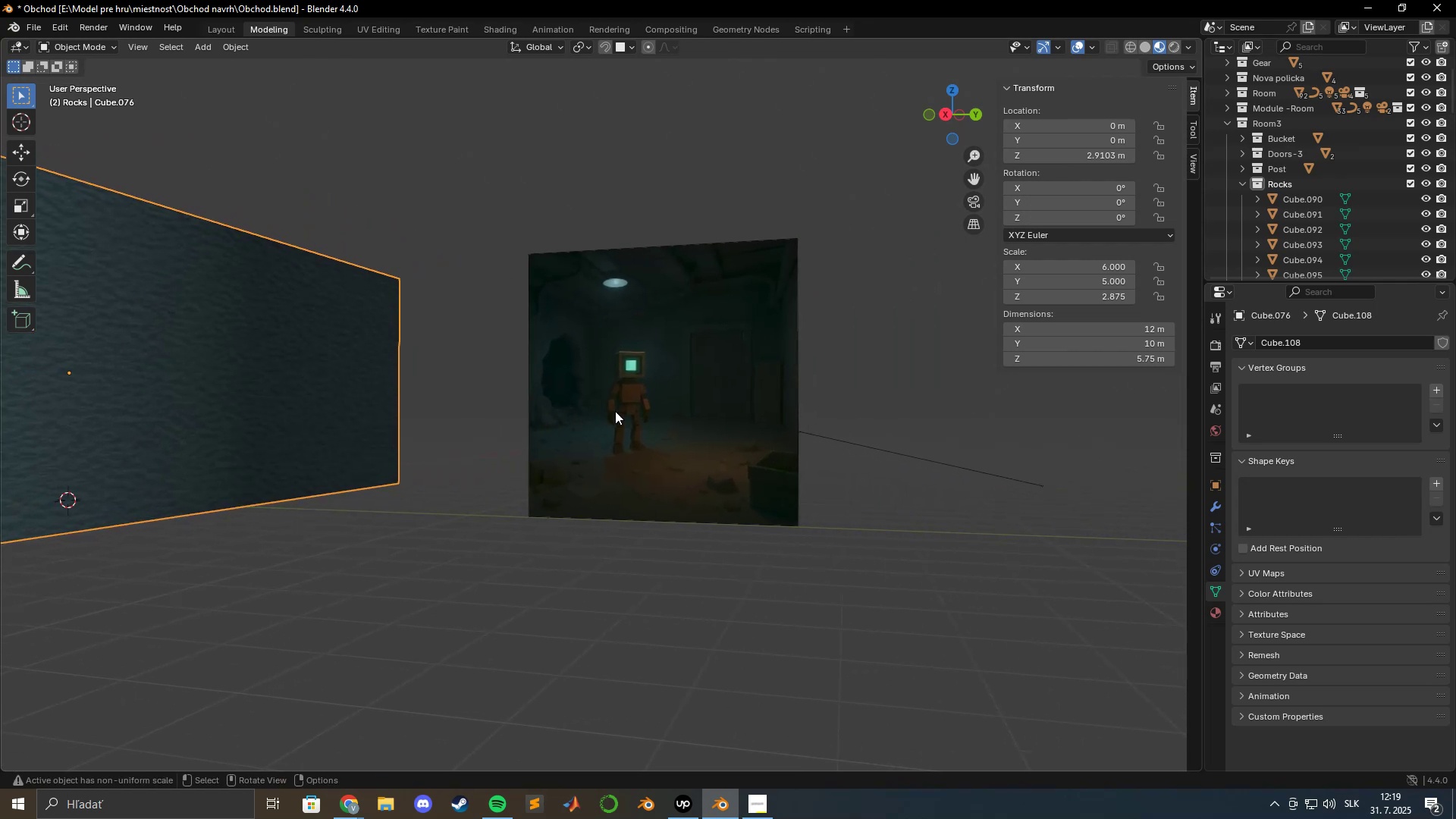 
scroll: coordinate [635, 411], scroll_direction: up, amount: 3.0
 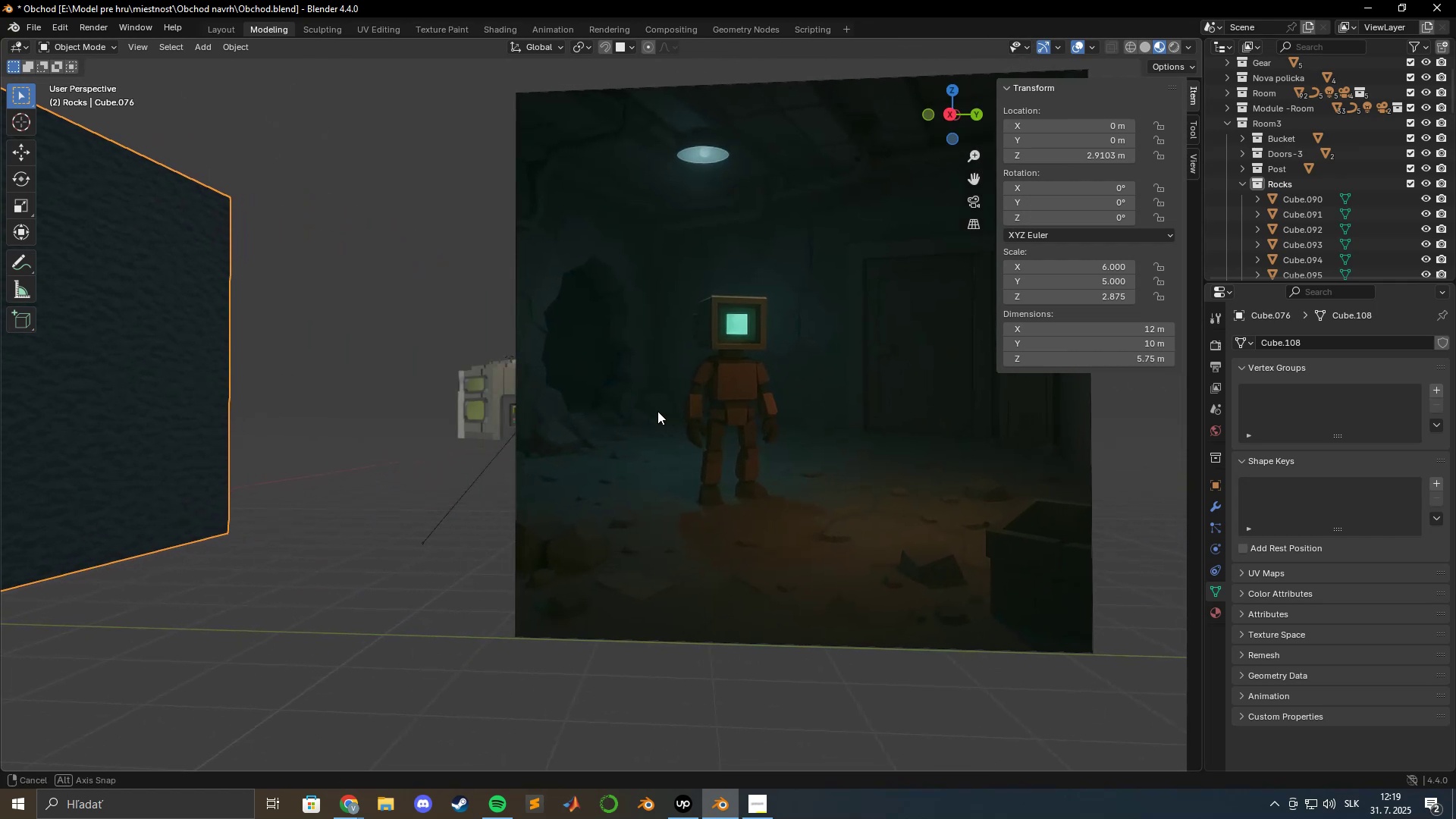 
hold_key(key=ShiftLeft, duration=0.71)
 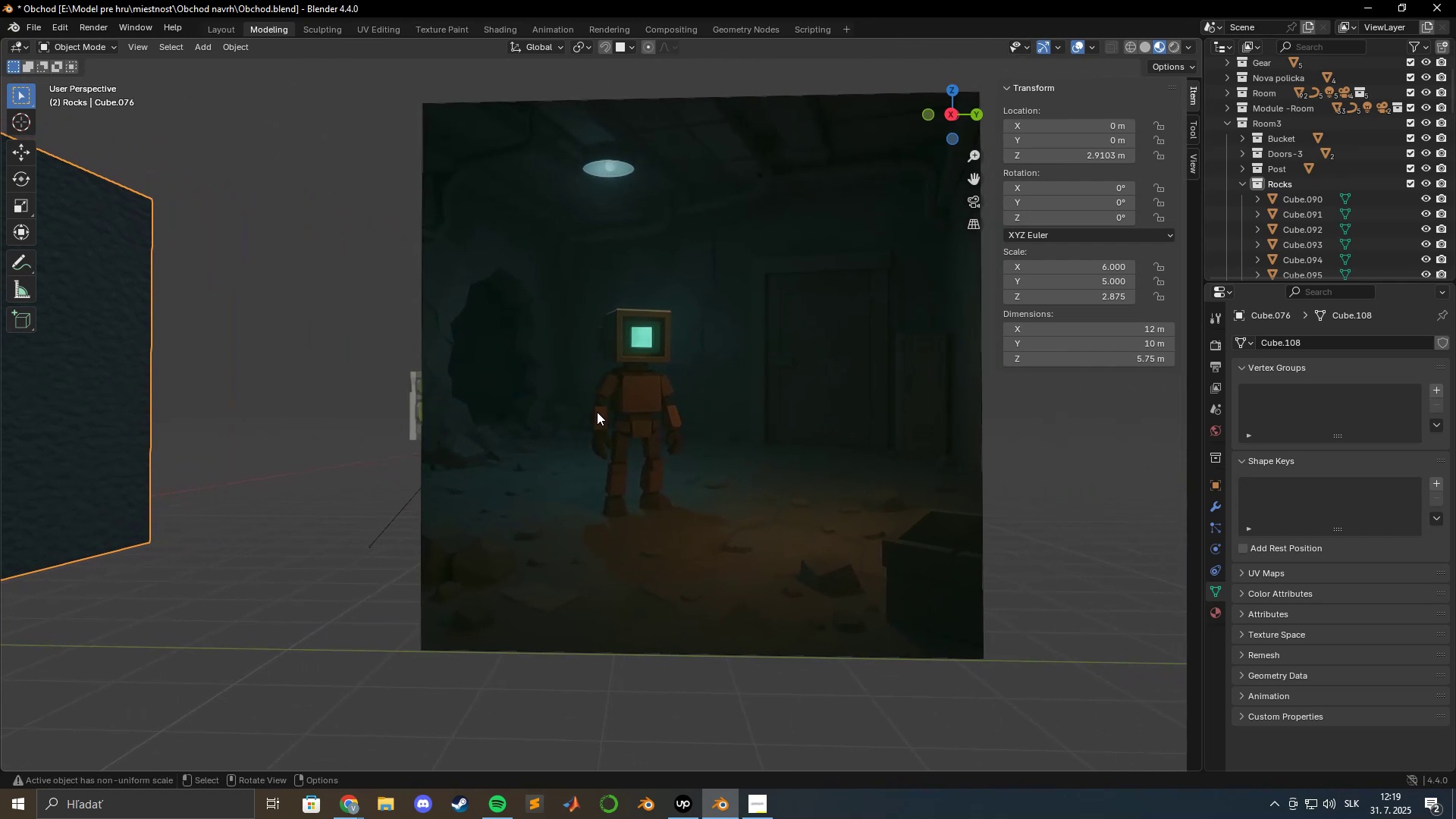 
left_click([612, 410])
 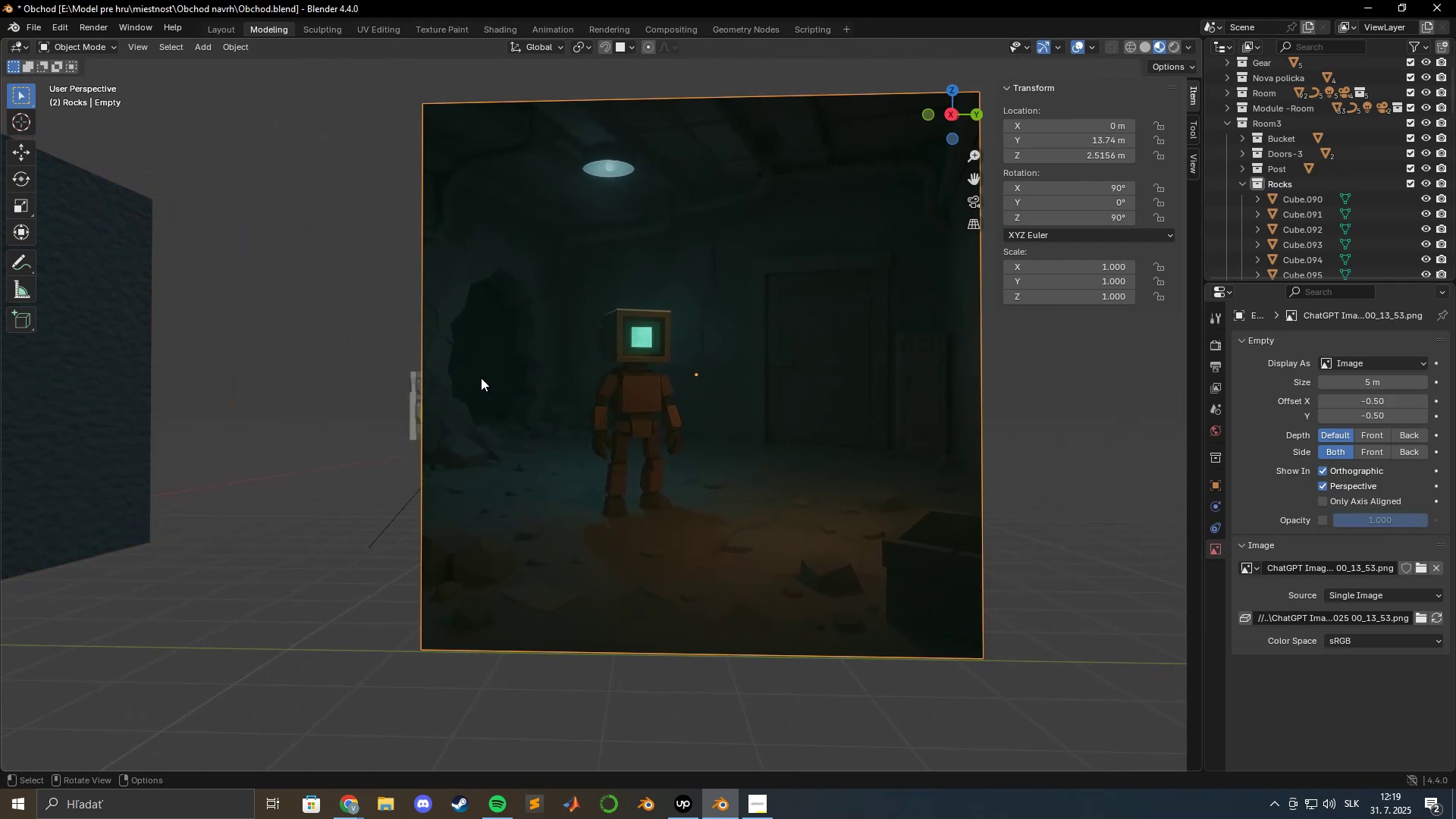 
left_click([383, 385])
 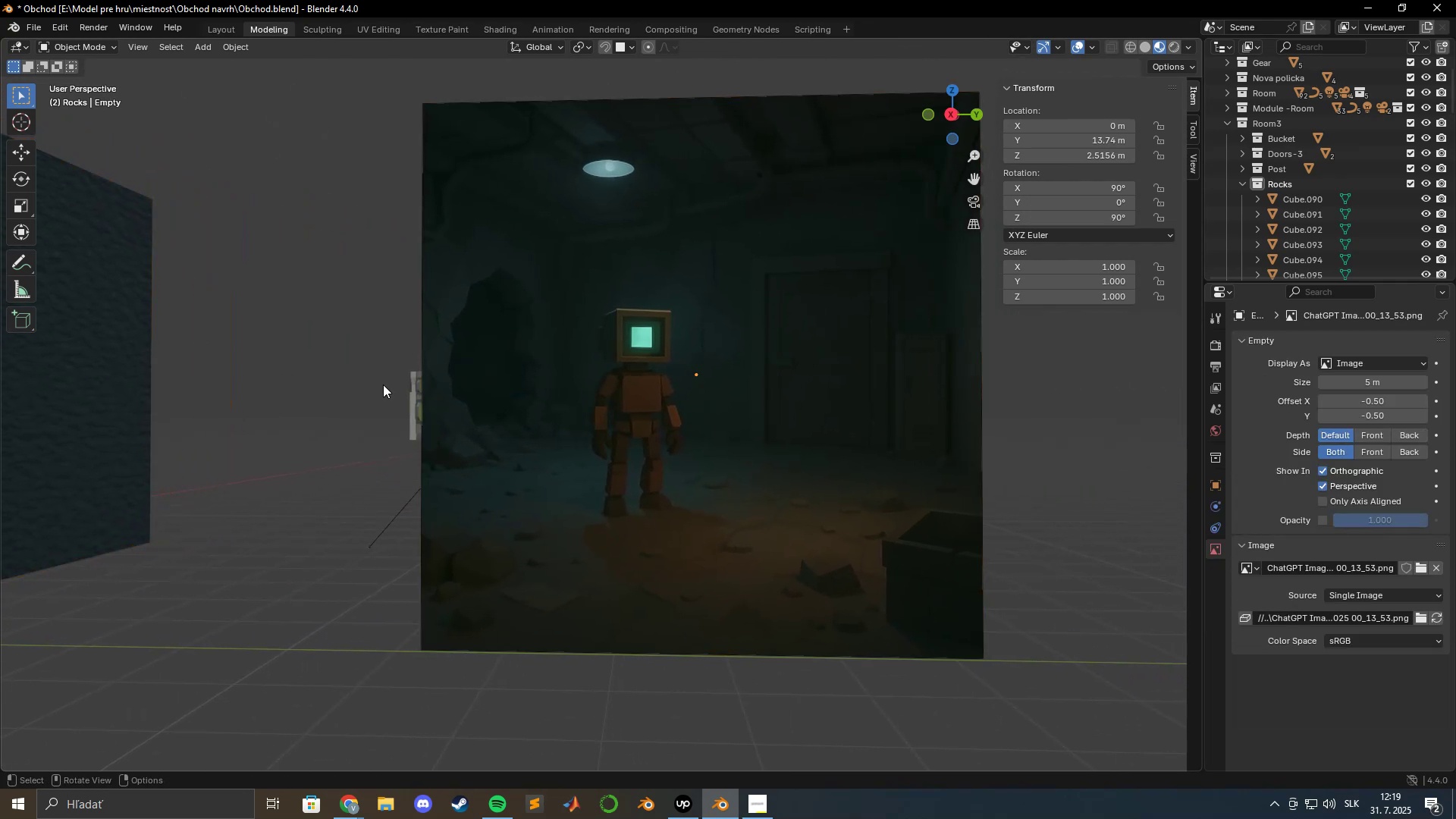 
scroll: coordinate [378, 381], scroll_direction: down, amount: 3.0
 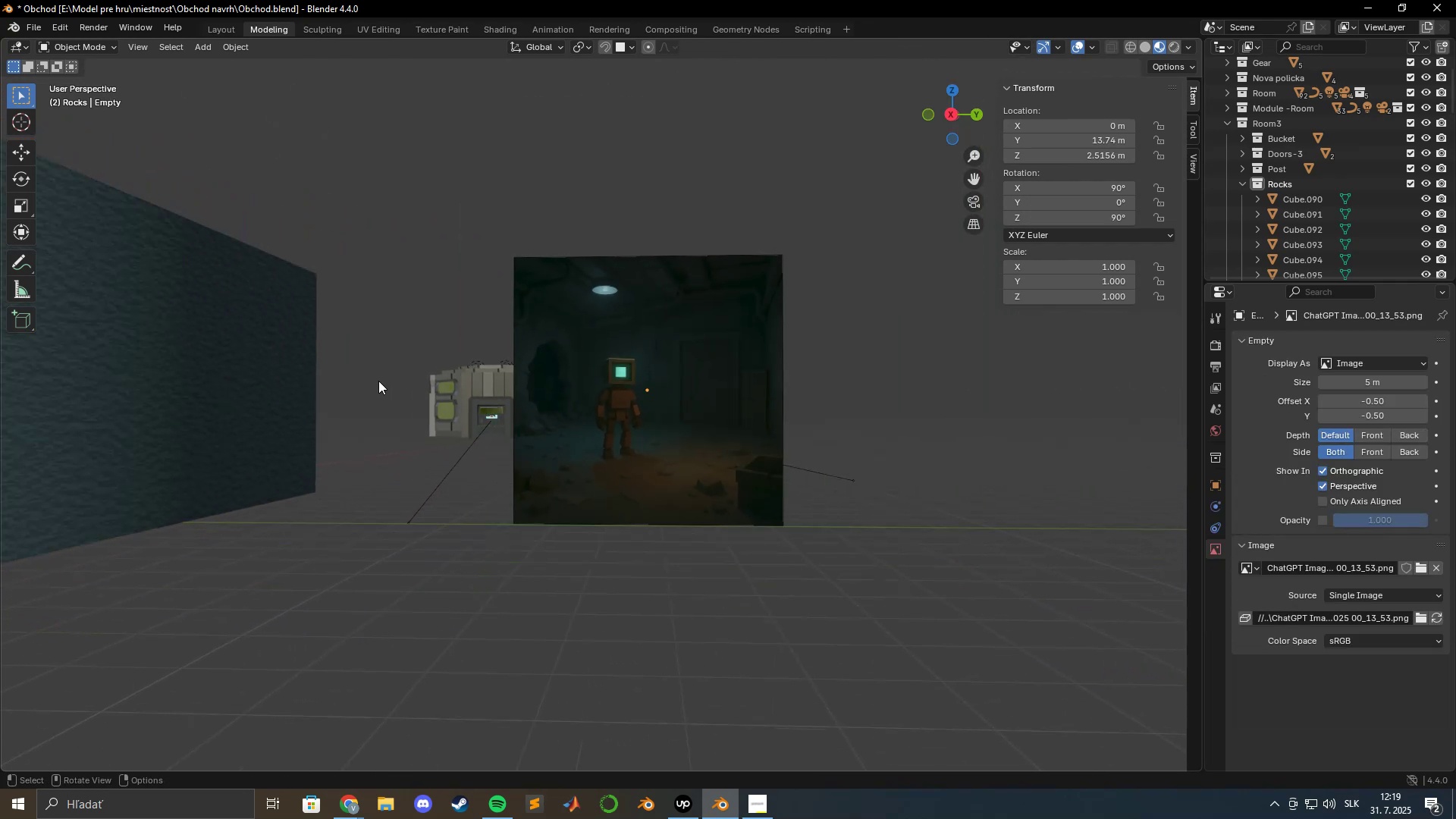 
hold_key(key=ShiftLeft, duration=0.61)
 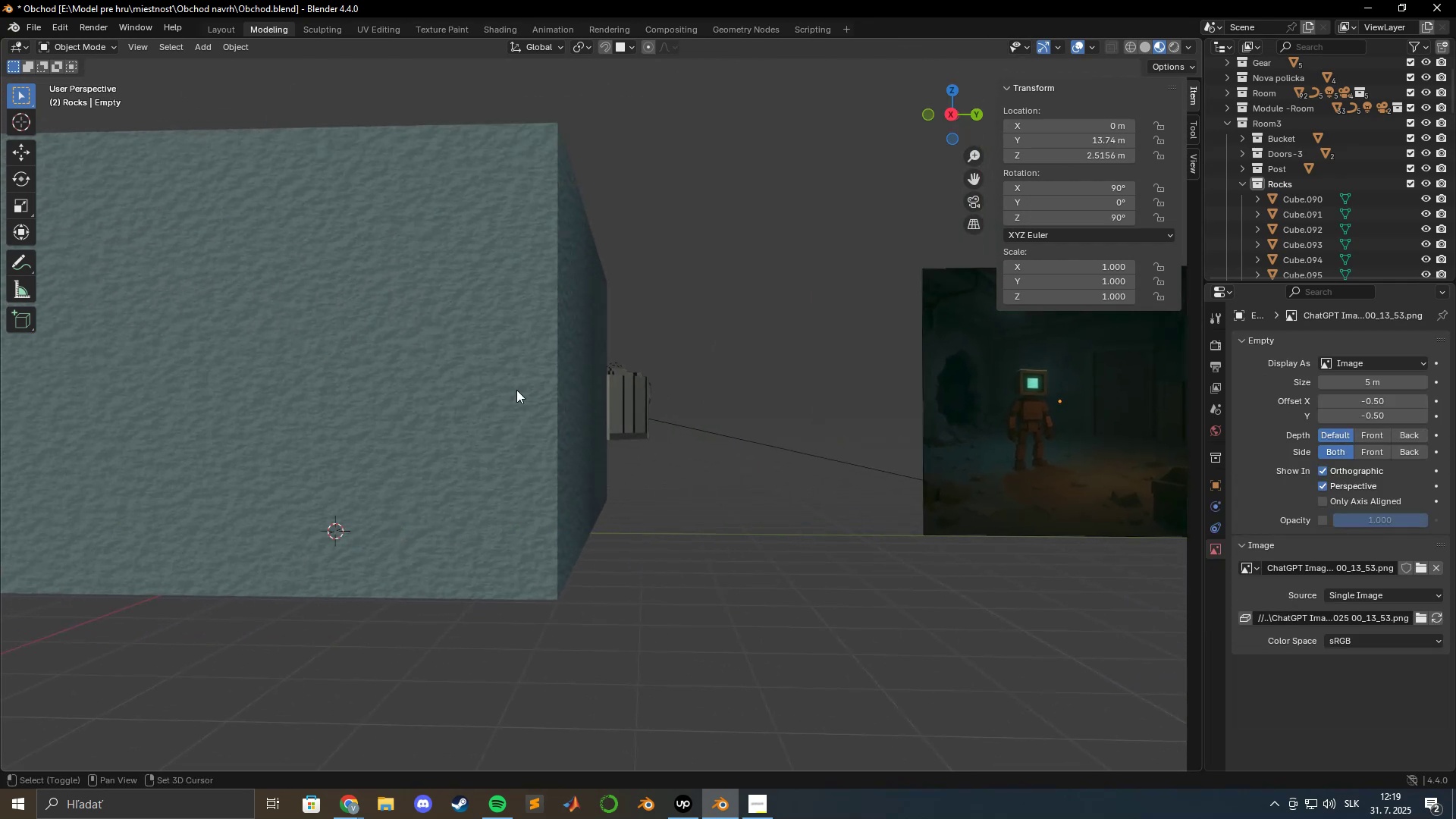 
scroll: coordinate [501, 389], scroll_direction: up, amount: 4.0
 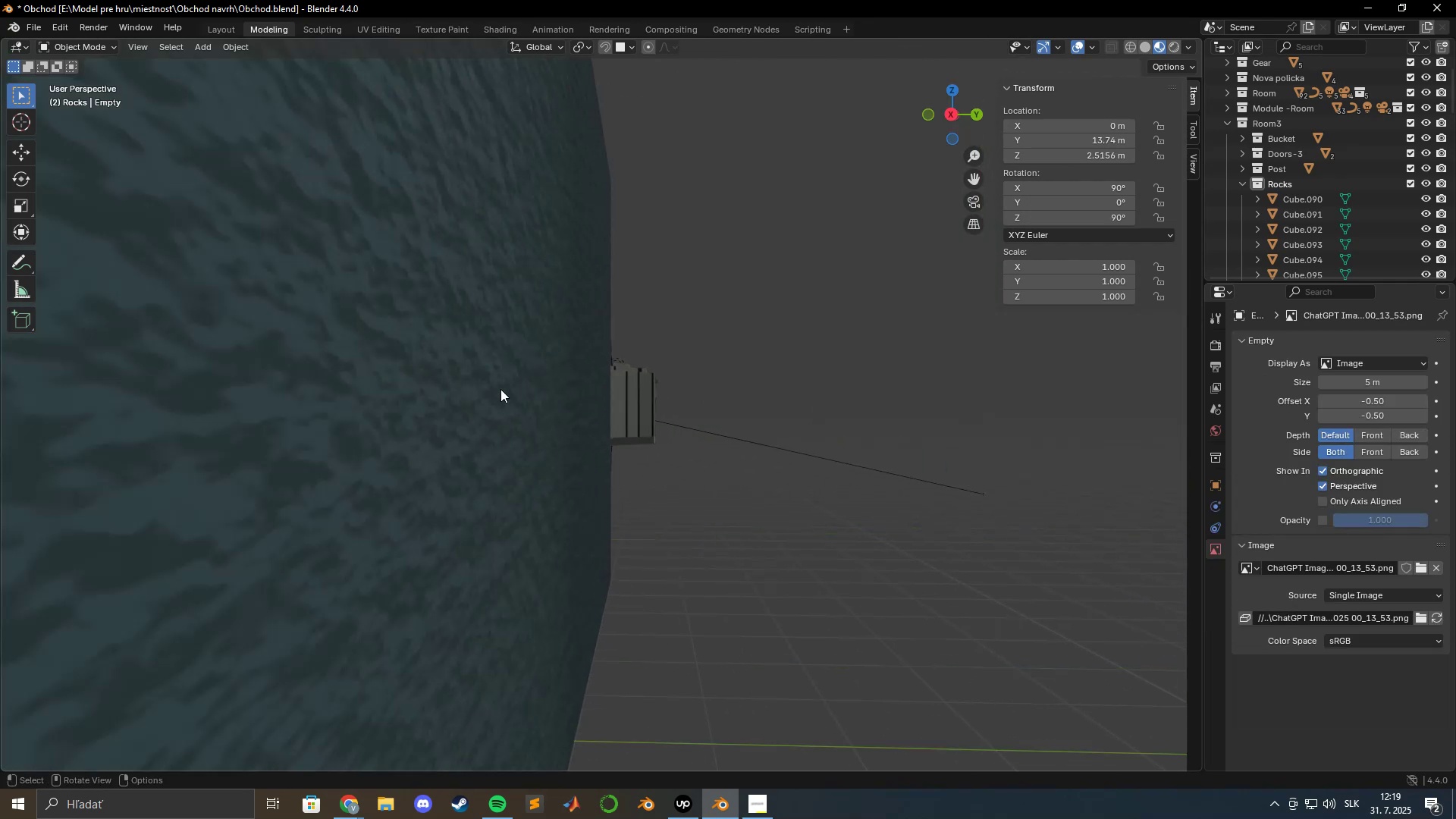 
hold_key(key=ShiftLeft, duration=0.7)
 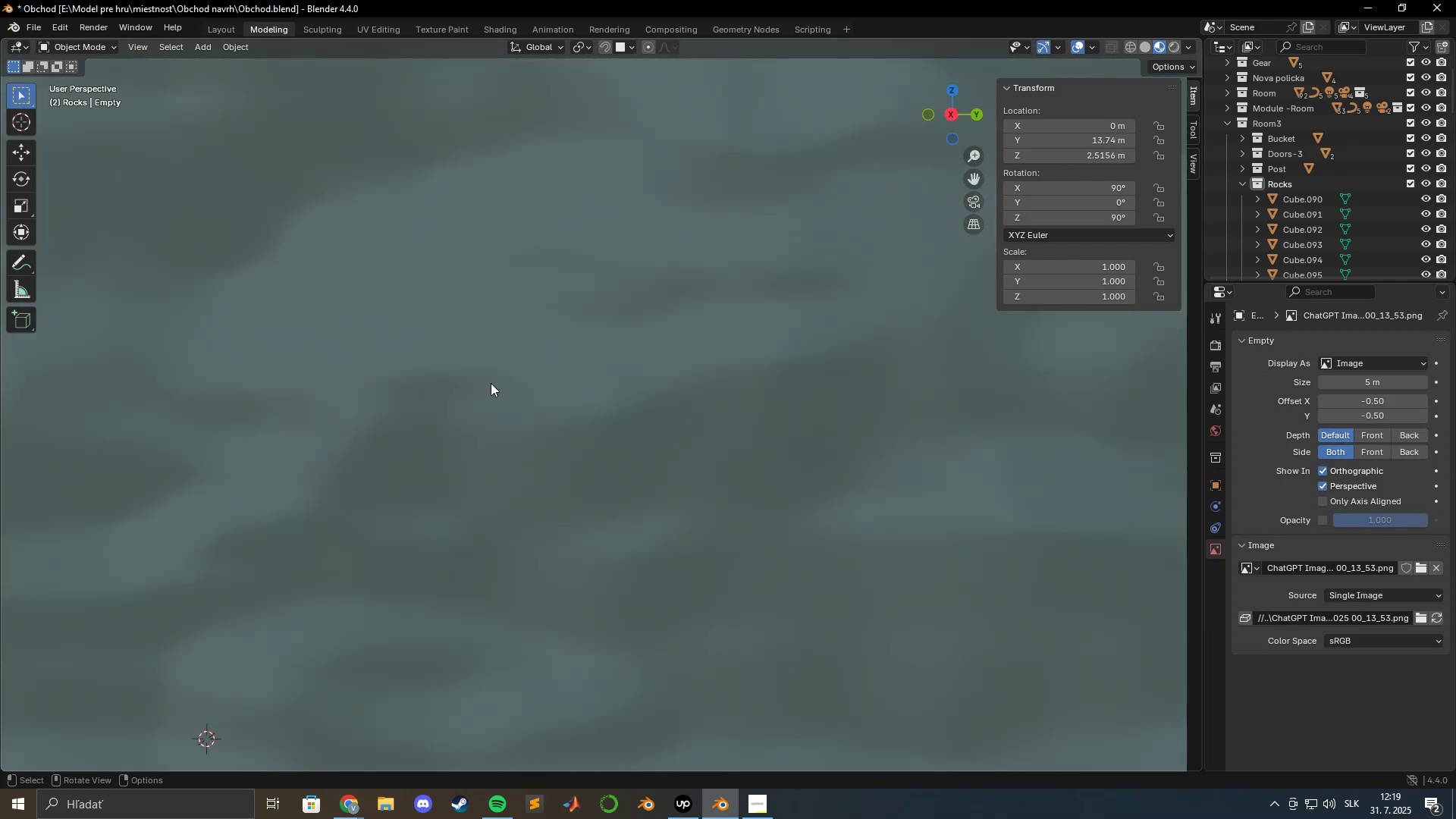 
scroll: coordinate [491, 383], scroll_direction: up, amount: 2.0
 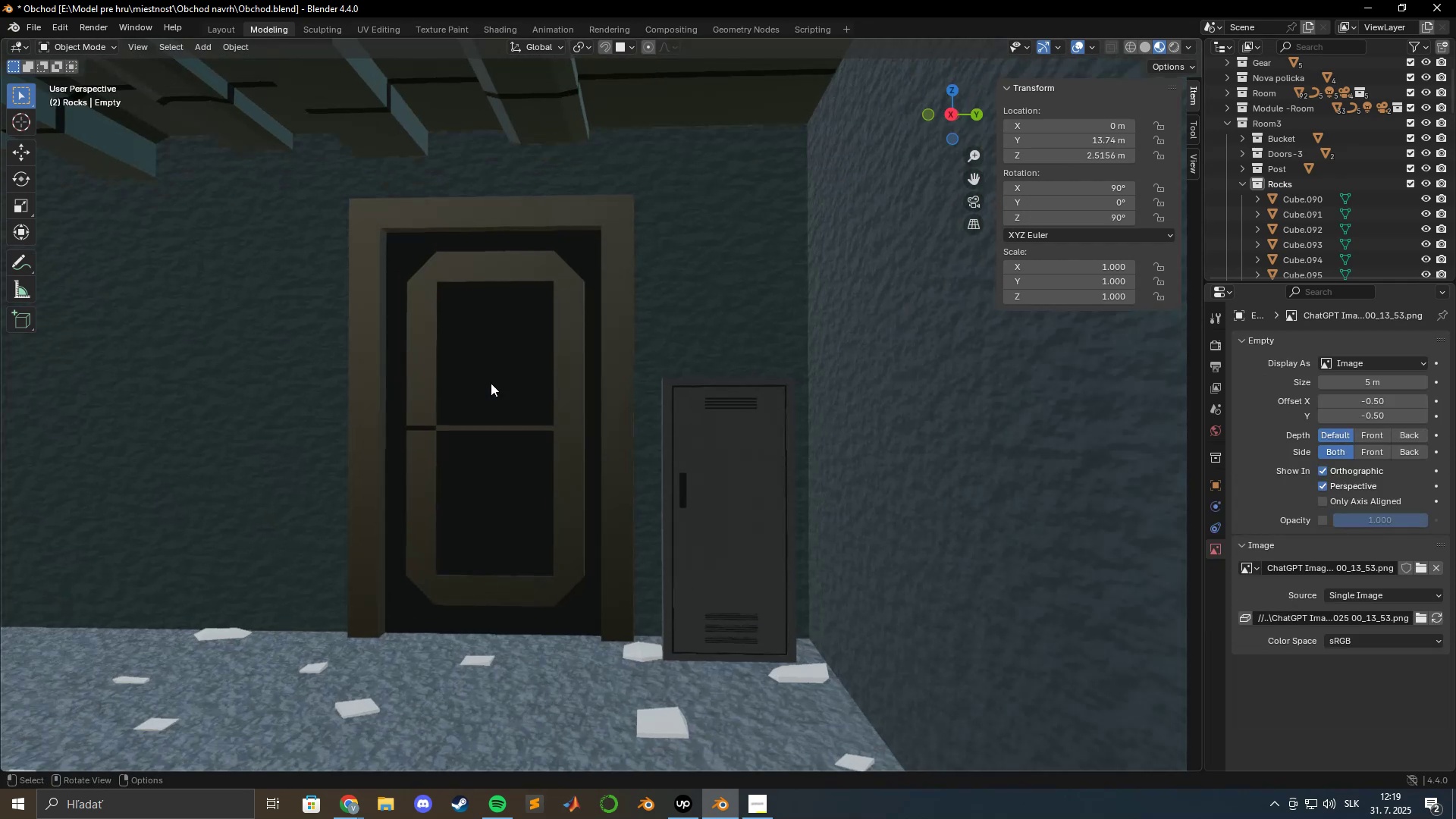 
hold_key(key=ShiftLeft, duration=1.52)
 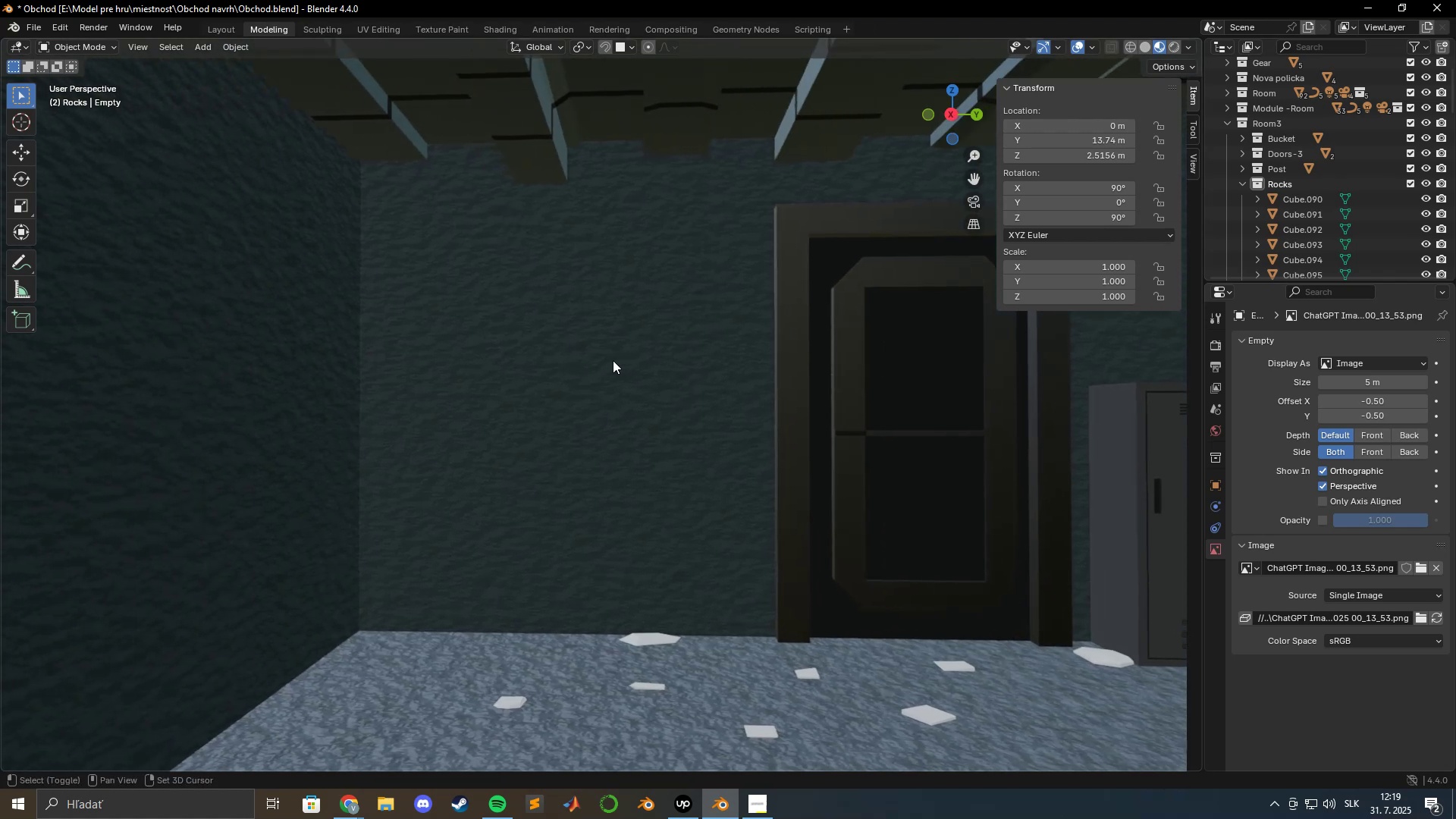 
key(Shift+ShiftLeft)
 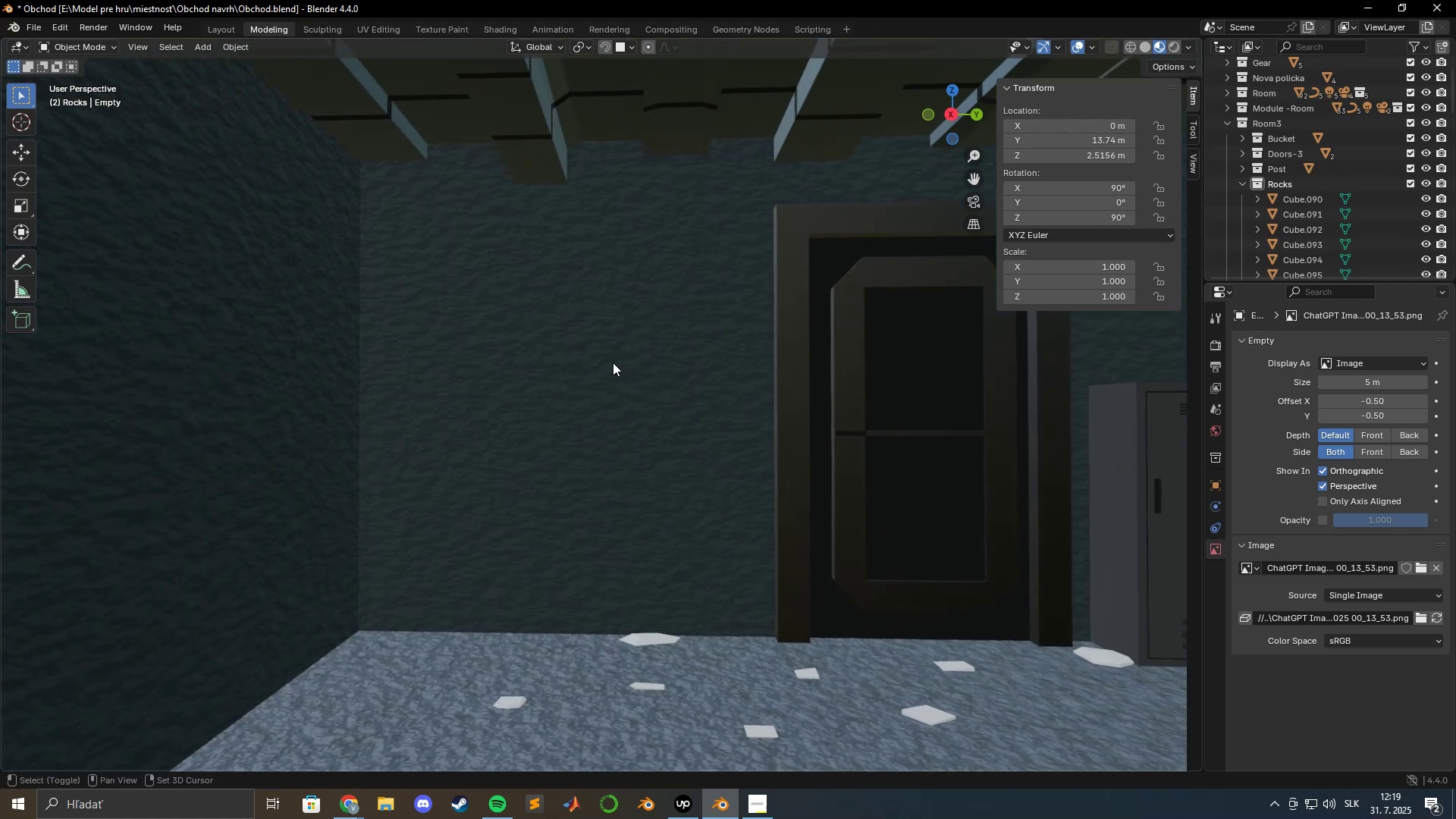 
key(Shift+ShiftLeft)
 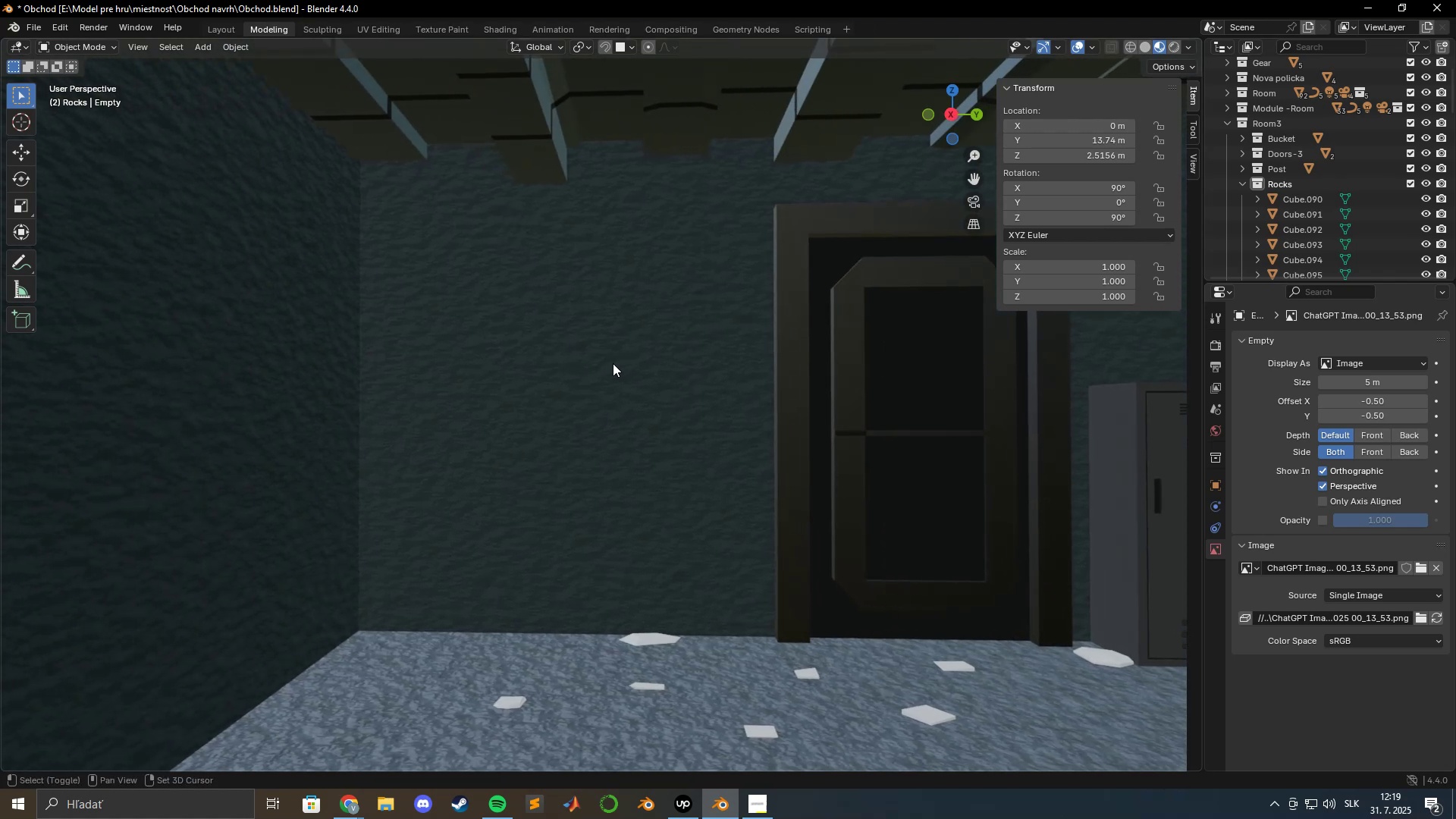 
key(Shift+ShiftLeft)
 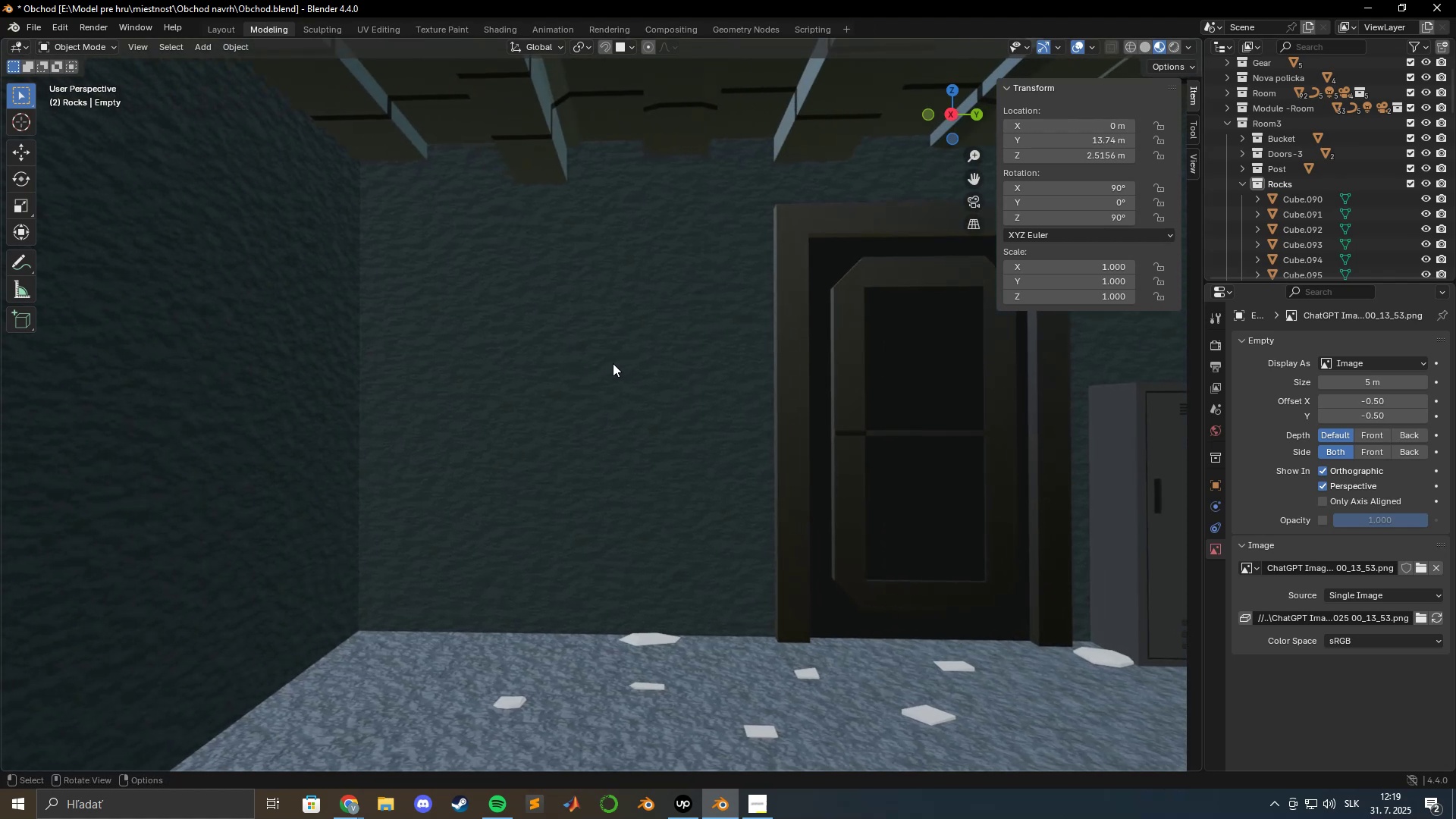 
key(Shift+ShiftLeft)
 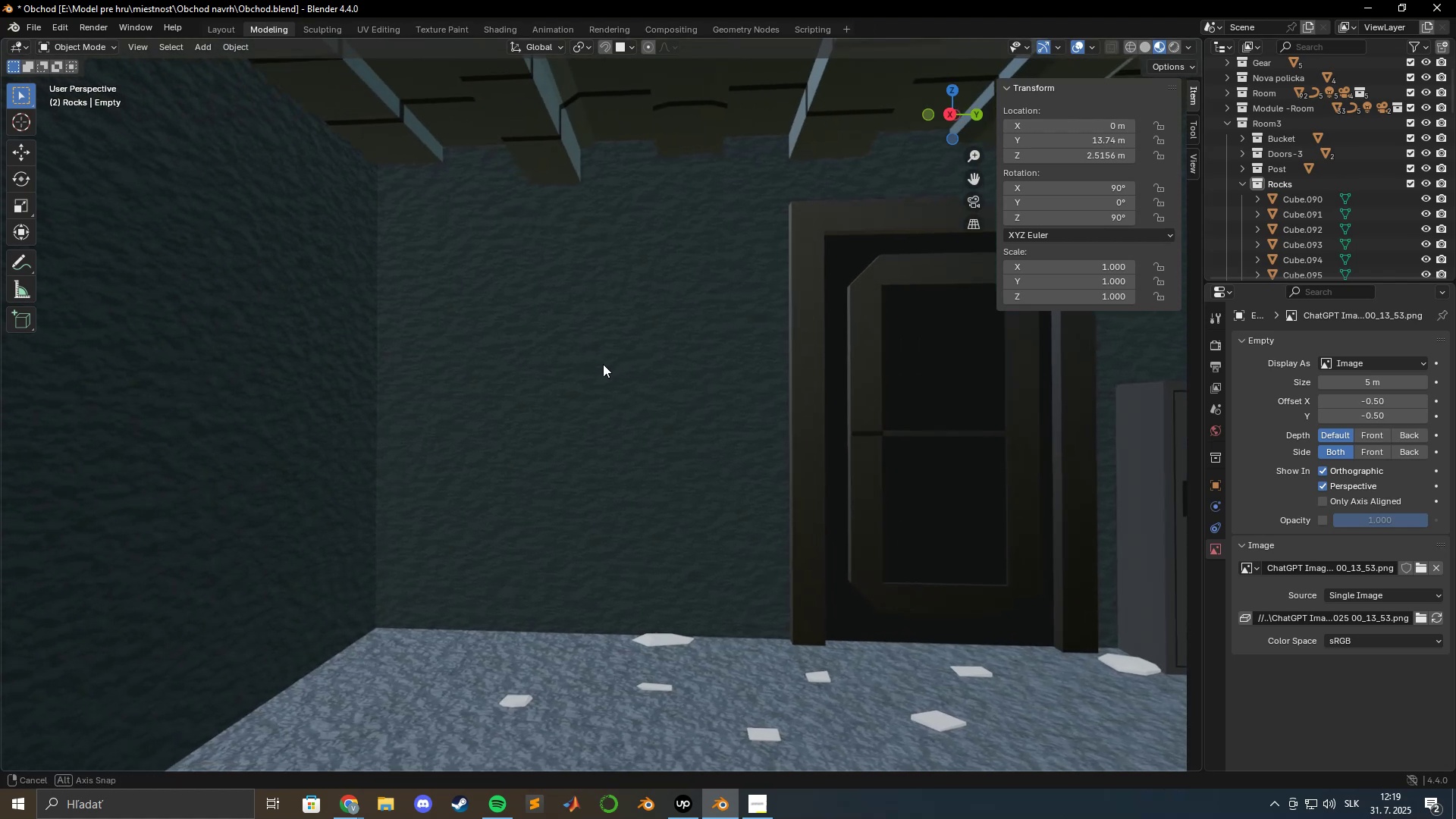 
hold_key(key=ShiftLeft, duration=0.7)
 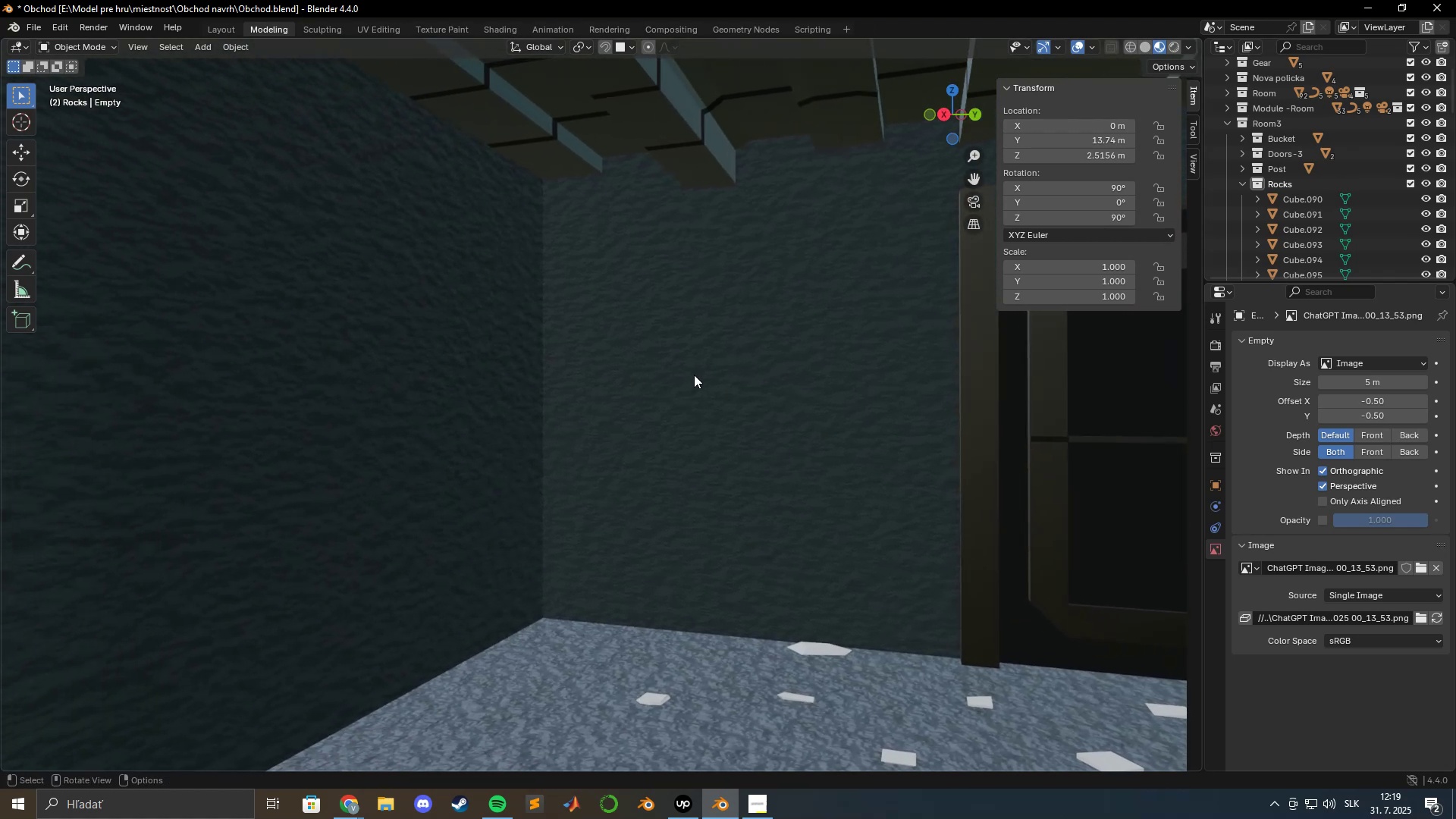 
hold_key(key=ShiftLeft, duration=0.52)
 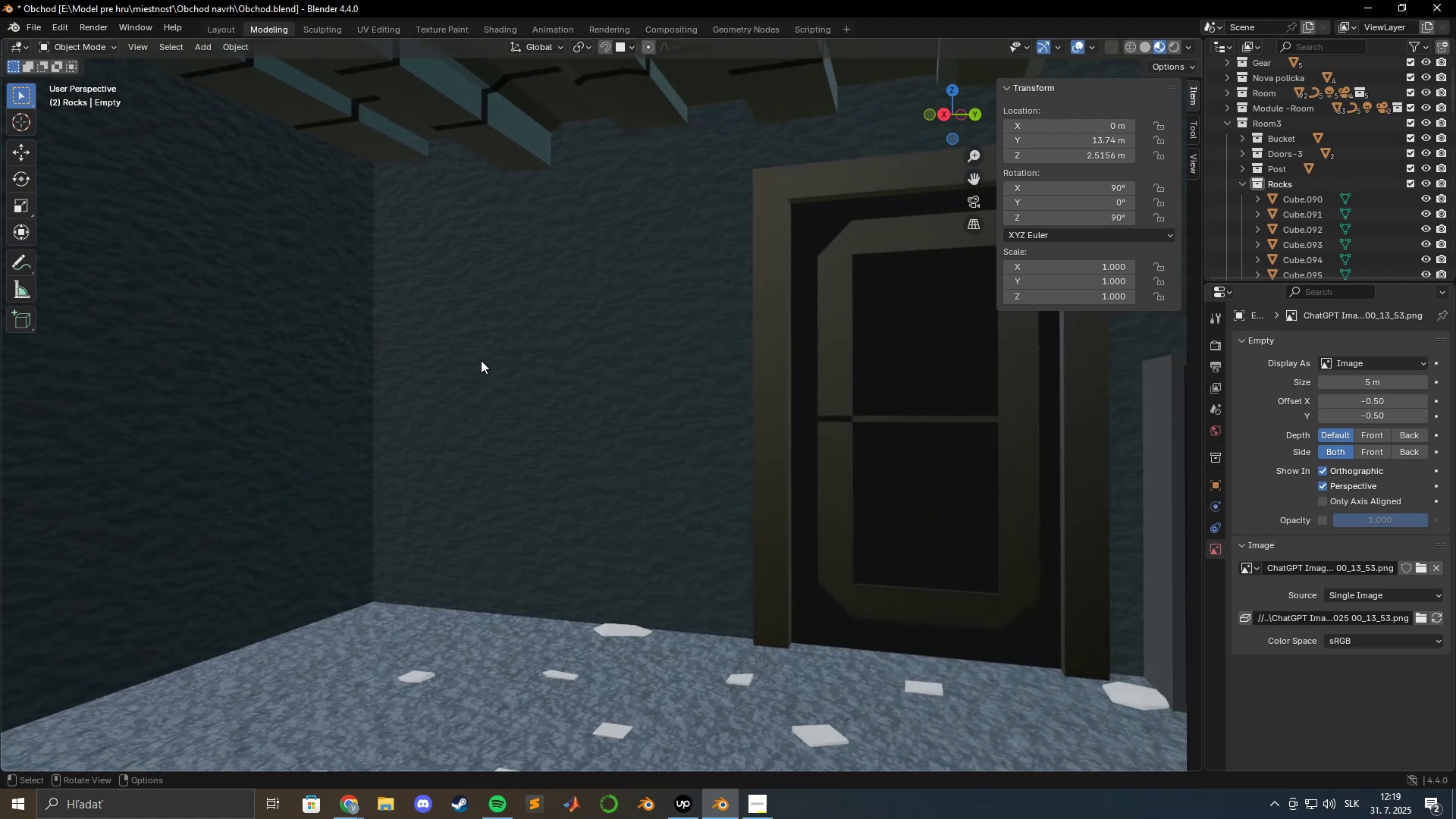 
scroll: coordinate [519, 366], scroll_direction: down, amount: 4.0
 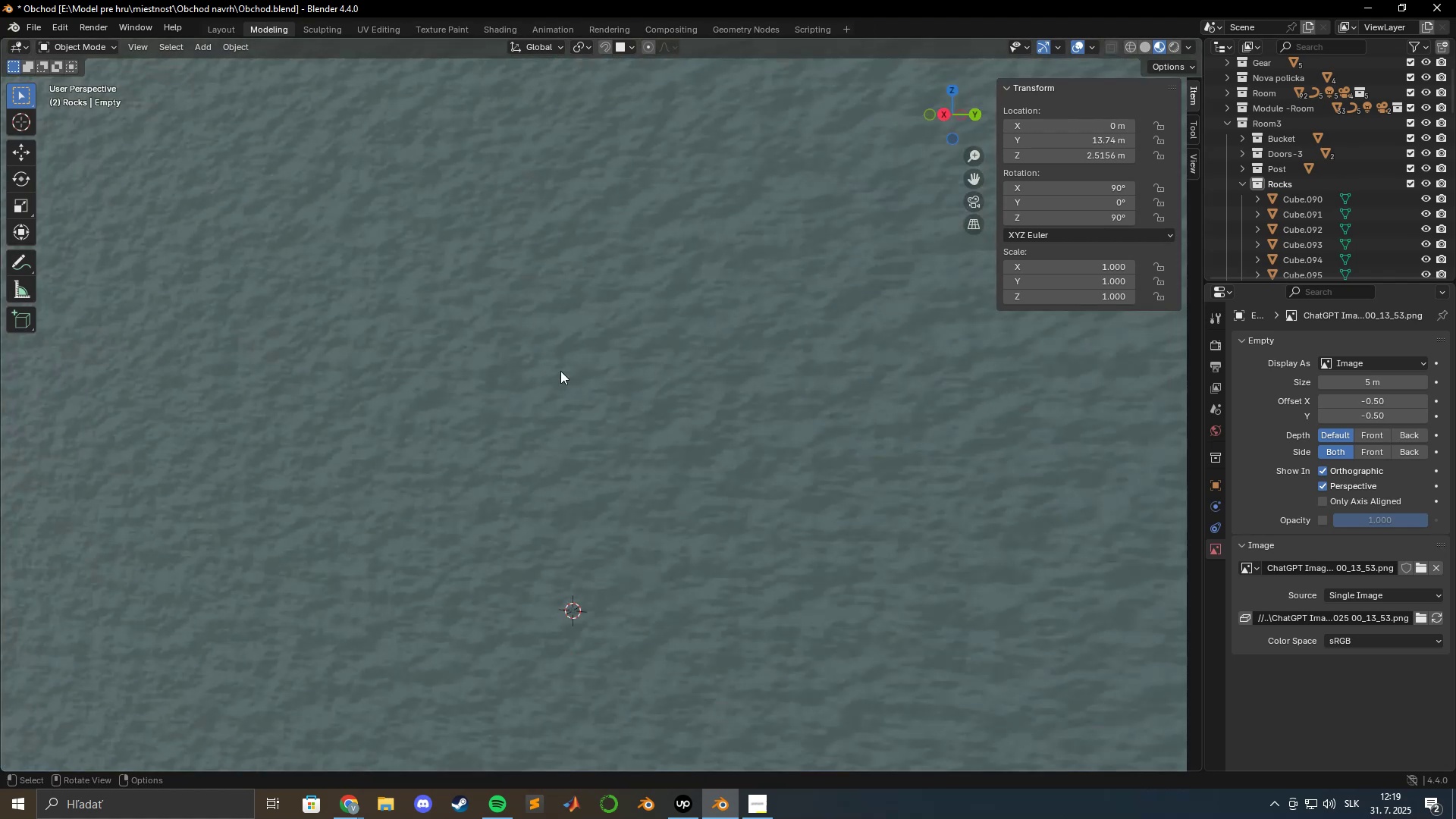 
hold_key(key=ShiftLeft, duration=1.52)
 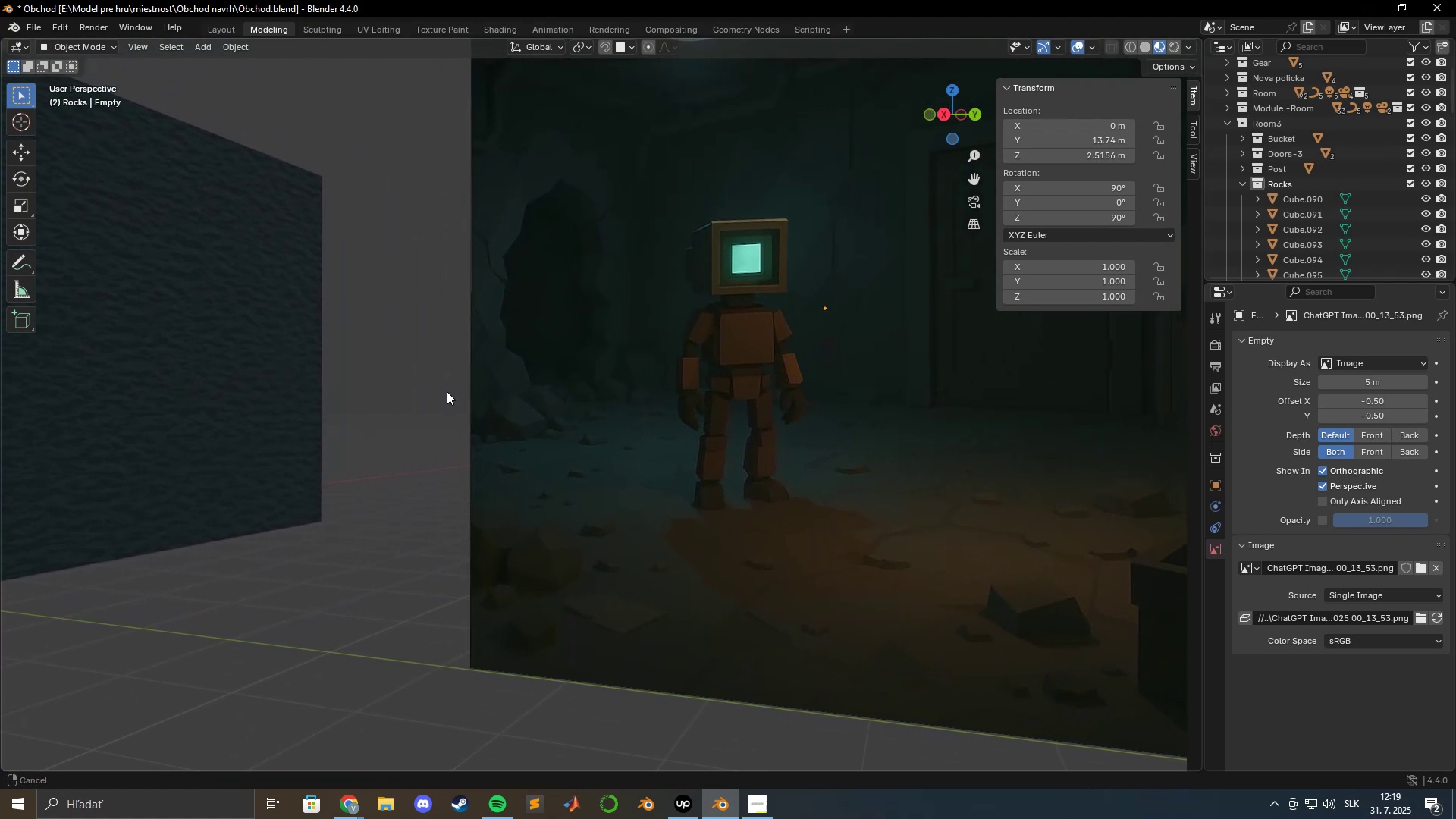 
hold_key(key=ShiftLeft, duration=1.52)
 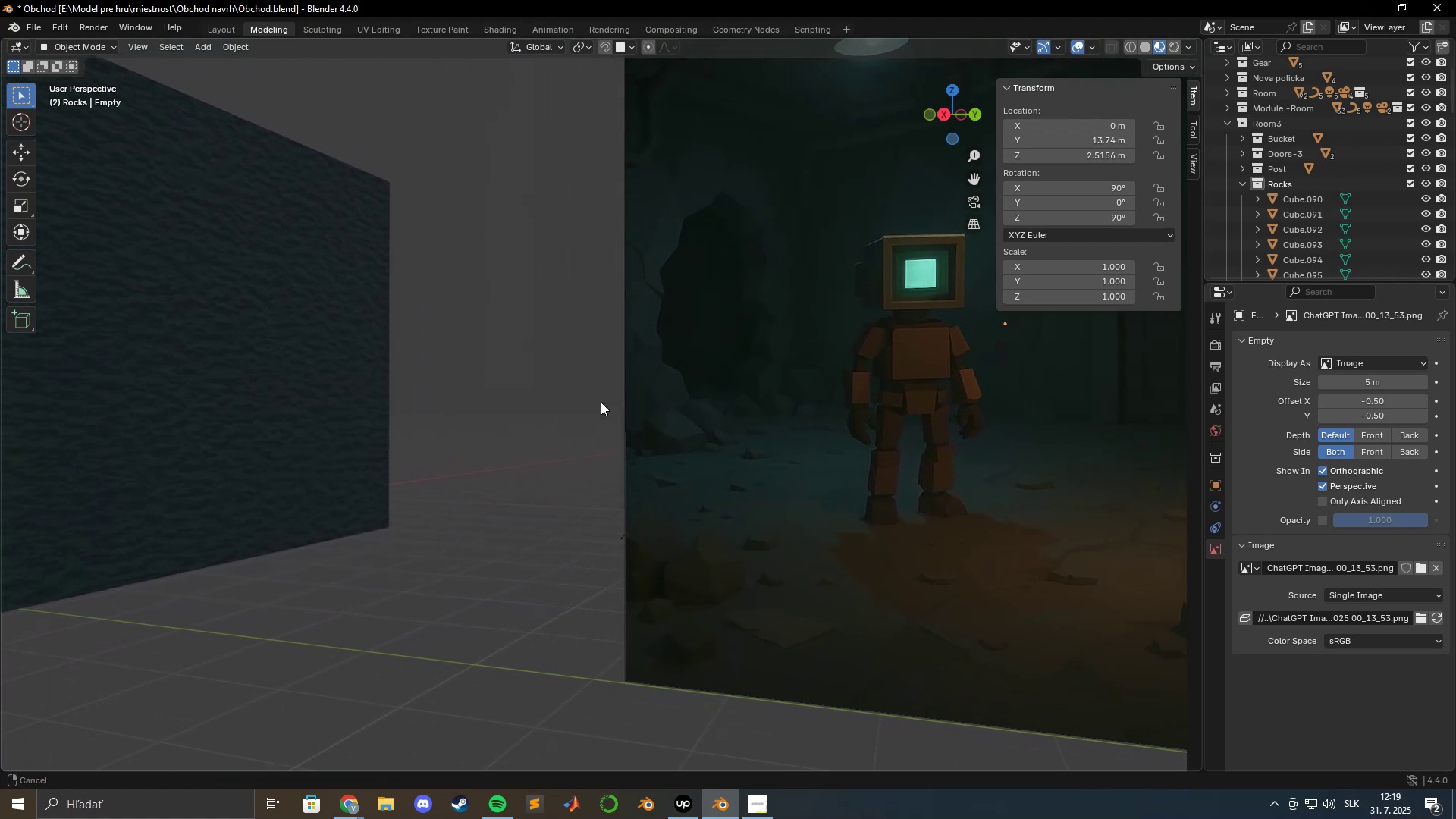 
hold_key(key=ShiftLeft, duration=1.52)
 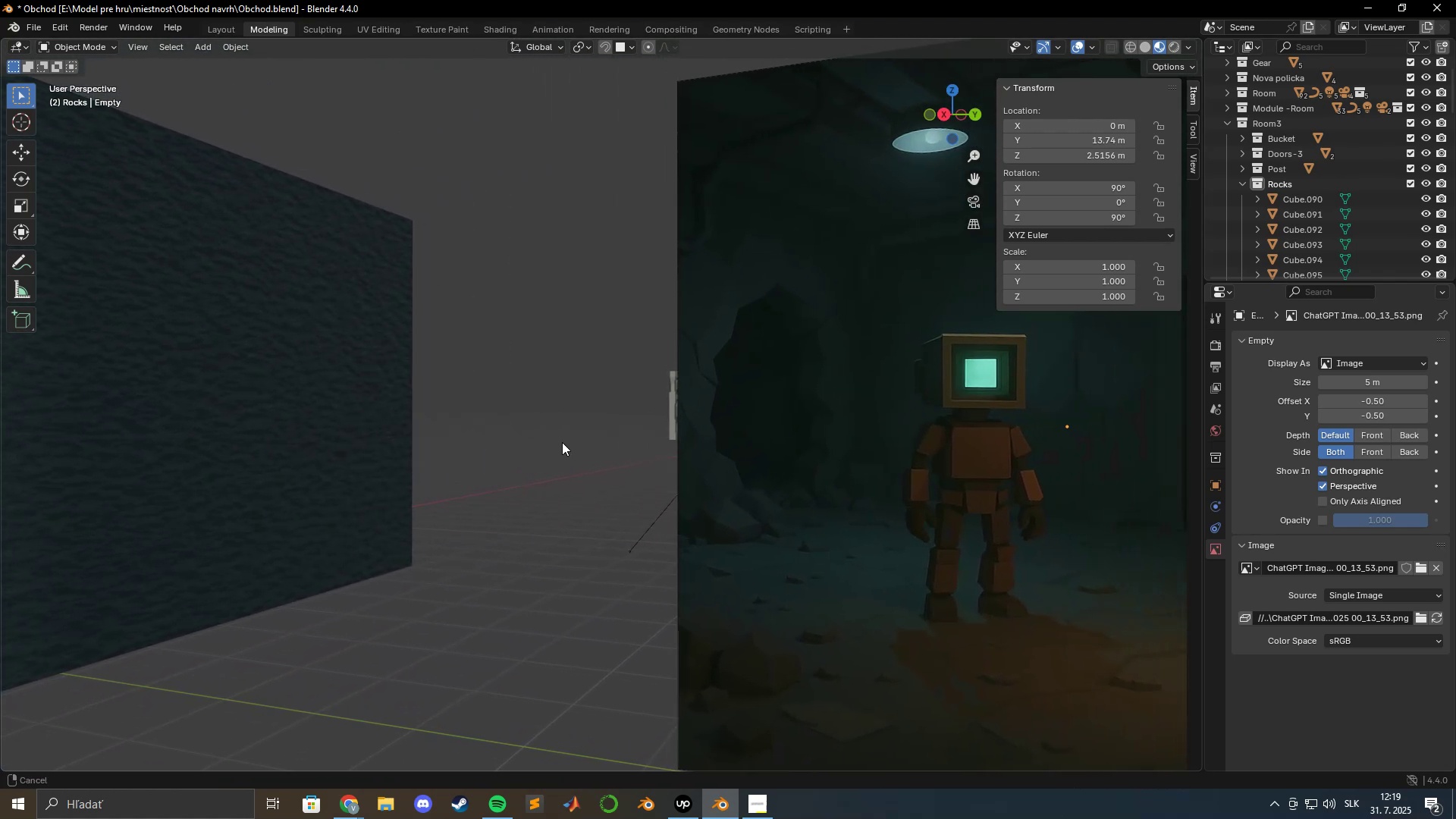 
hold_key(key=ShiftLeft, duration=1.52)
 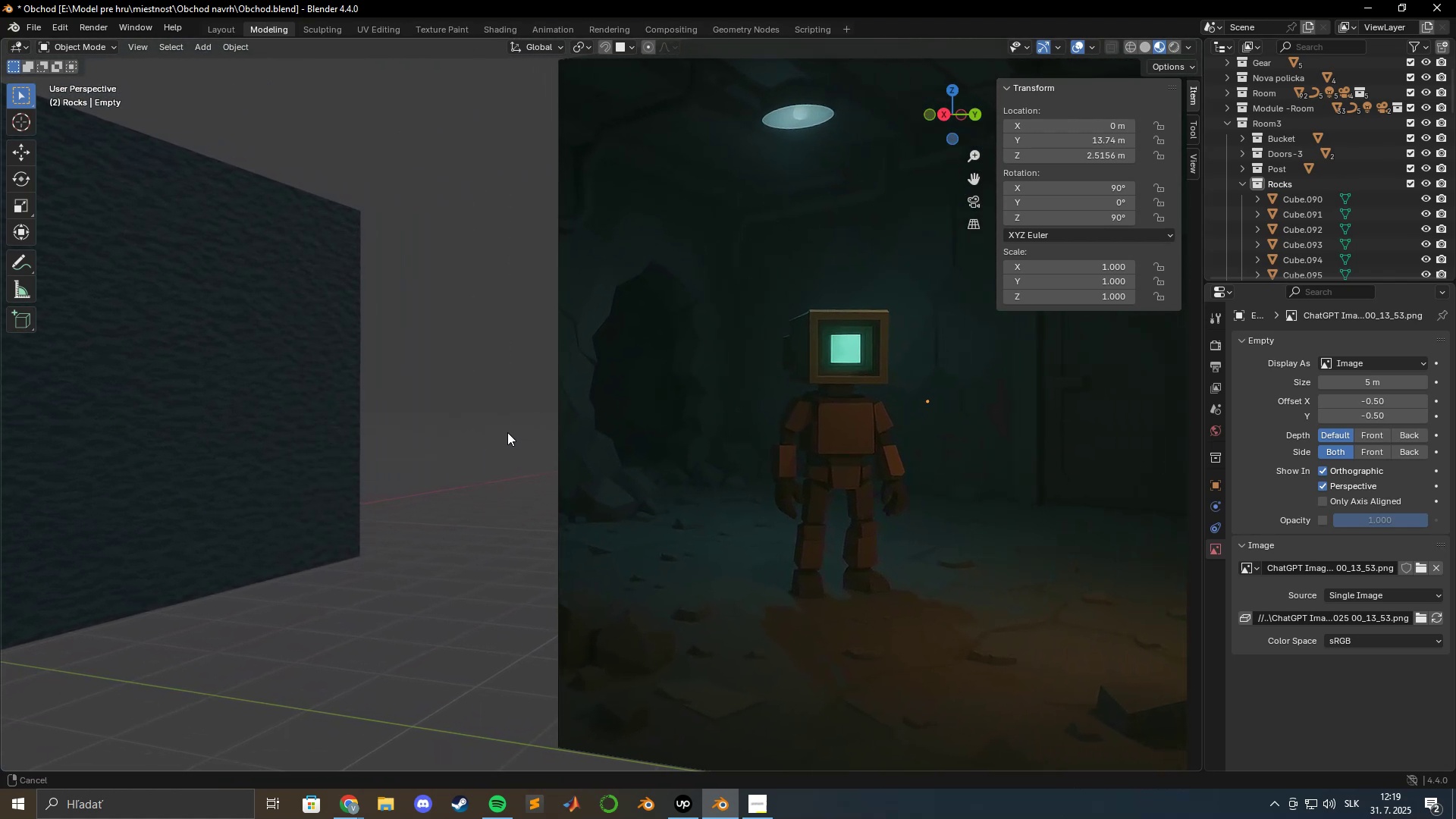 
hold_key(key=ShiftLeft, duration=1.09)
 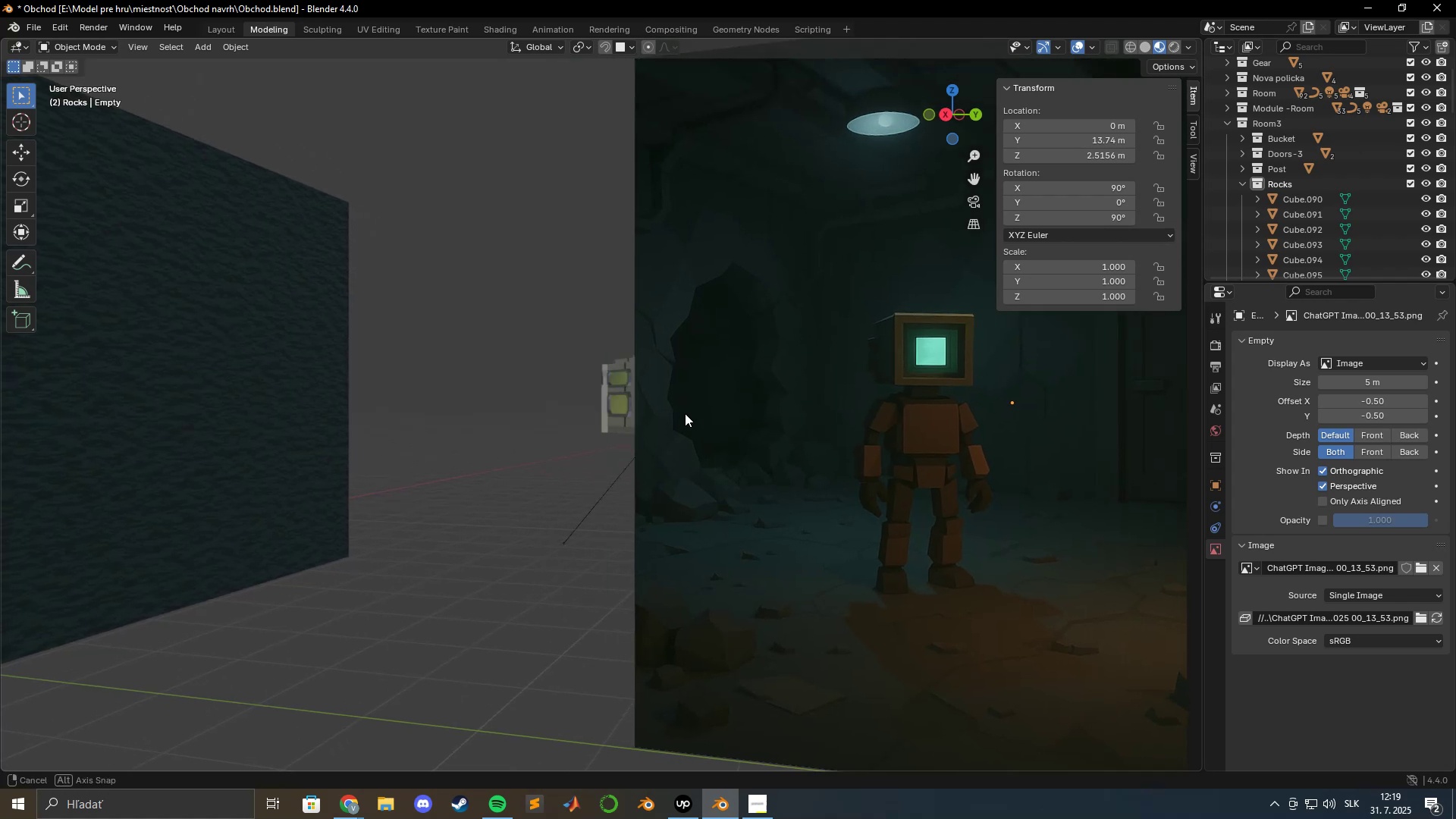 
hold_key(key=ShiftLeft, duration=0.55)
 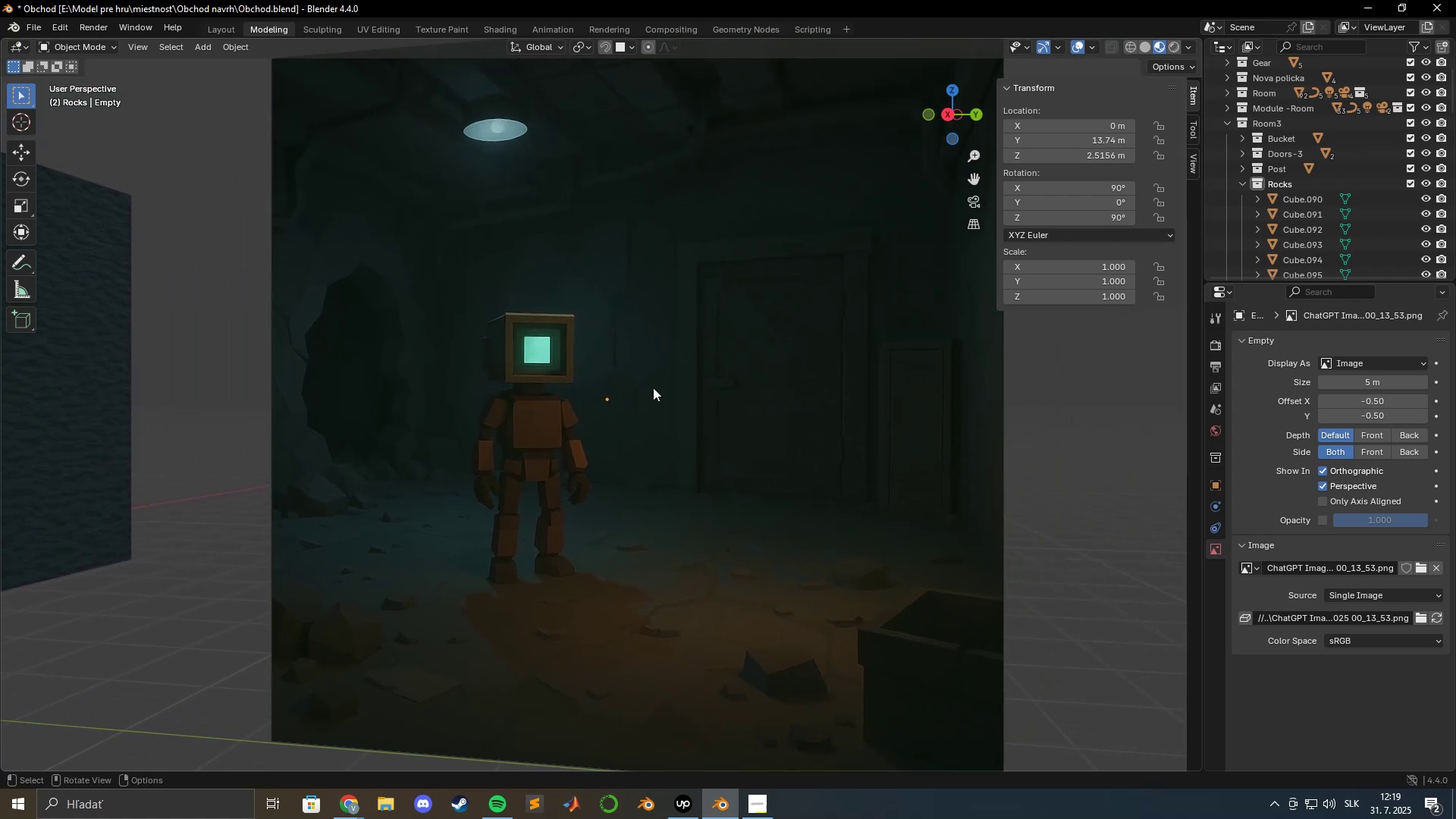 
scroll: coordinate [681, 389], scroll_direction: up, amount: 1.0
 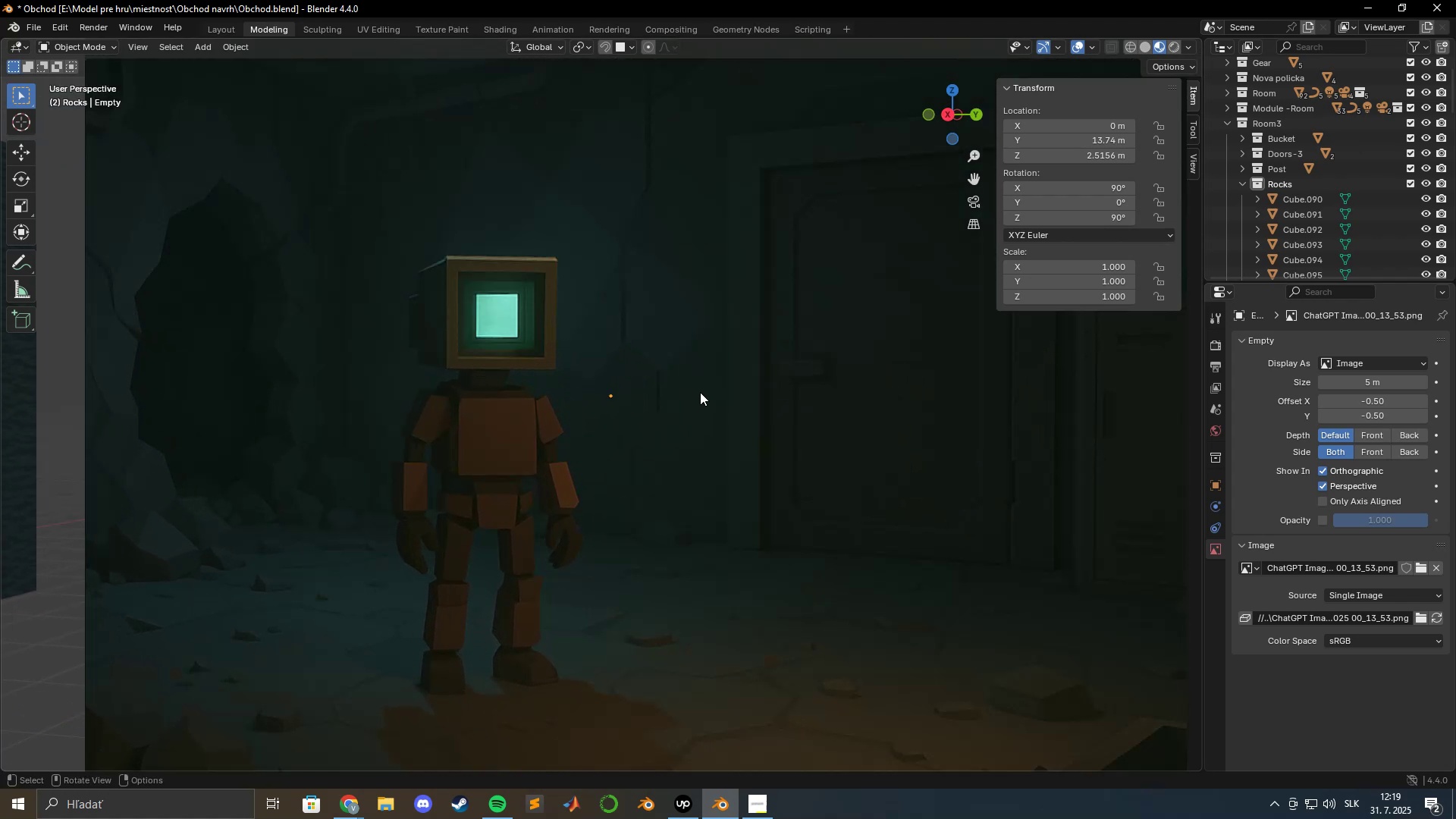 
hold_key(key=ShiftLeft, duration=0.96)
 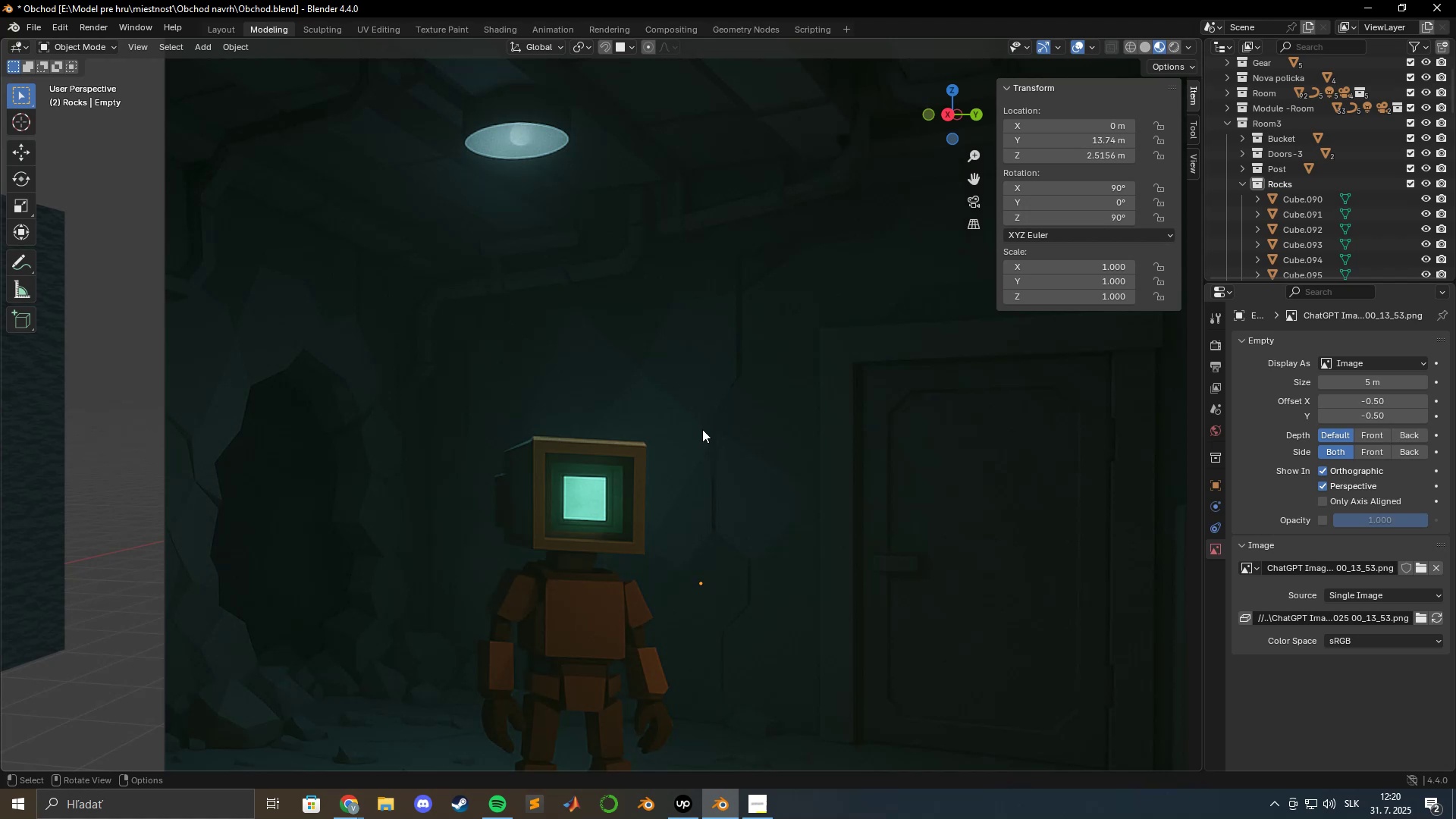 
wait(32.44)
 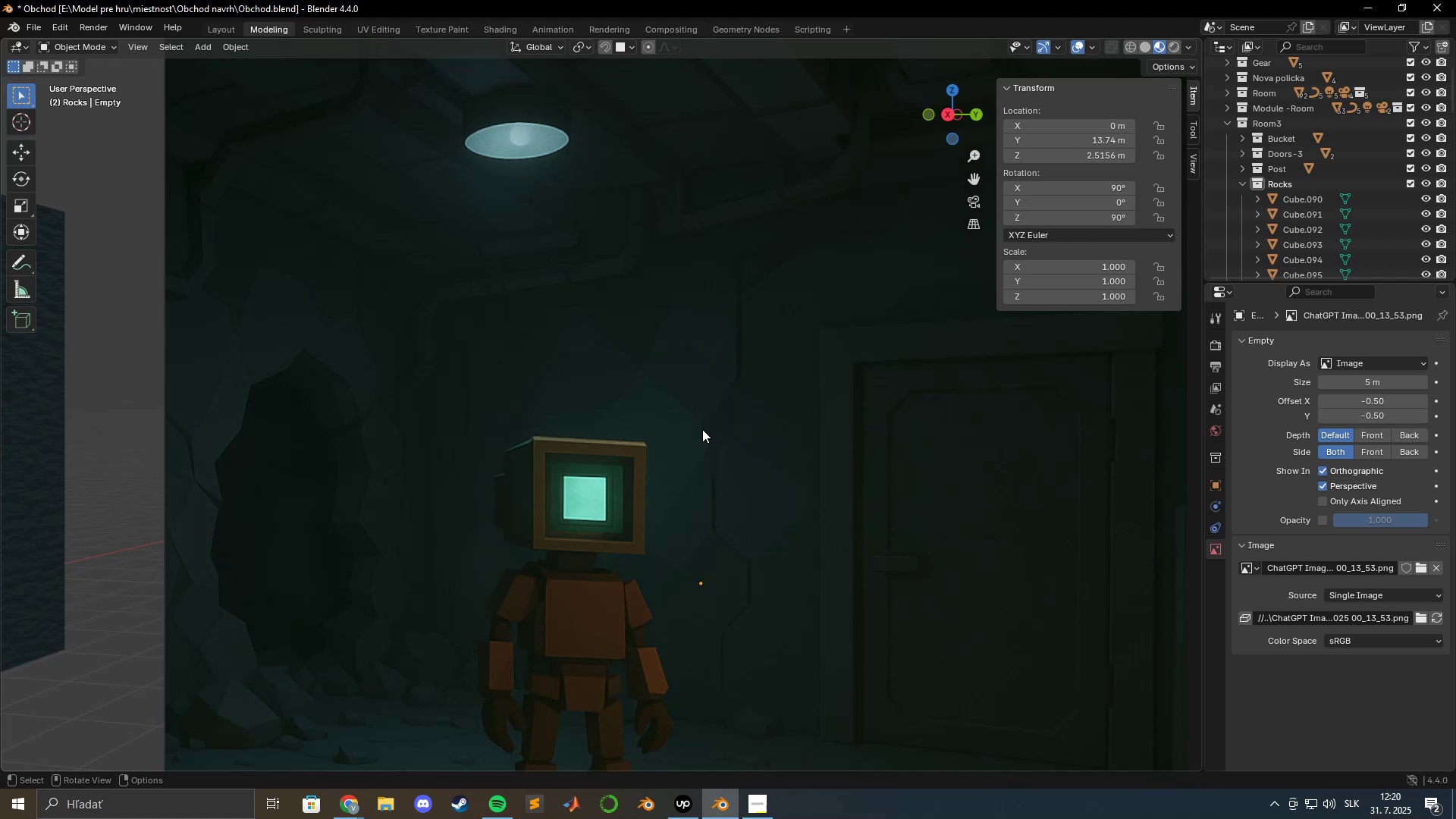 
scroll: coordinate [606, 267], scroll_direction: down, amount: 3.0
 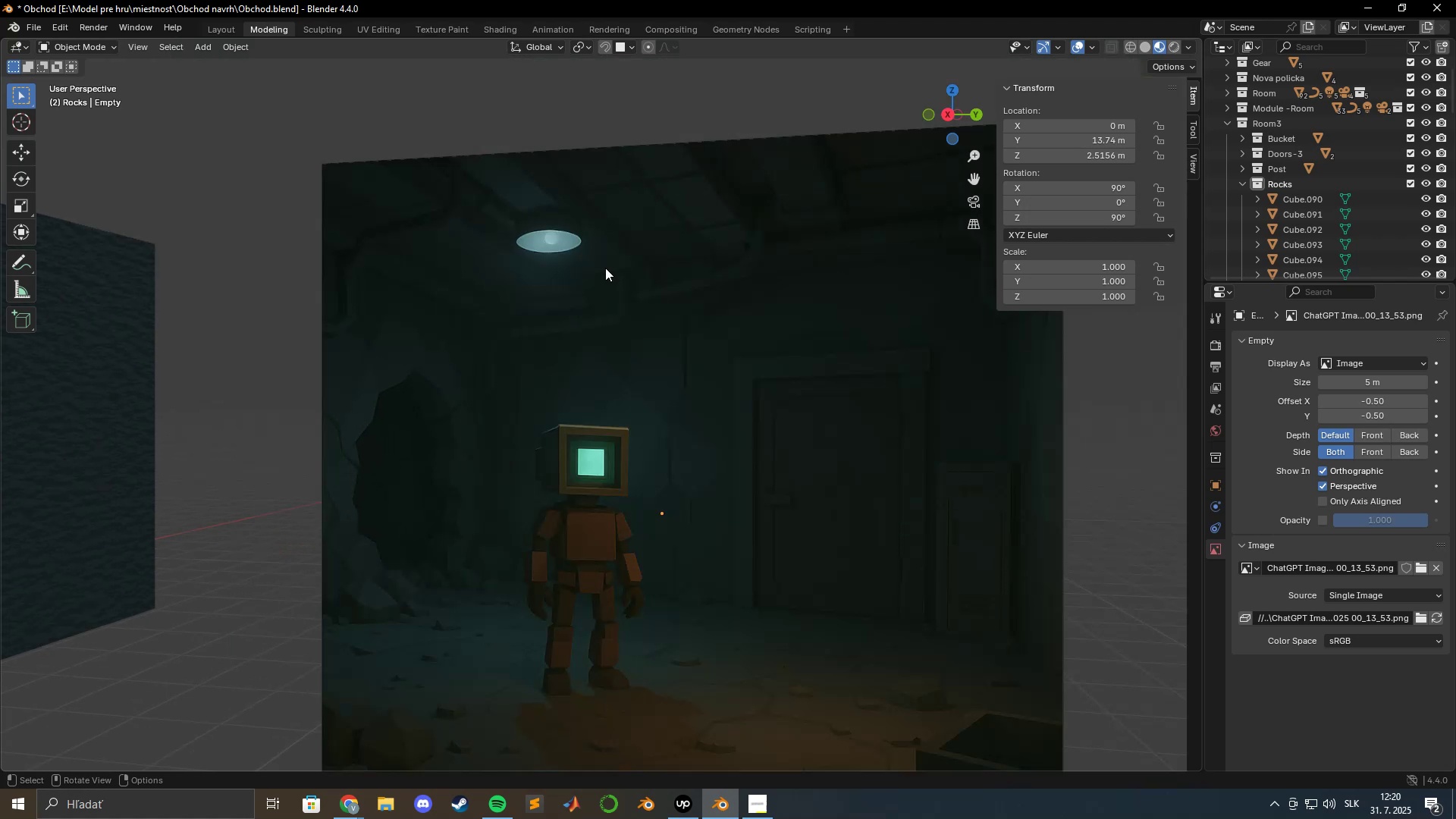 
hold_key(key=ShiftLeft, duration=1.28)
 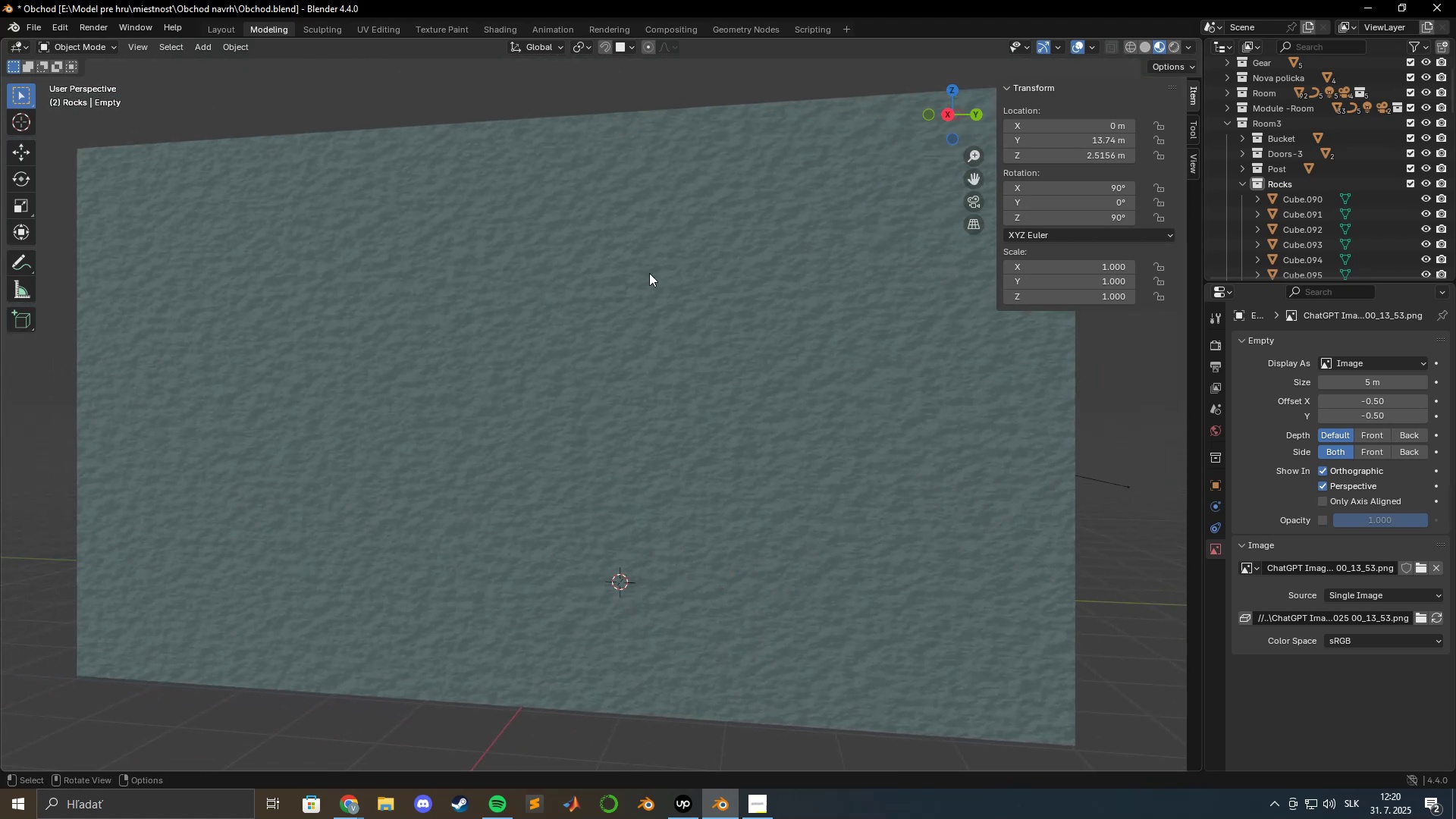 
scroll: coordinate [623, 275], scroll_direction: up, amount: 5.0
 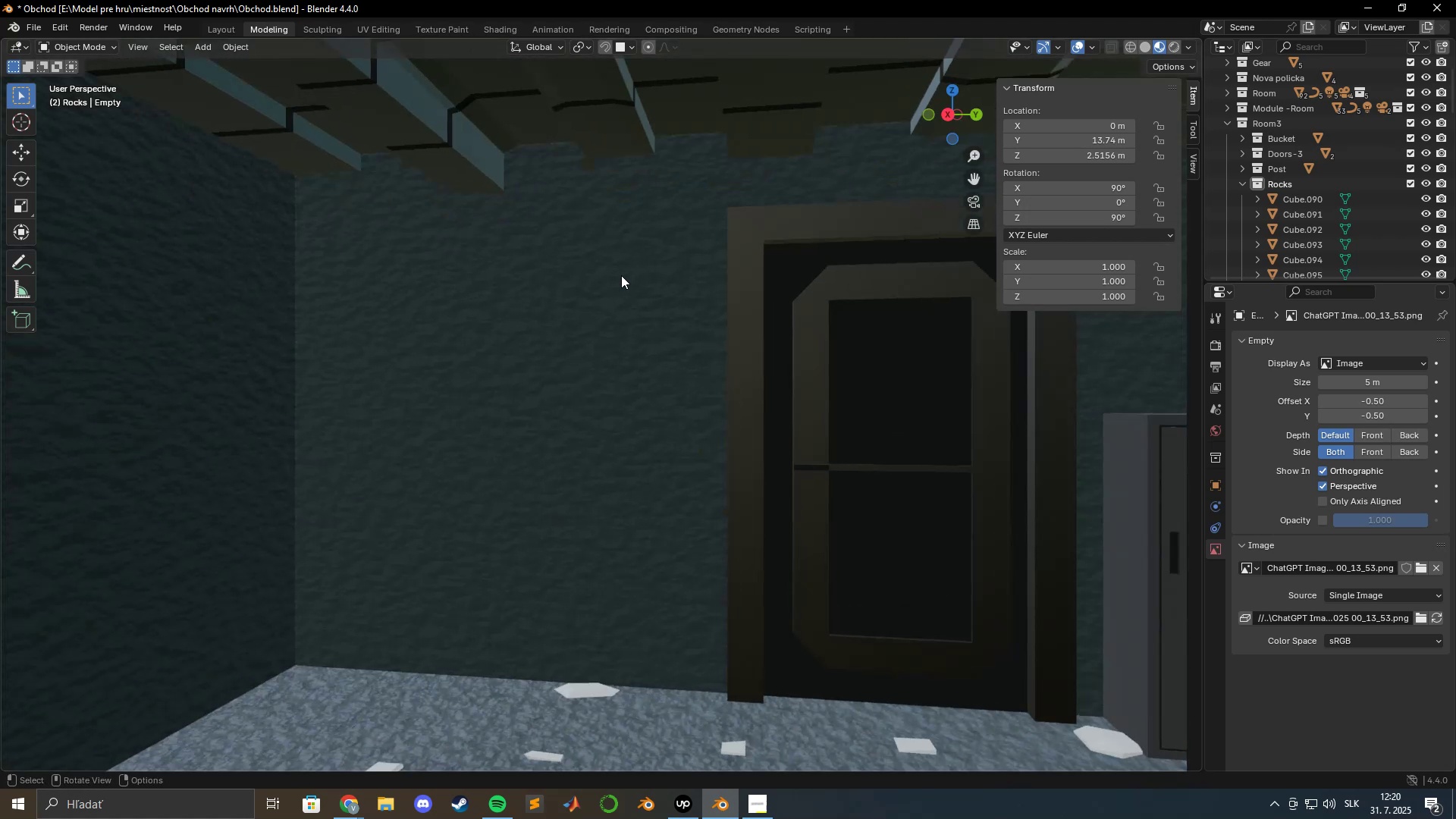 
hold_key(key=ShiftLeft, duration=0.64)
 